 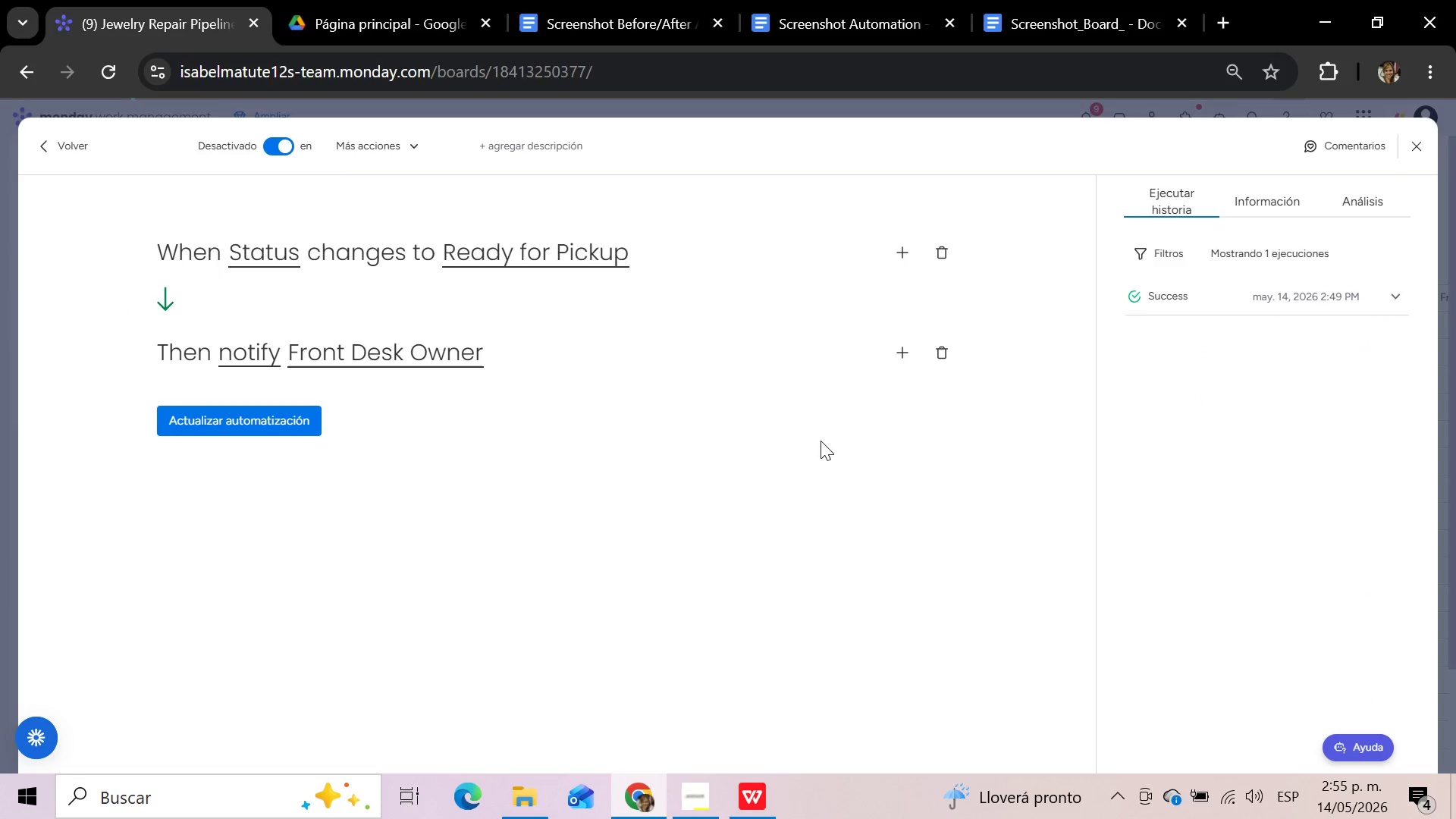 
key(Meta+Shift+S)
 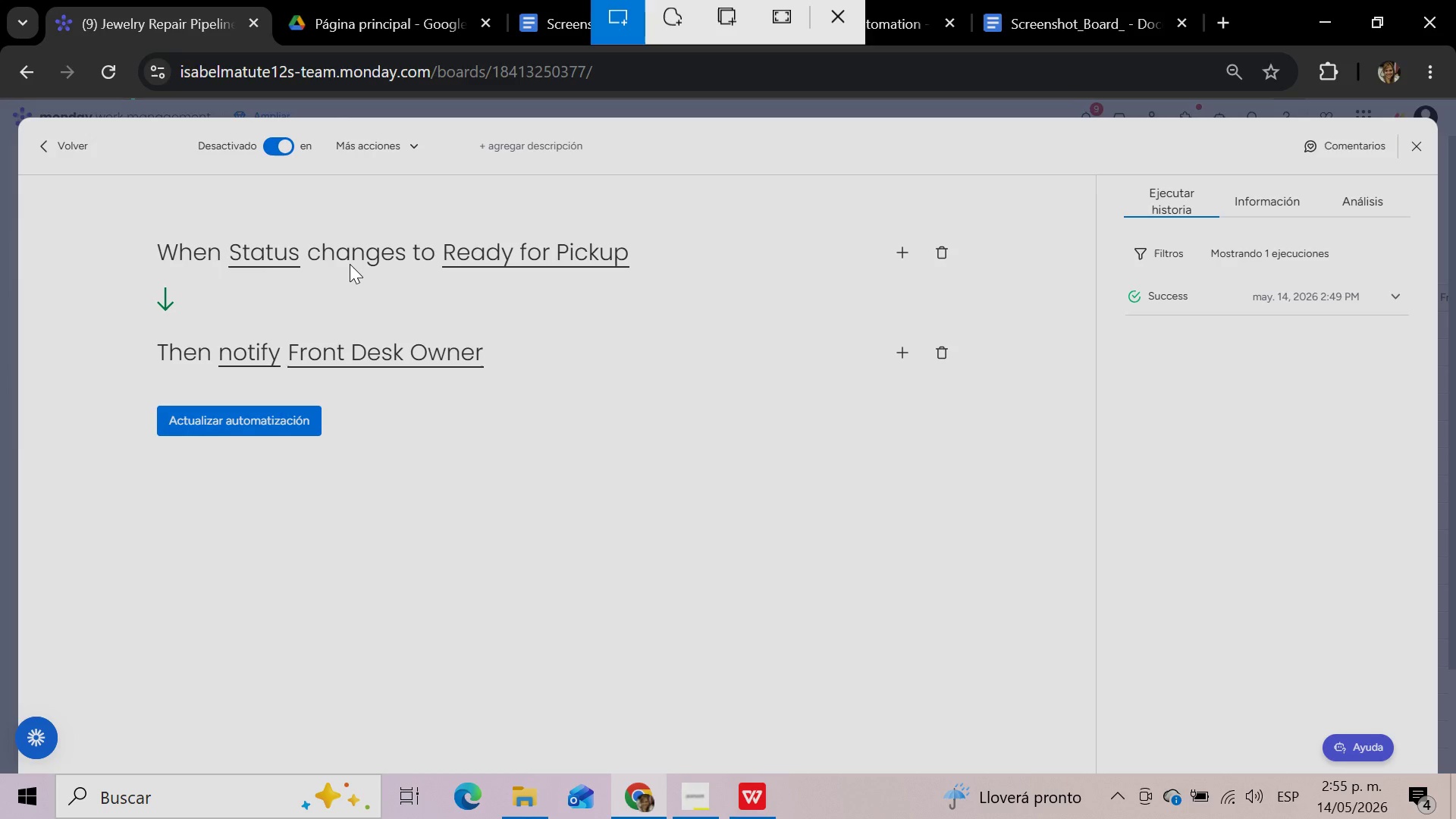 
wait(5.38)
 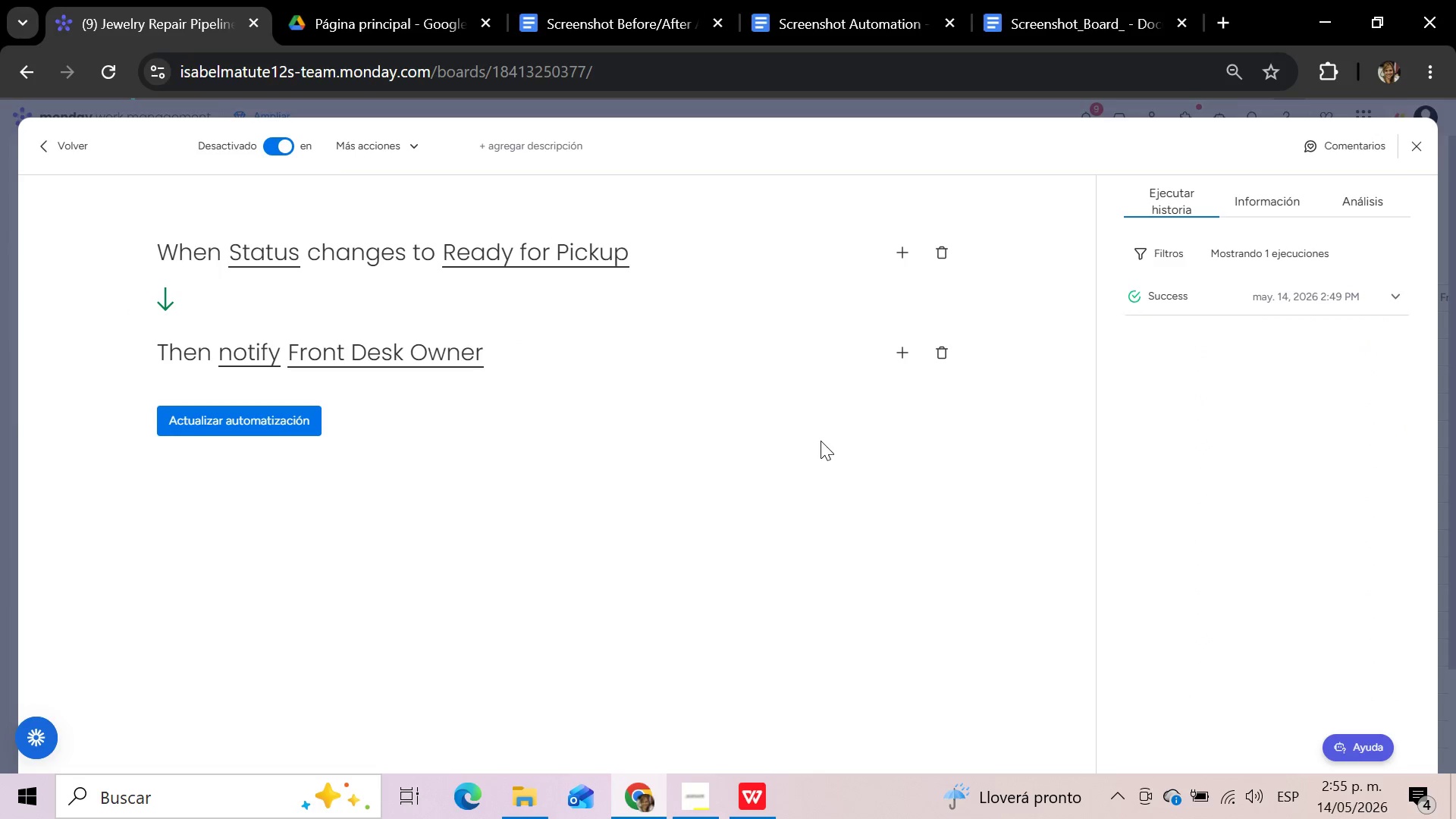 
left_click_drag(start_coordinate=[83, 206], to_coordinate=[684, 484])
 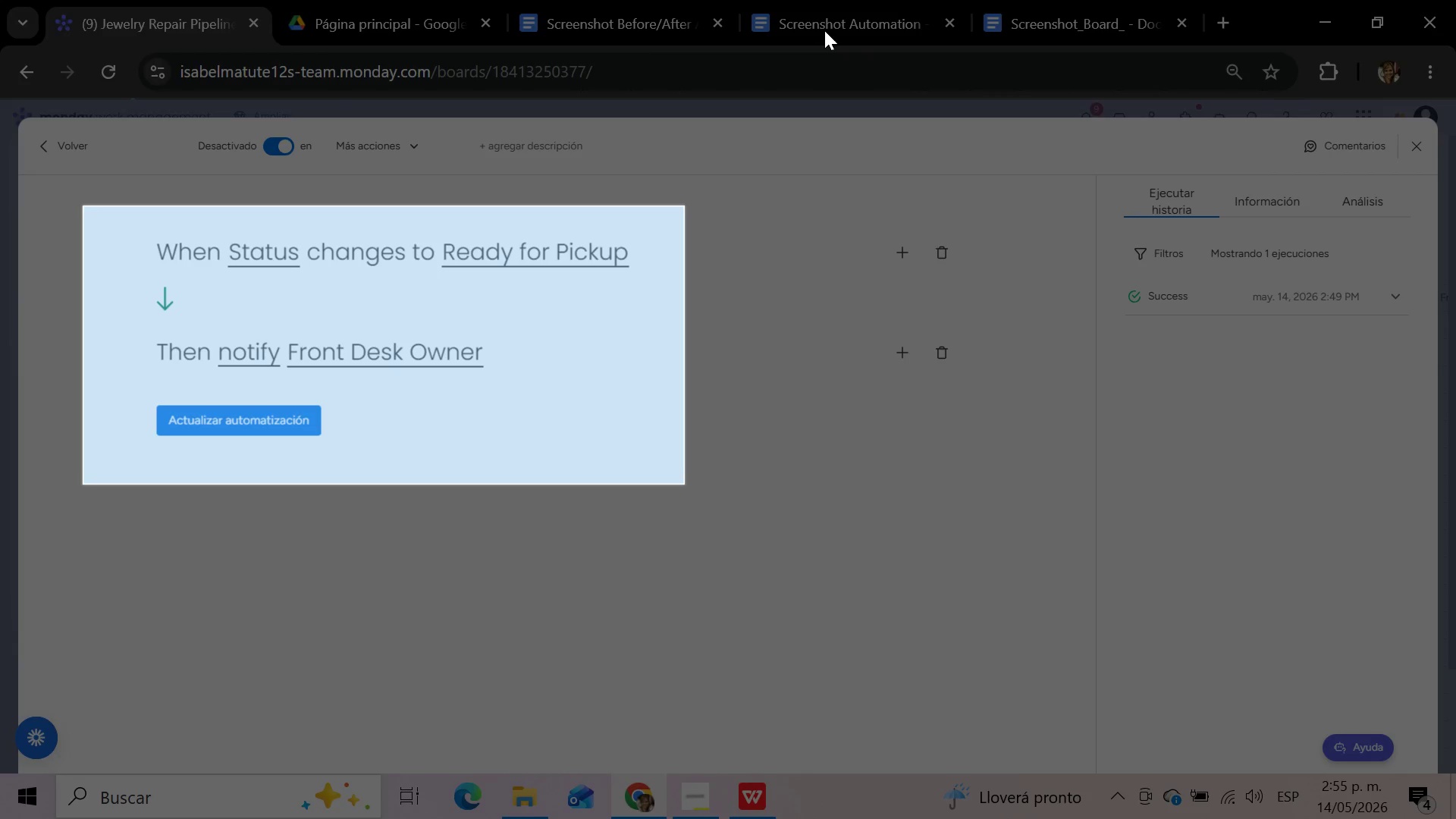 
left_click([819, 17])
 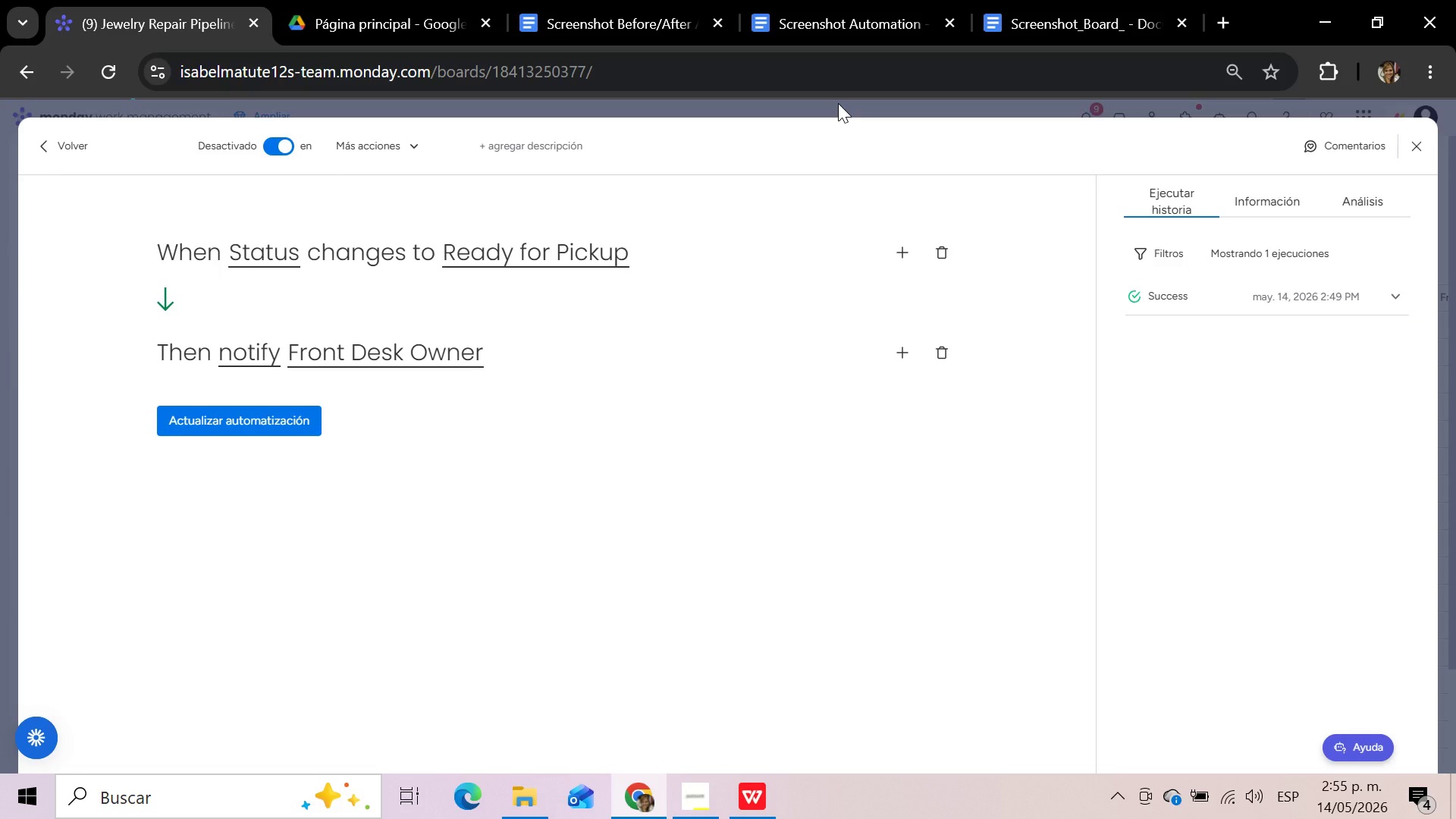 
left_click([811, 23])
 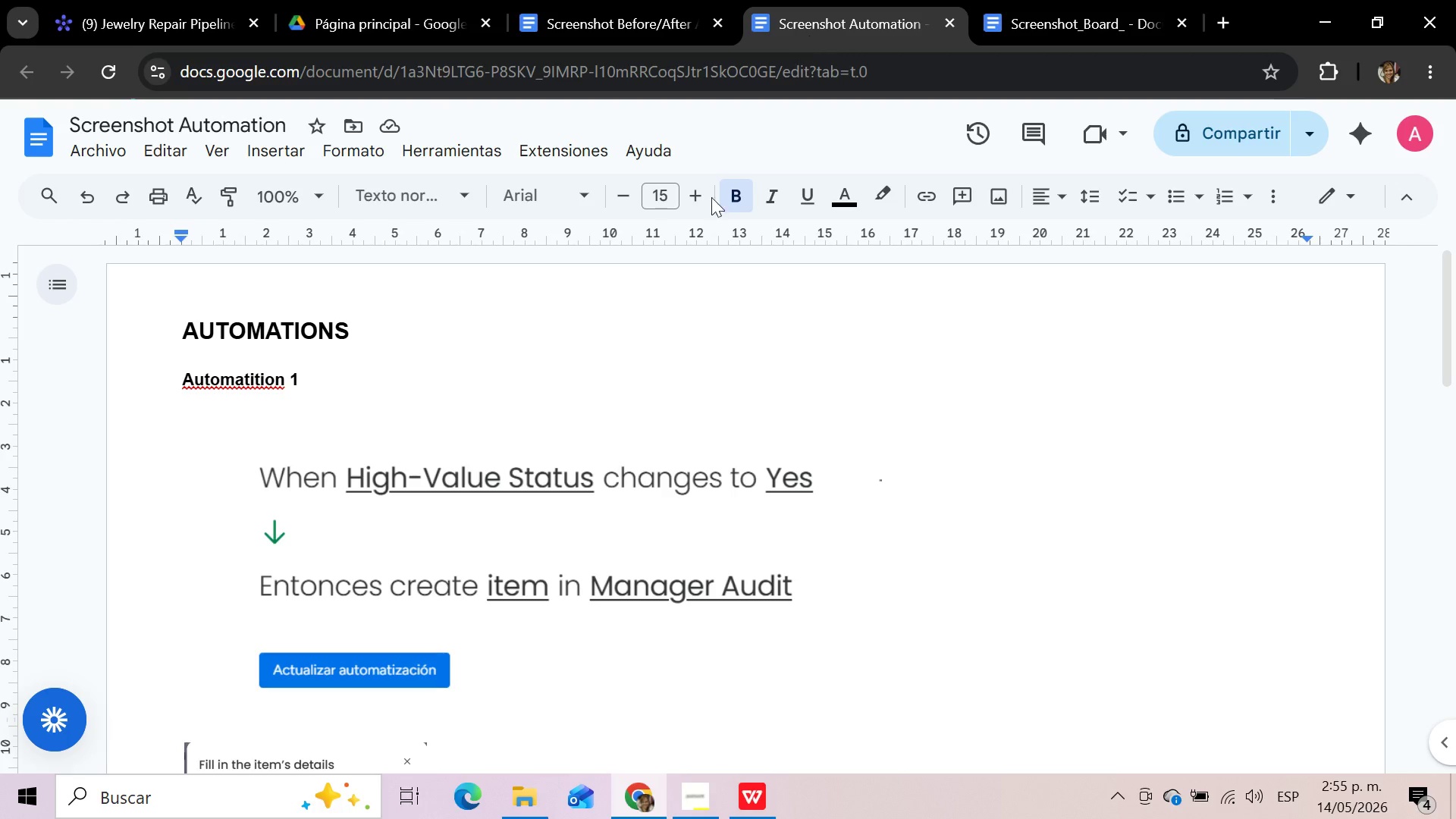 
left_click([522, 475])
 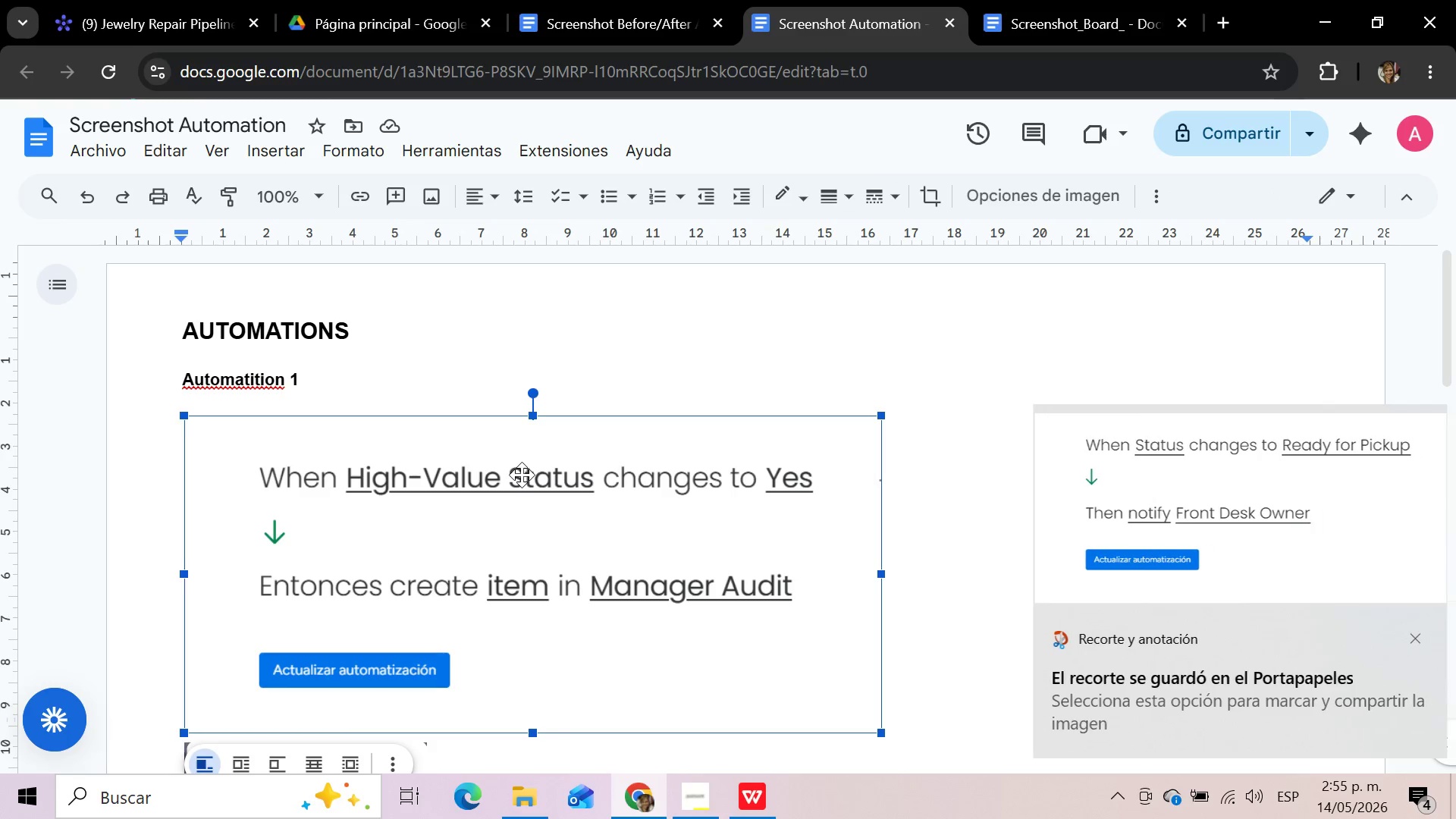 
key(Delete)
 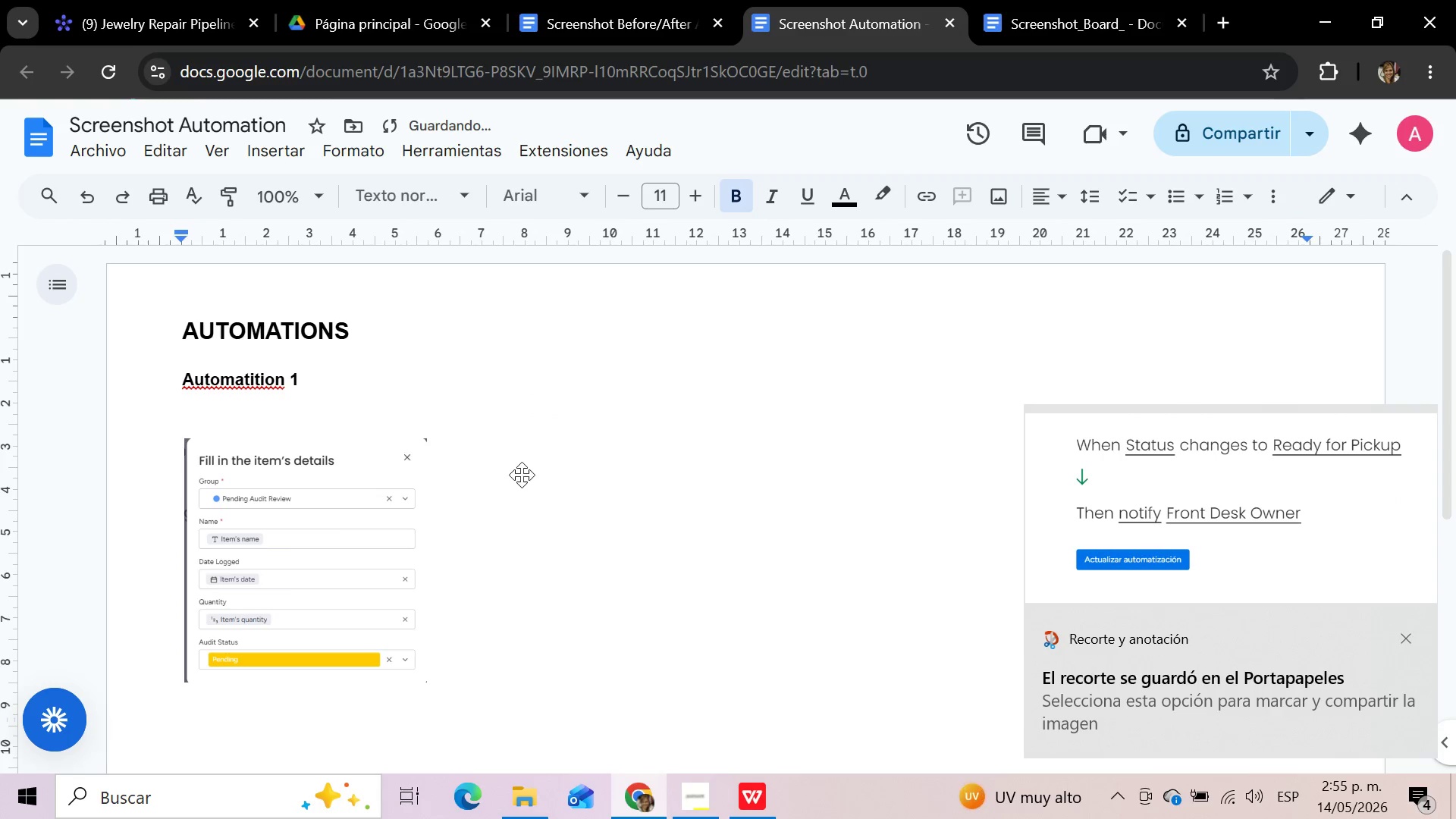 
left_click([522, 475])
 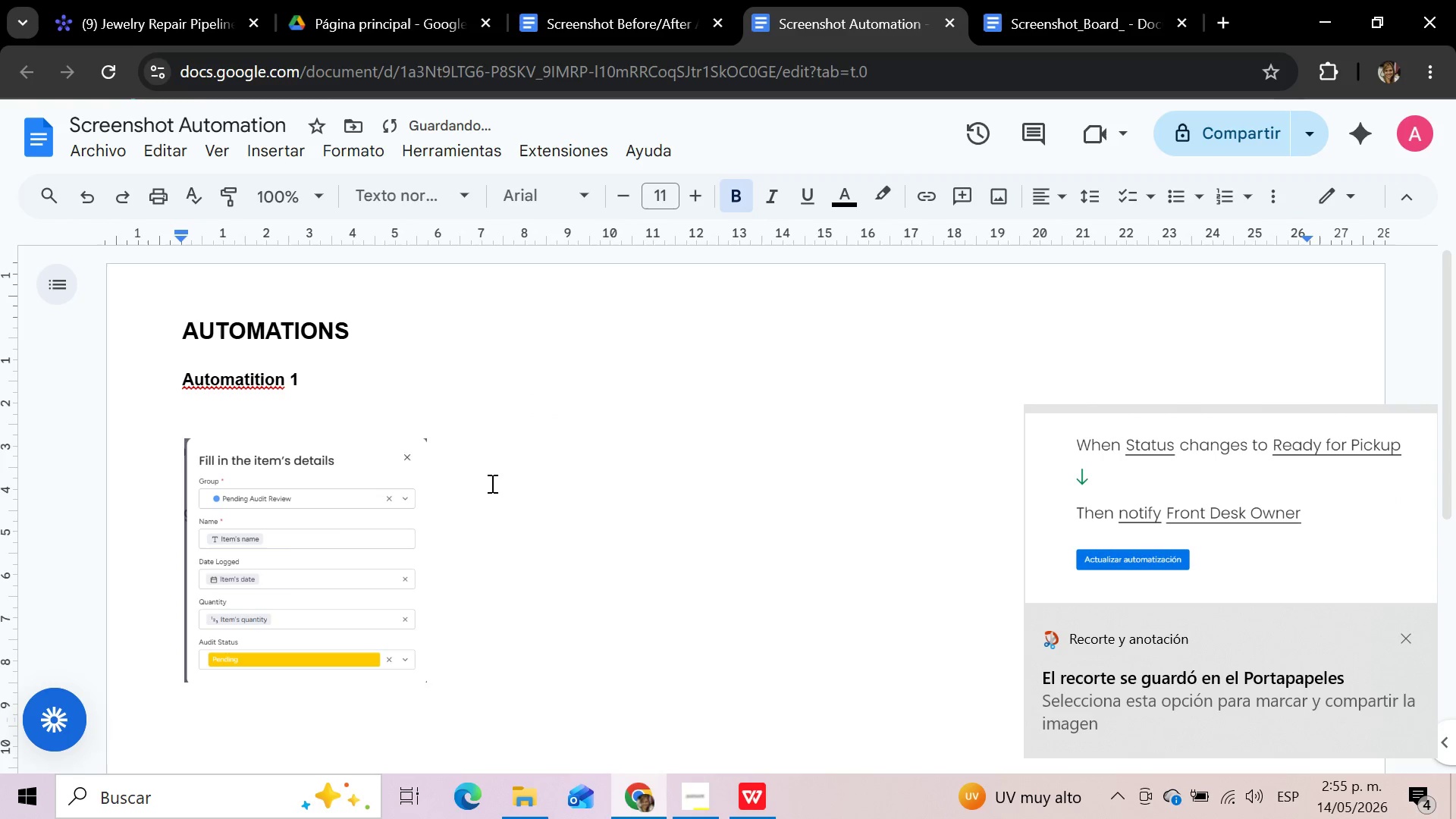 
left_click([409, 493])
 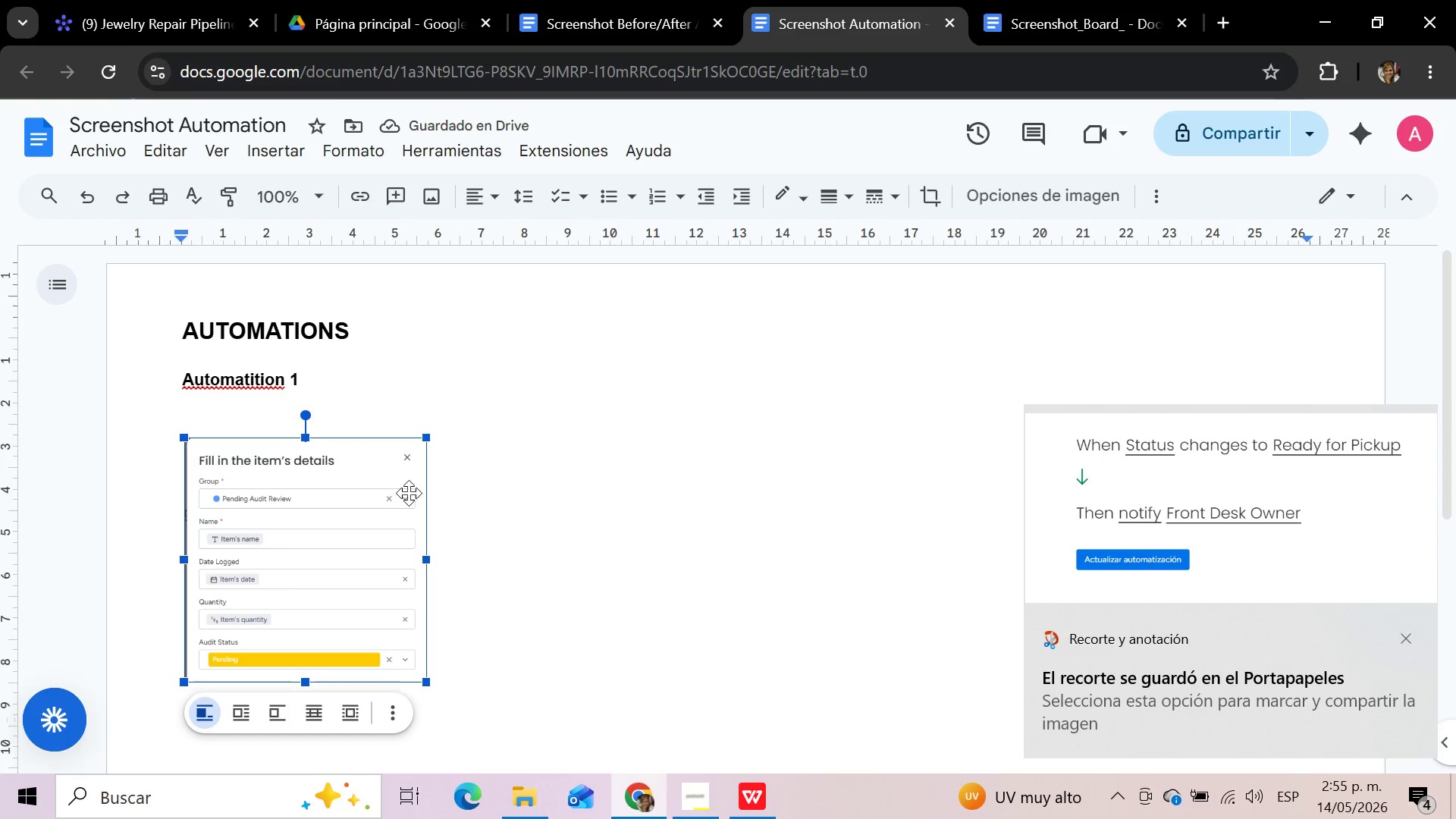 
key(Delete)
 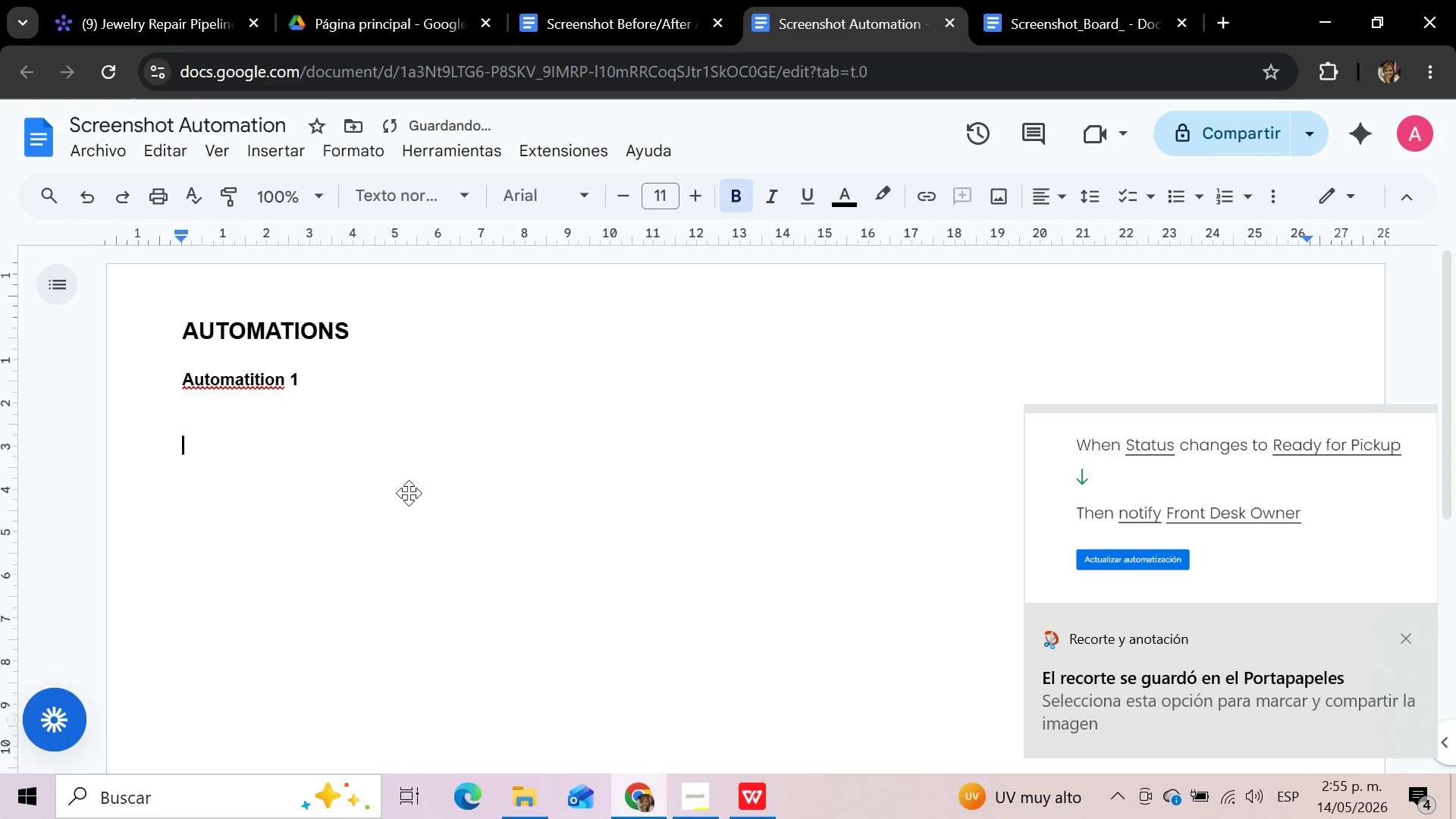 
key(Control+V)
 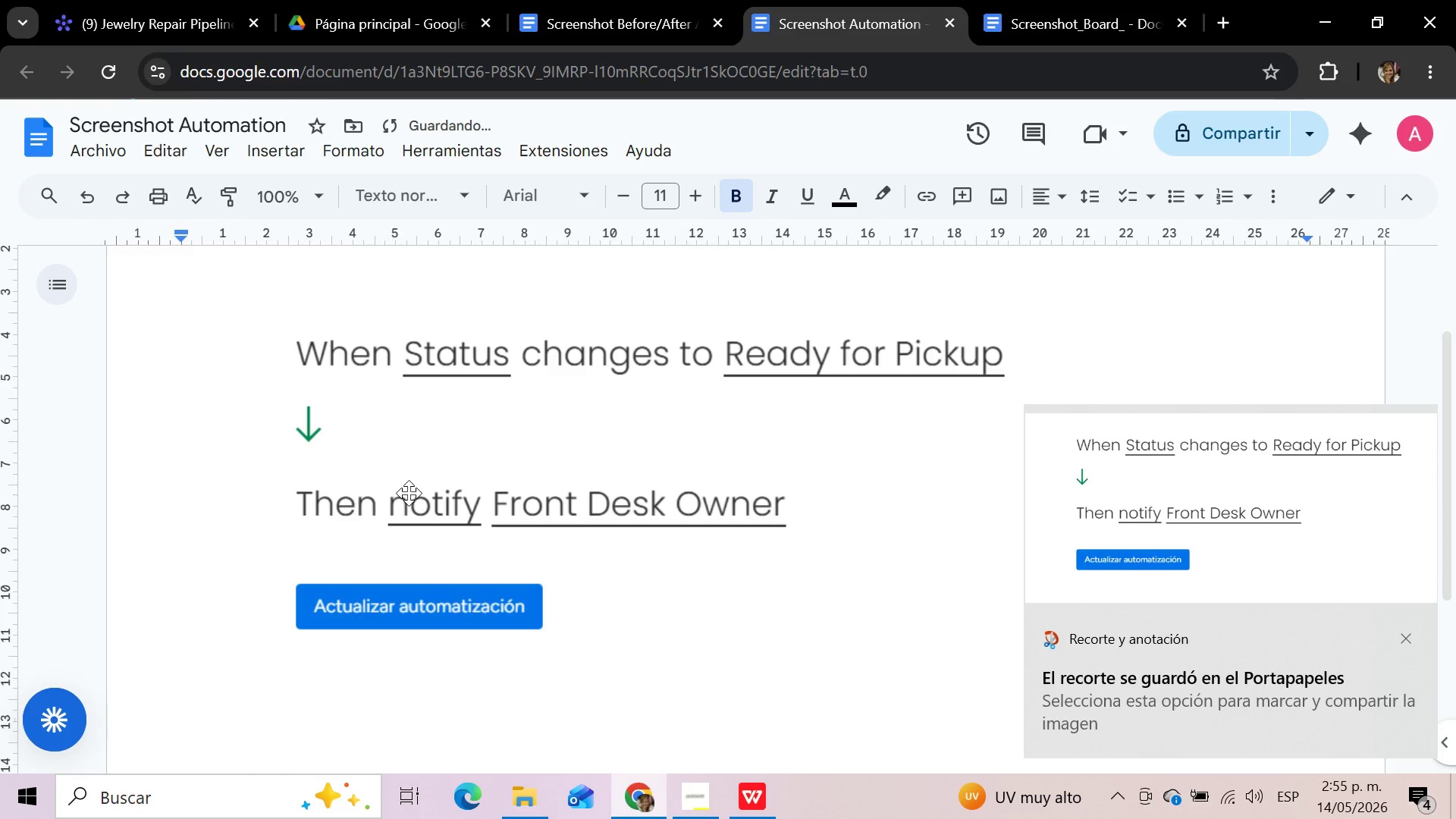 
left_click([409, 493])
 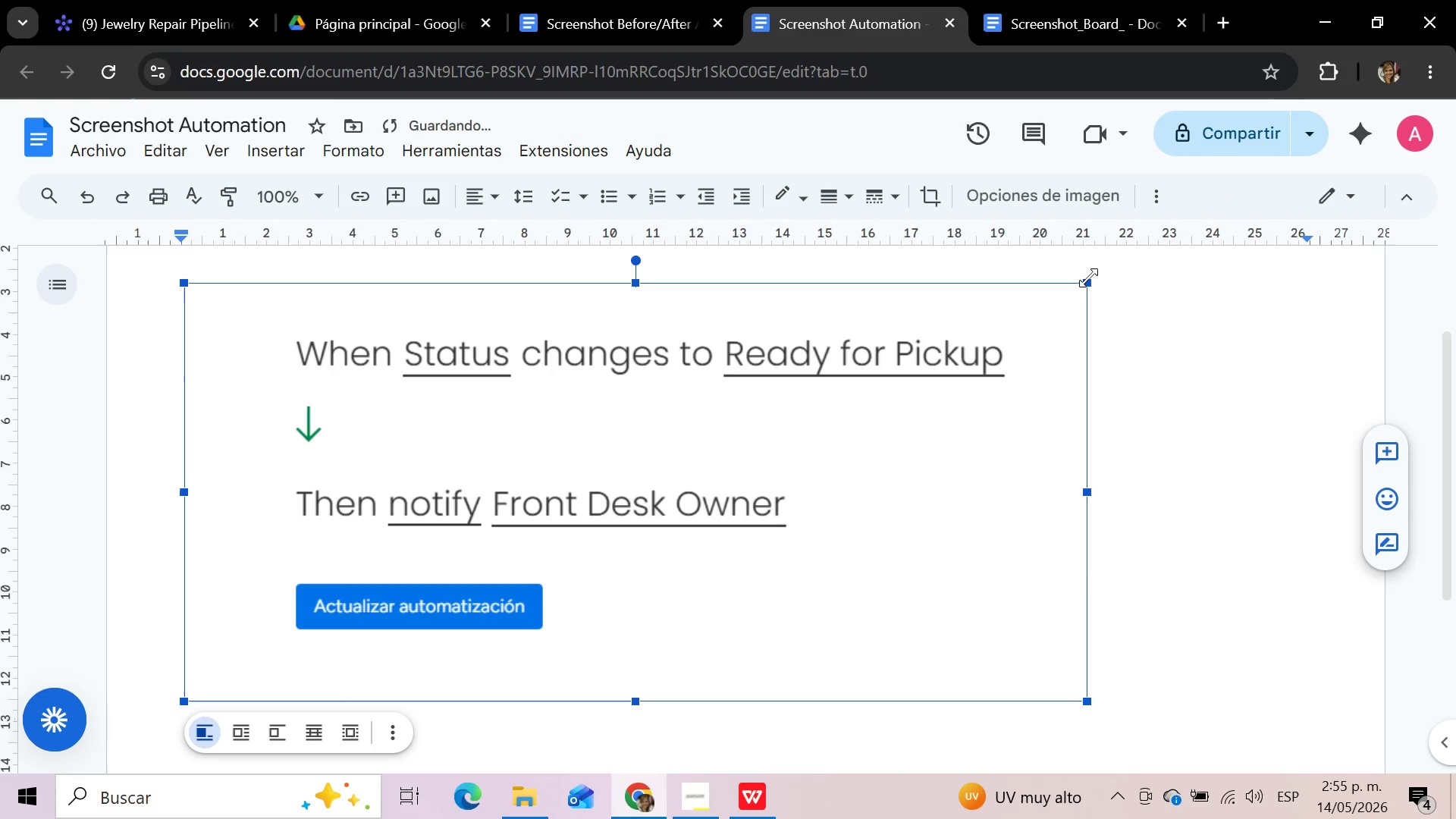 
left_click_drag(start_coordinate=[1084, 280], to_coordinate=[778, 476])
 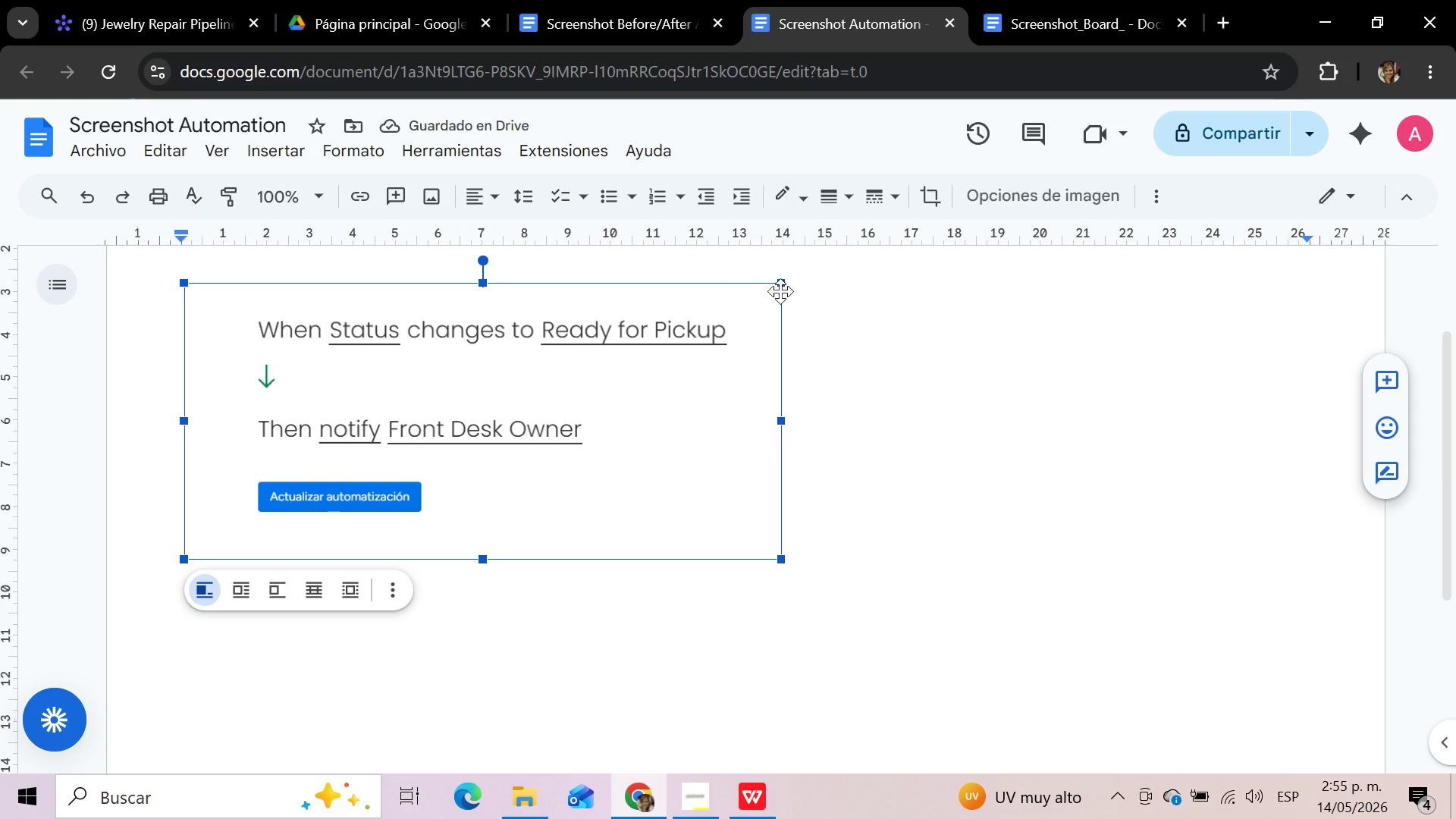 
left_click_drag(start_coordinate=[780, 285], to_coordinate=[700, 369])
 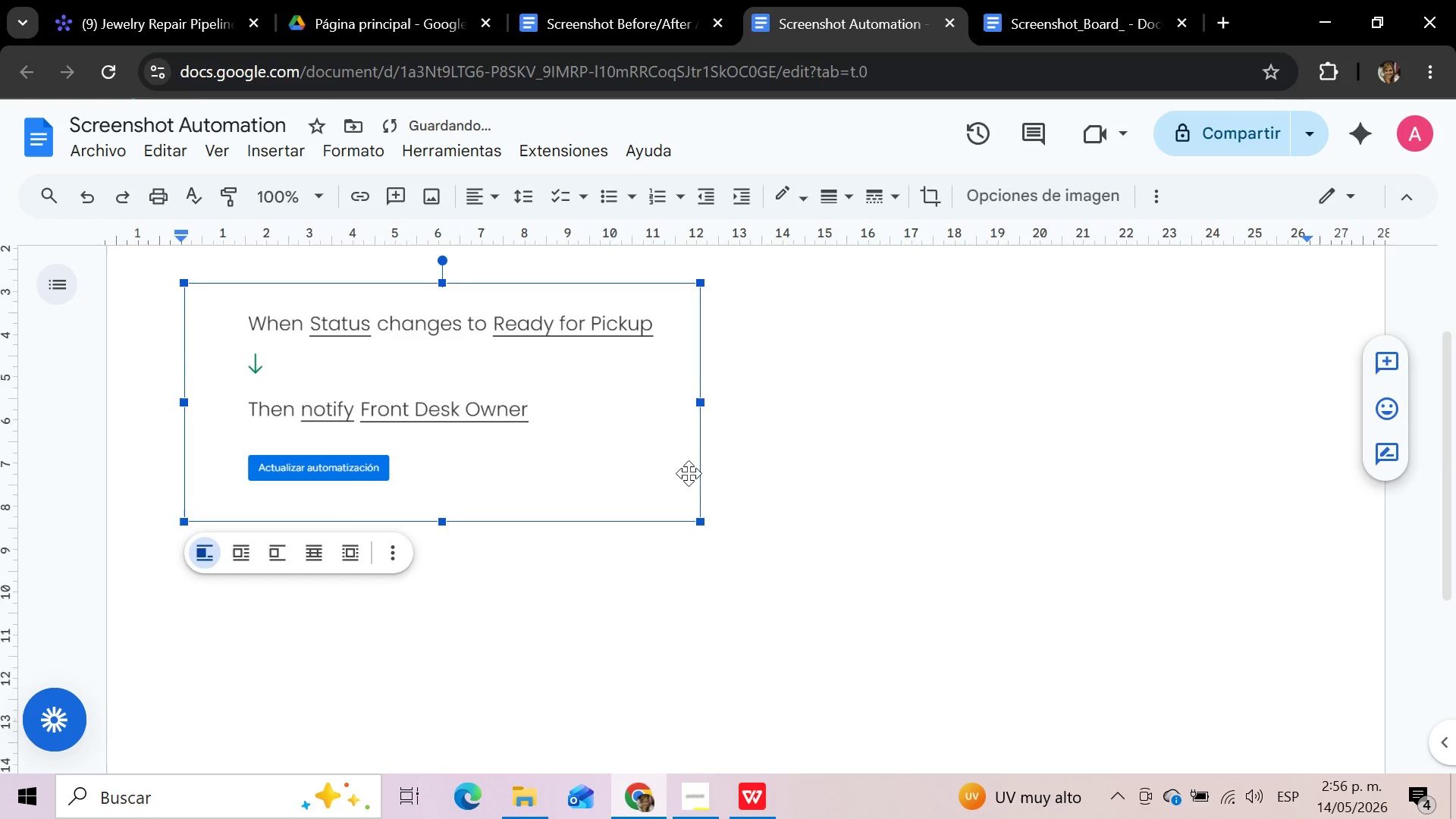 
scroll: coordinate [683, 494], scroll_direction: up, amount: 3.0
 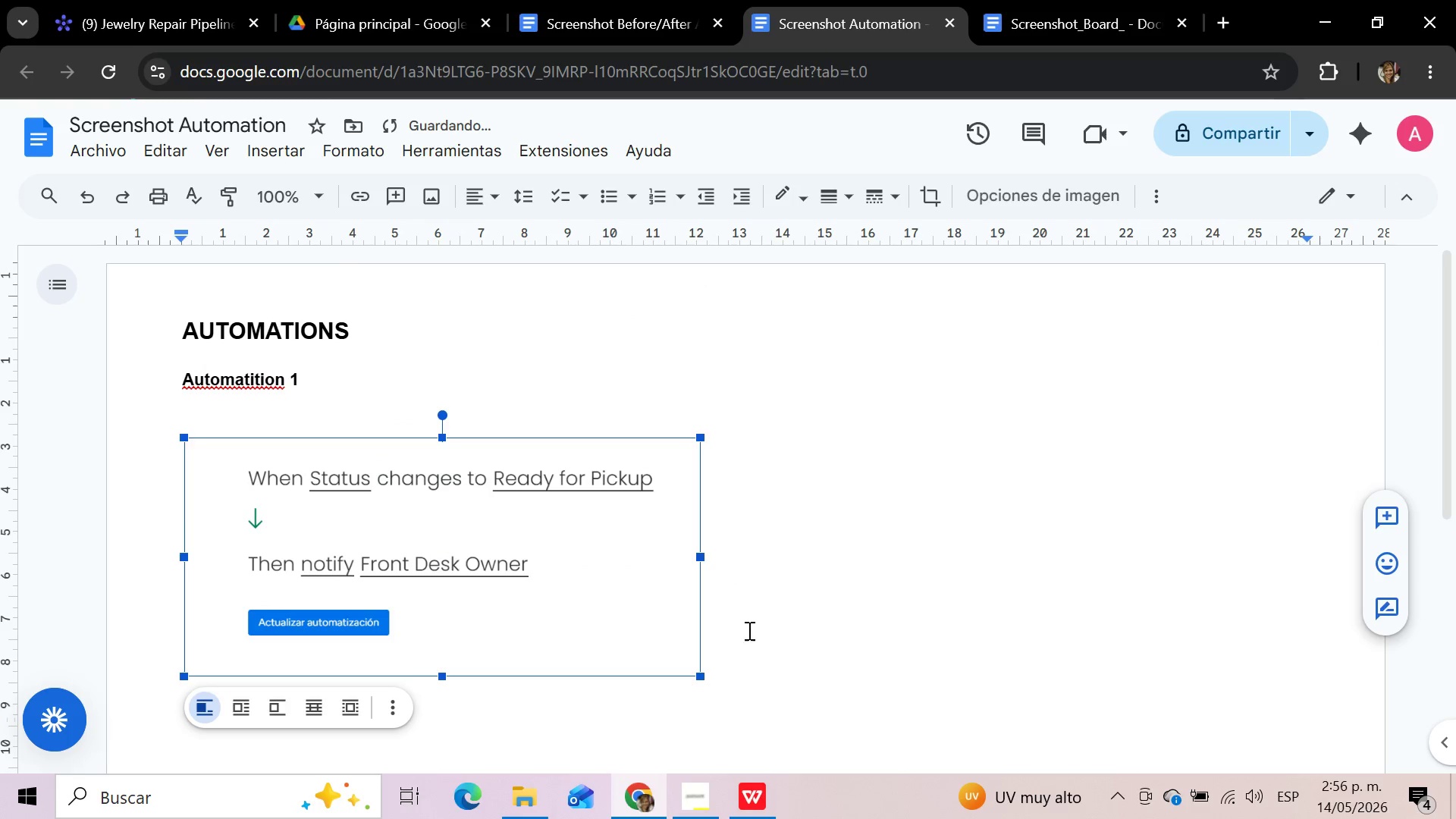 
left_click([752, 639])
 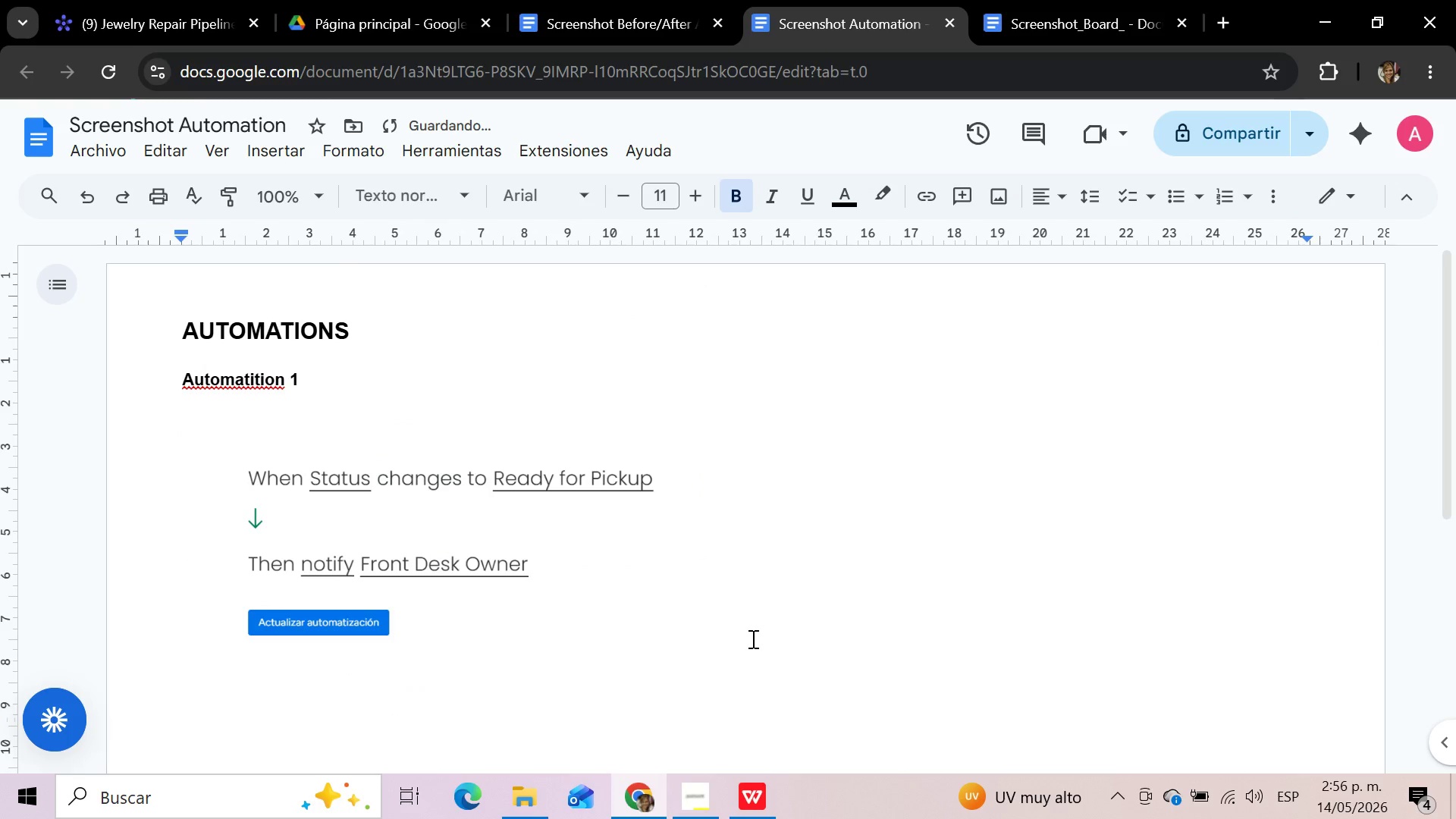 
key(Enter)
 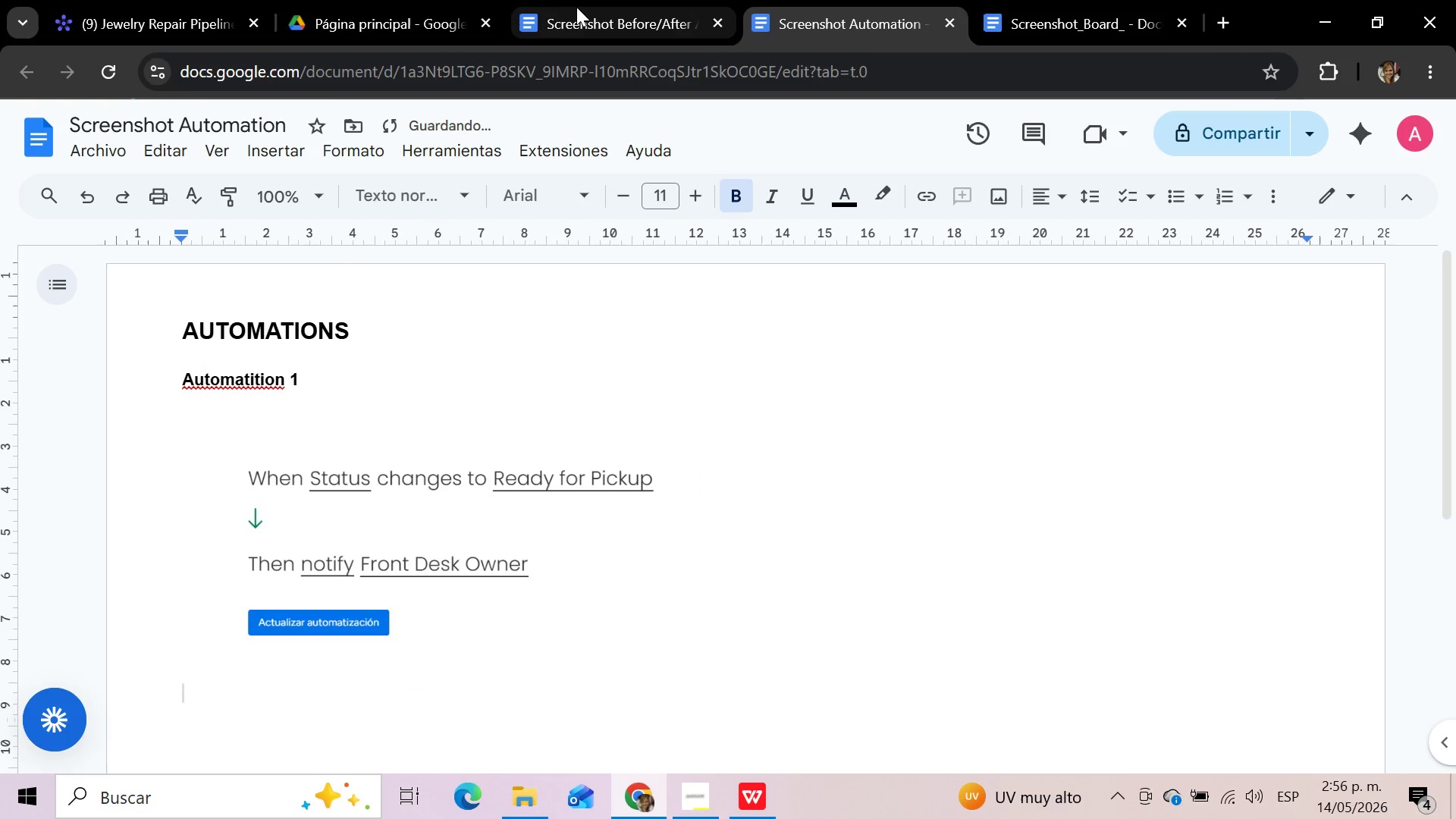 
left_click([127, 14])
 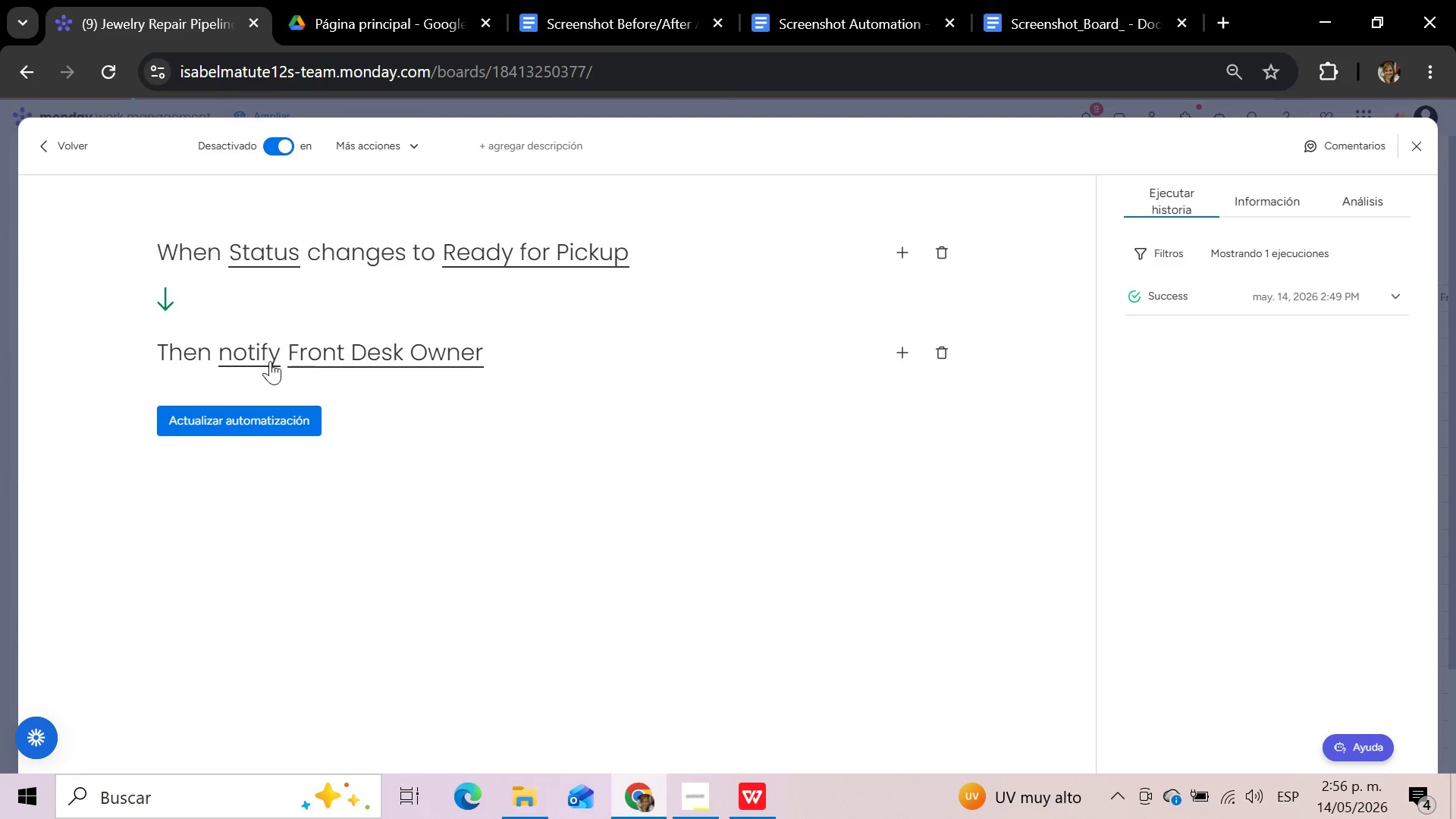 
left_click([256, 357])
 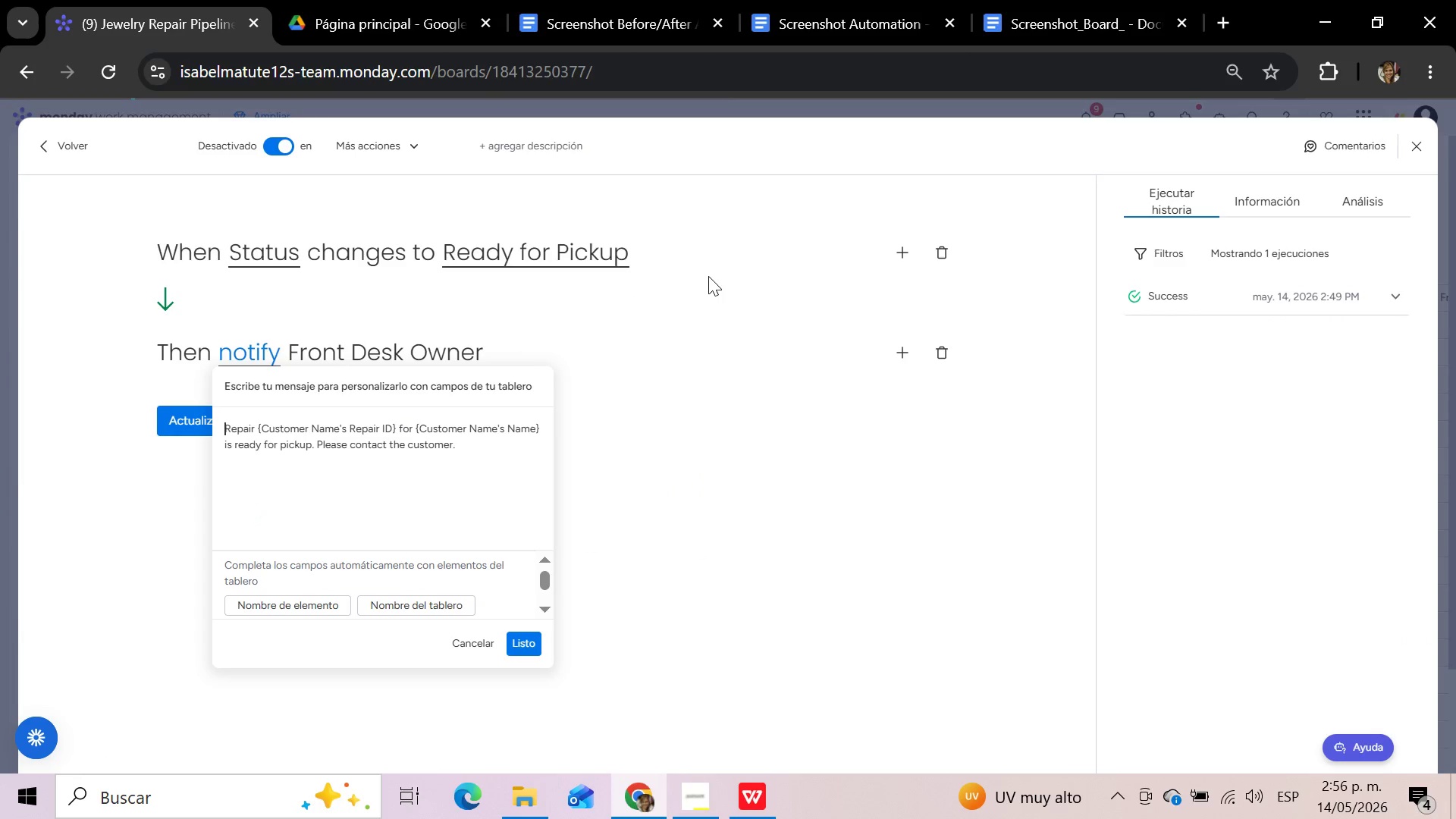 
key(Meta+Shift+S)
 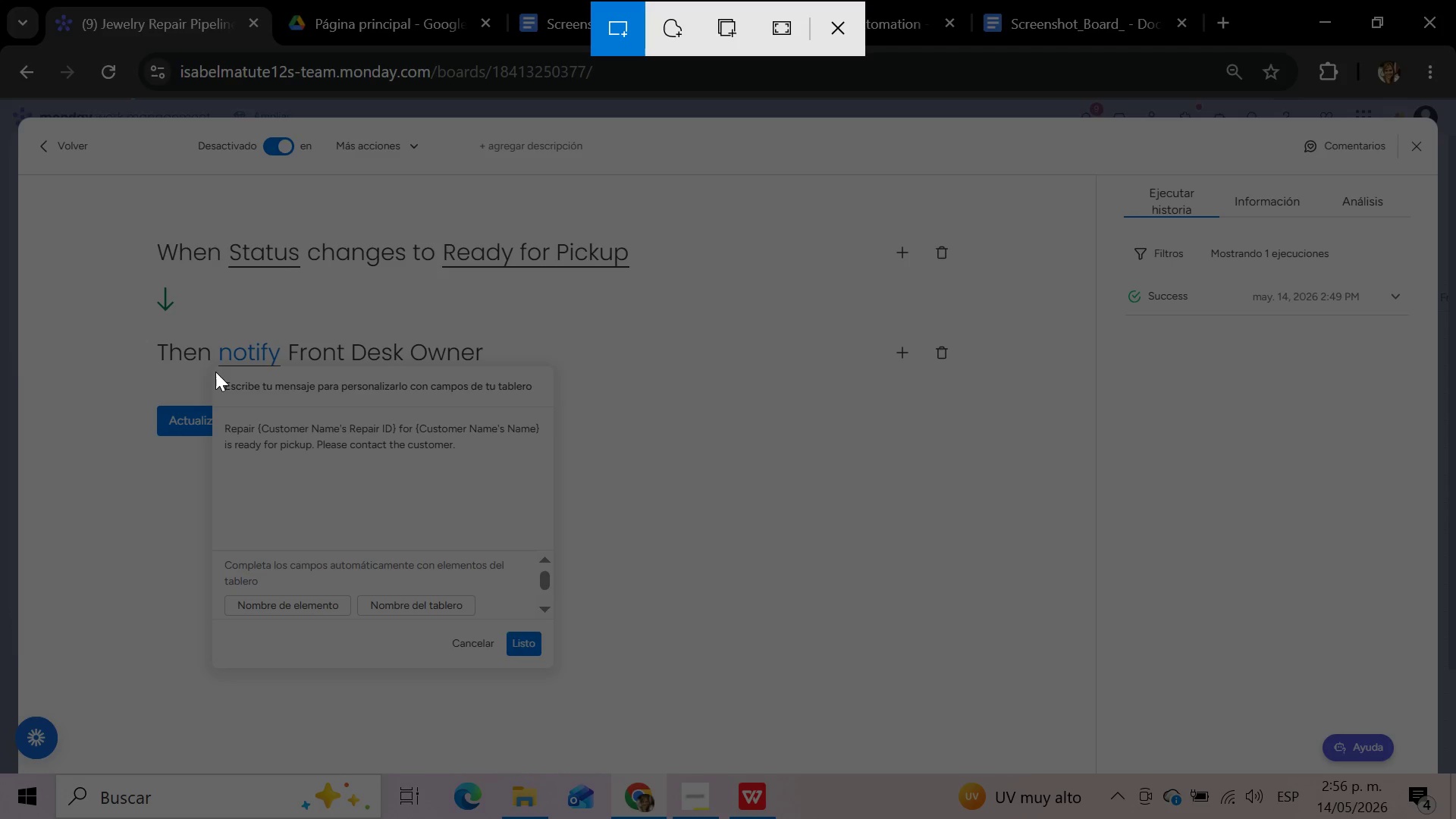 
wait(6.16)
 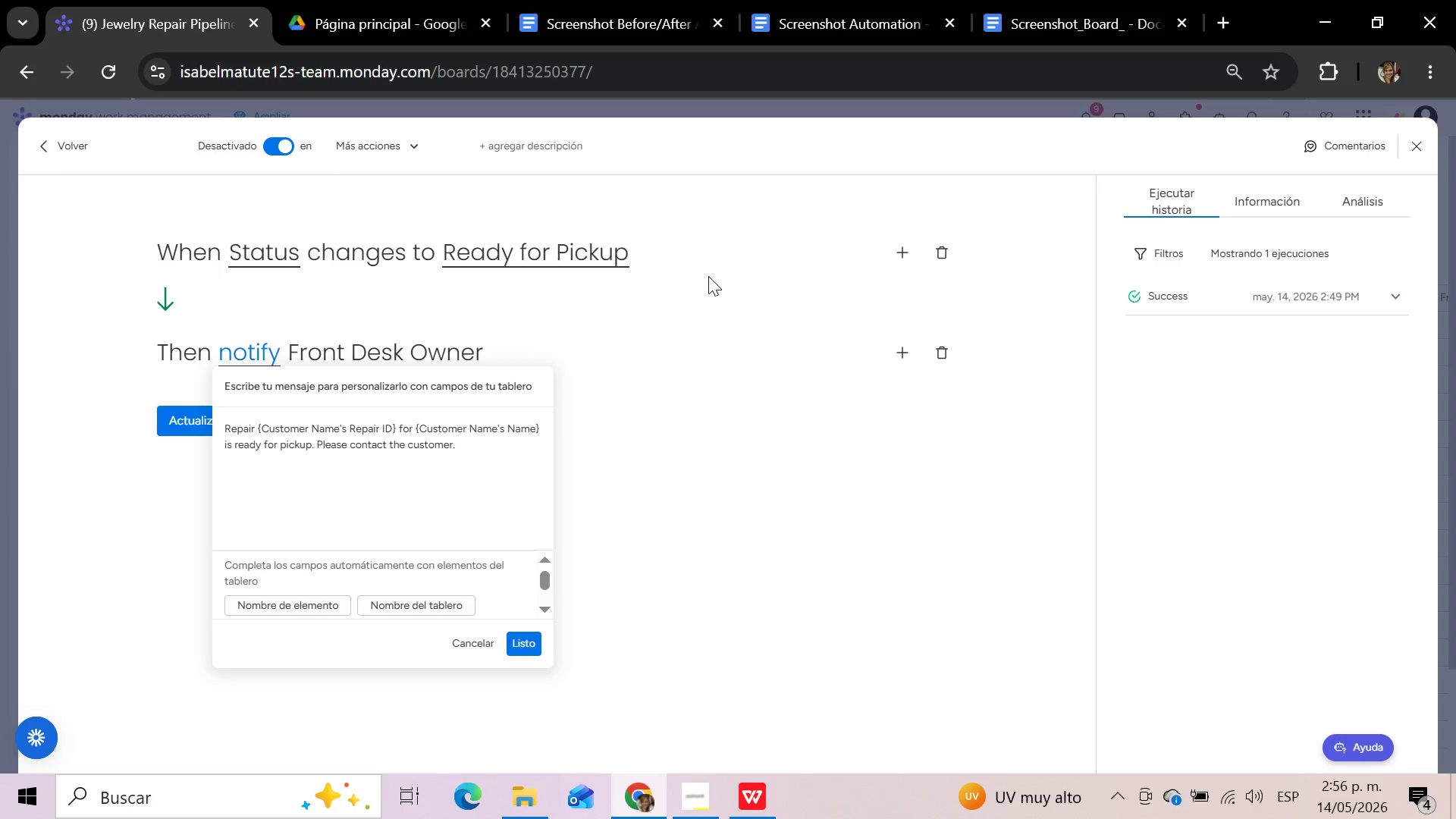 
left_click_drag(start_coordinate=[208, 373], to_coordinate=[551, 667])
 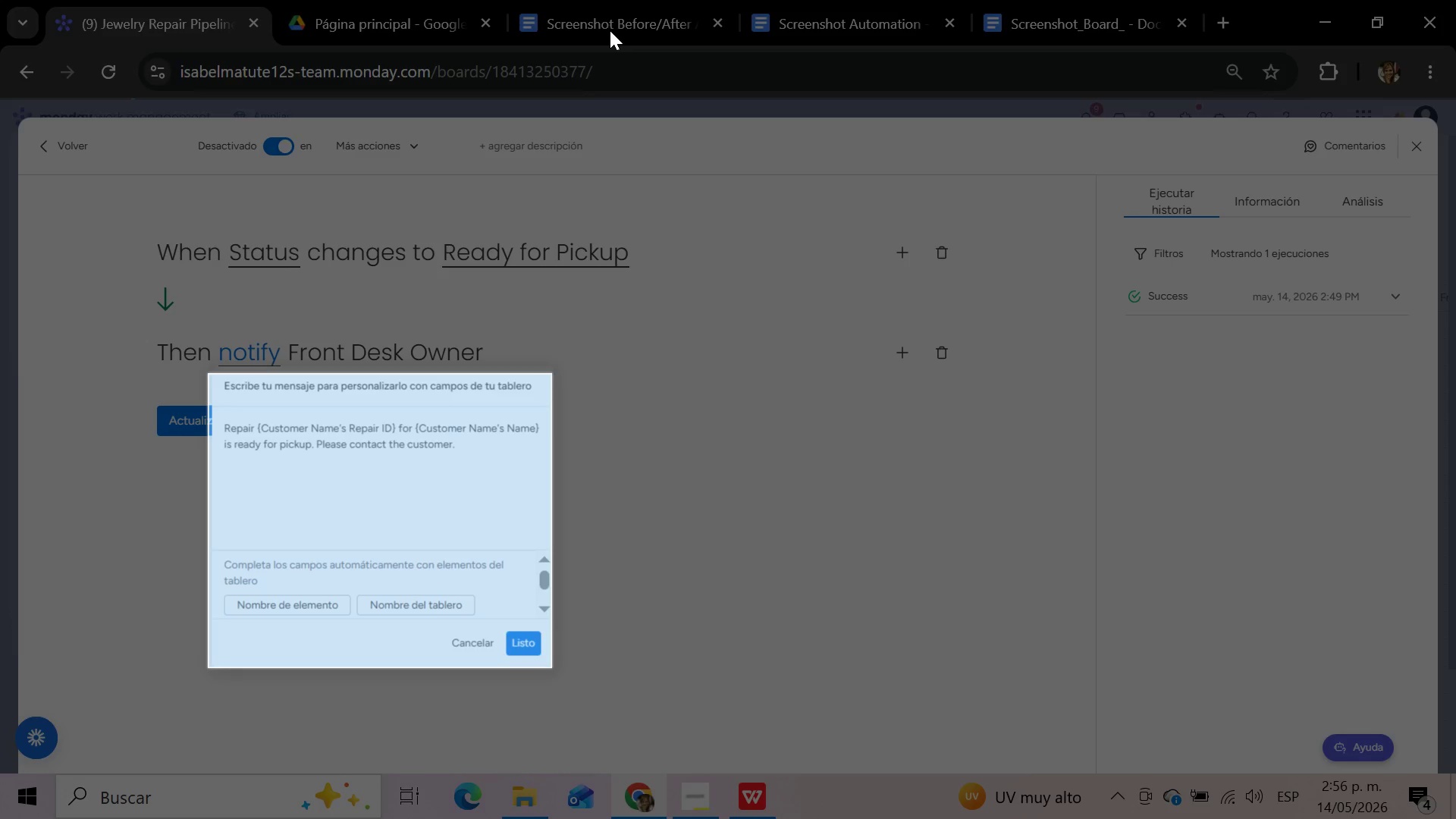 
left_click([610, 24])
 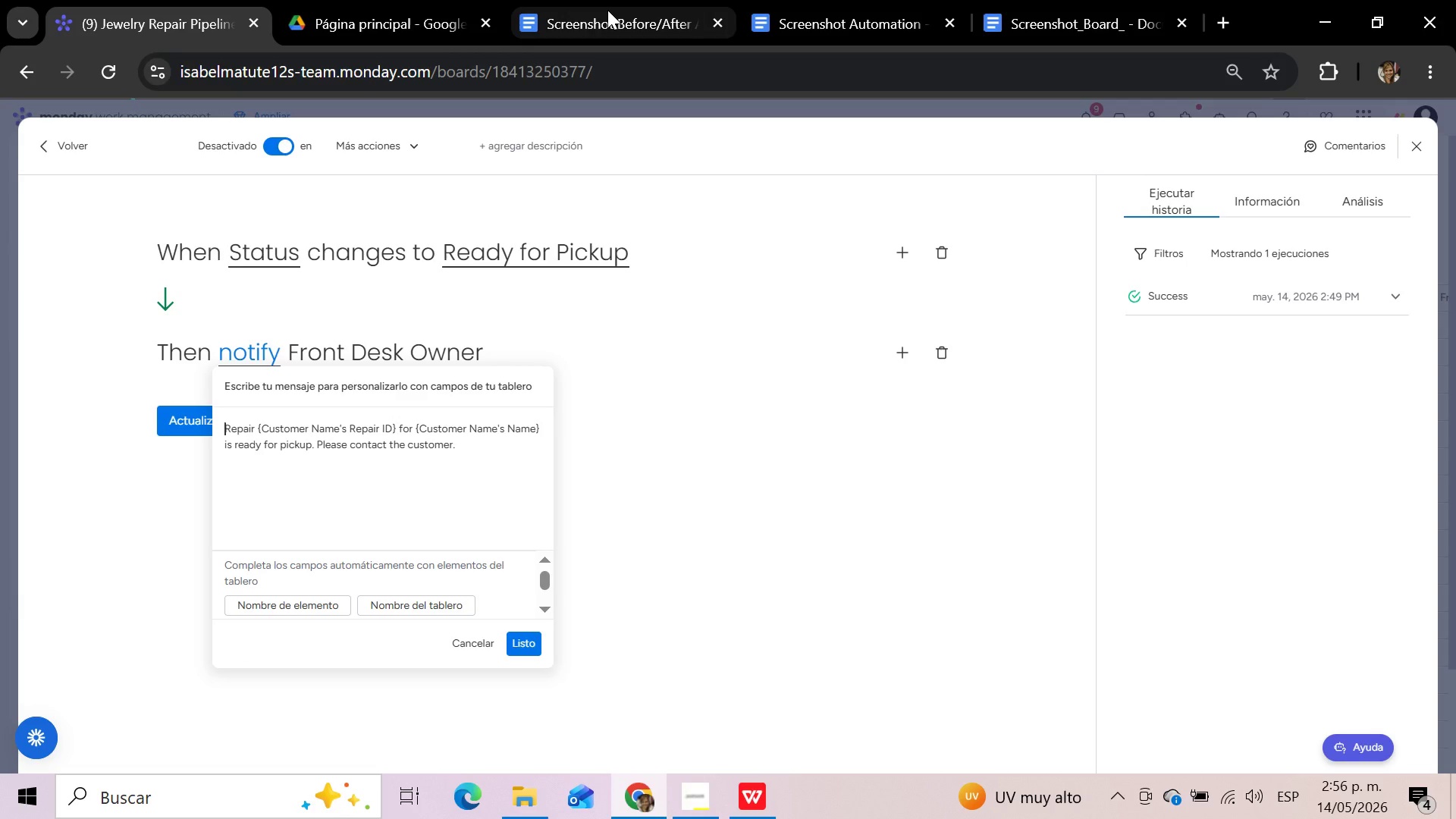 
left_click([607, 10])
 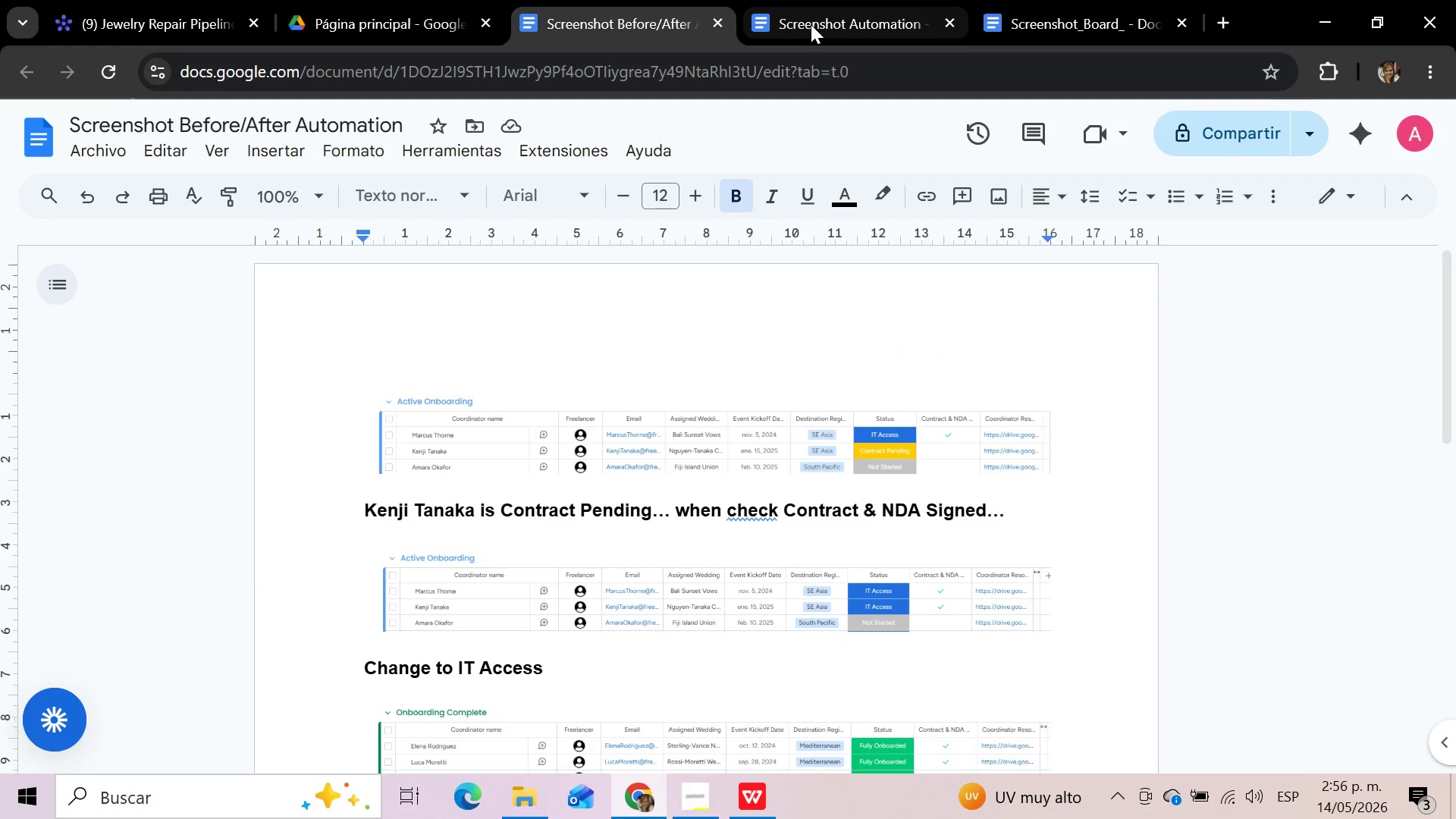 
left_click([855, 24])
 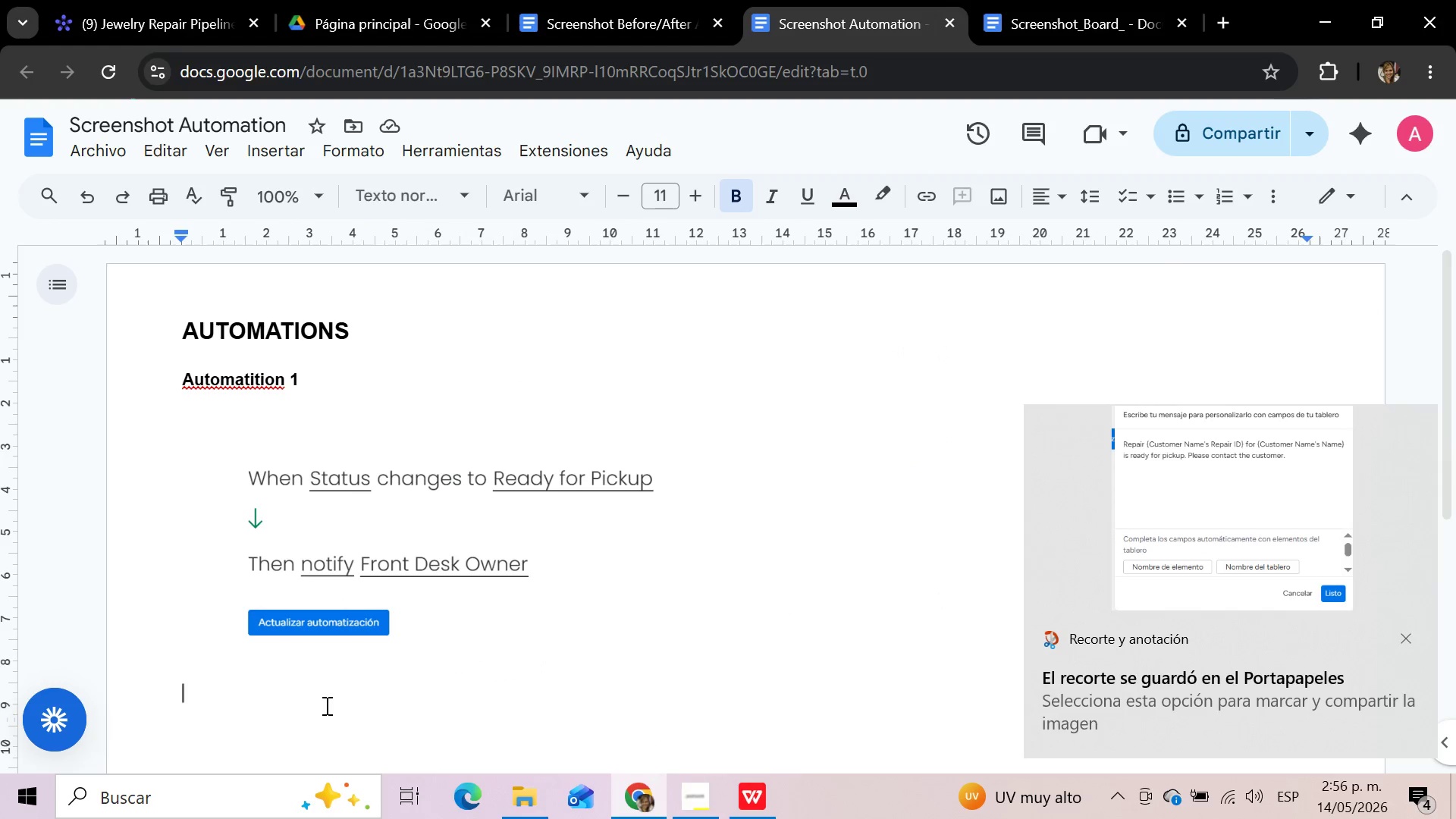 
key(Control+V)
 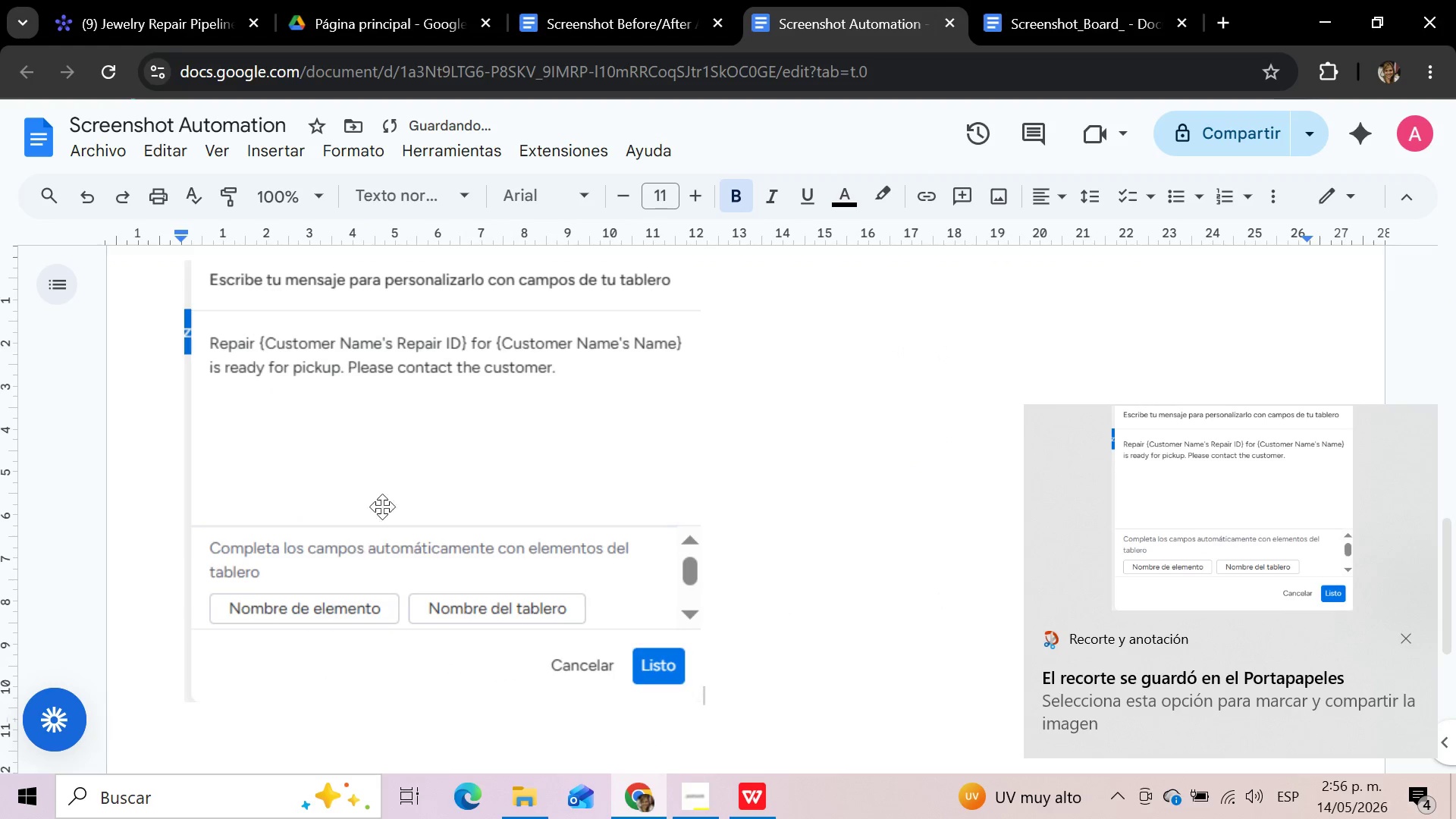 
left_click([384, 482])
 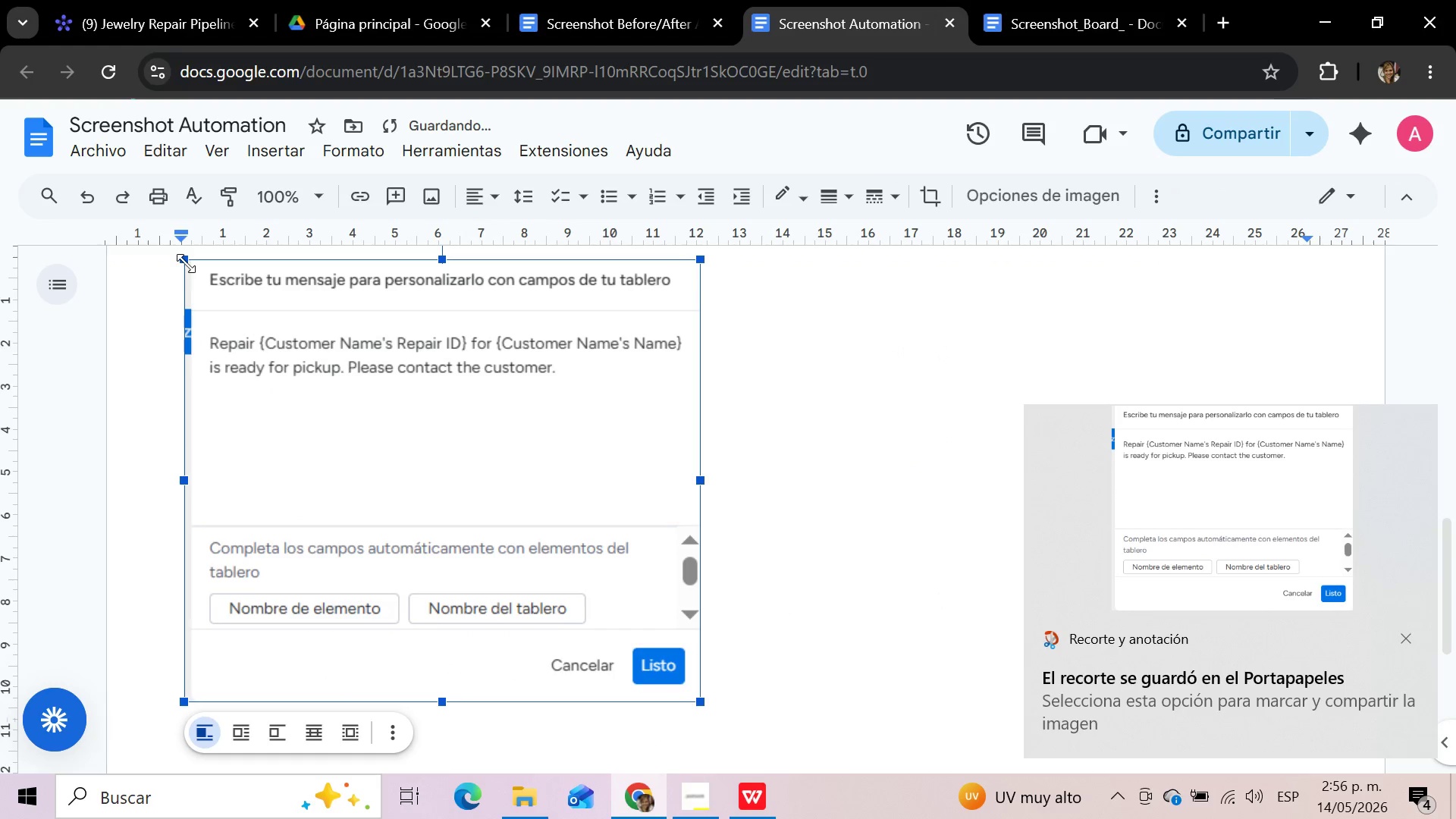 
left_click_drag(start_coordinate=[186, 263], to_coordinate=[438, 497])
 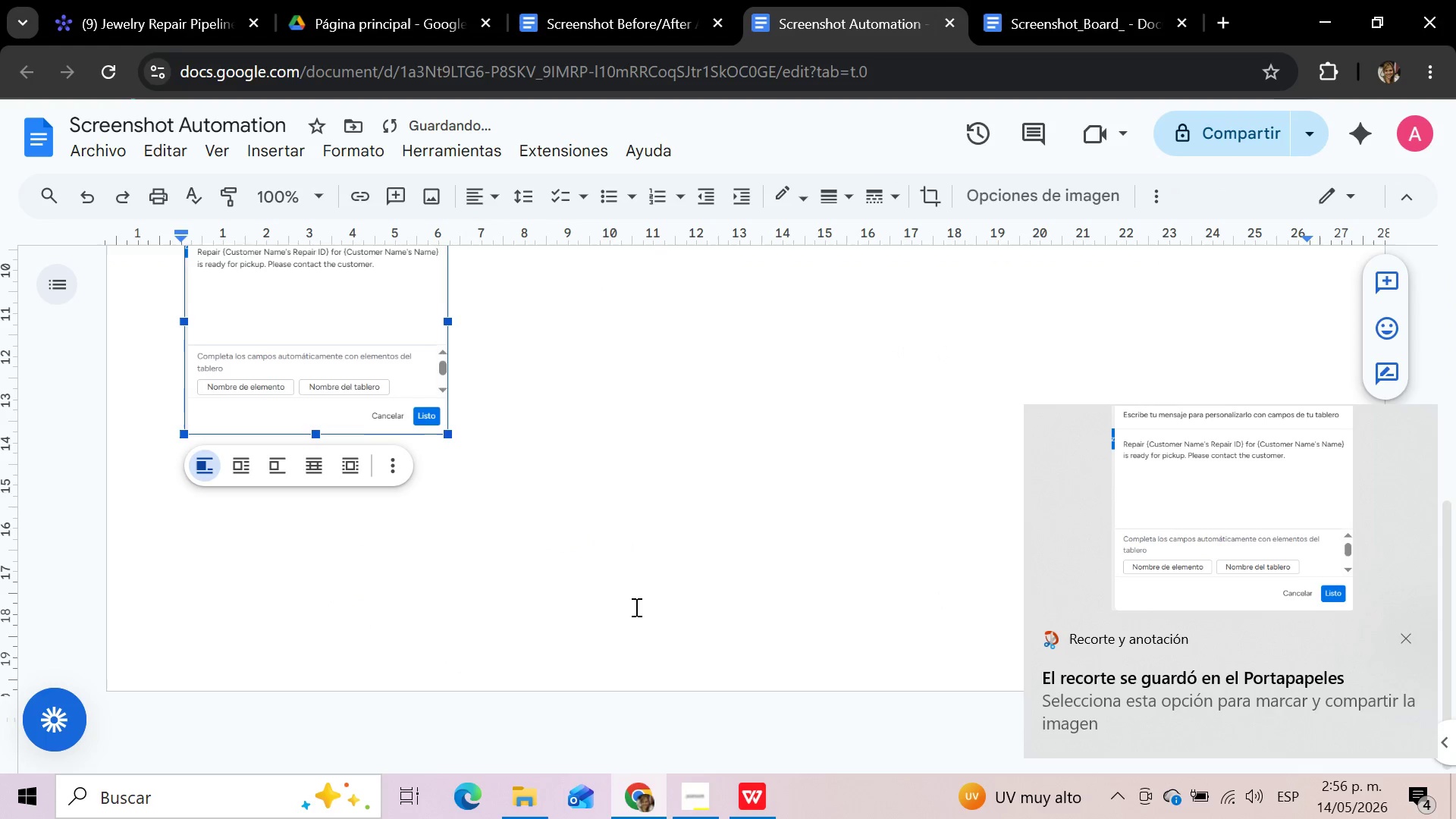 
scroll: coordinate [640, 610], scroll_direction: up, amount: 7.0
 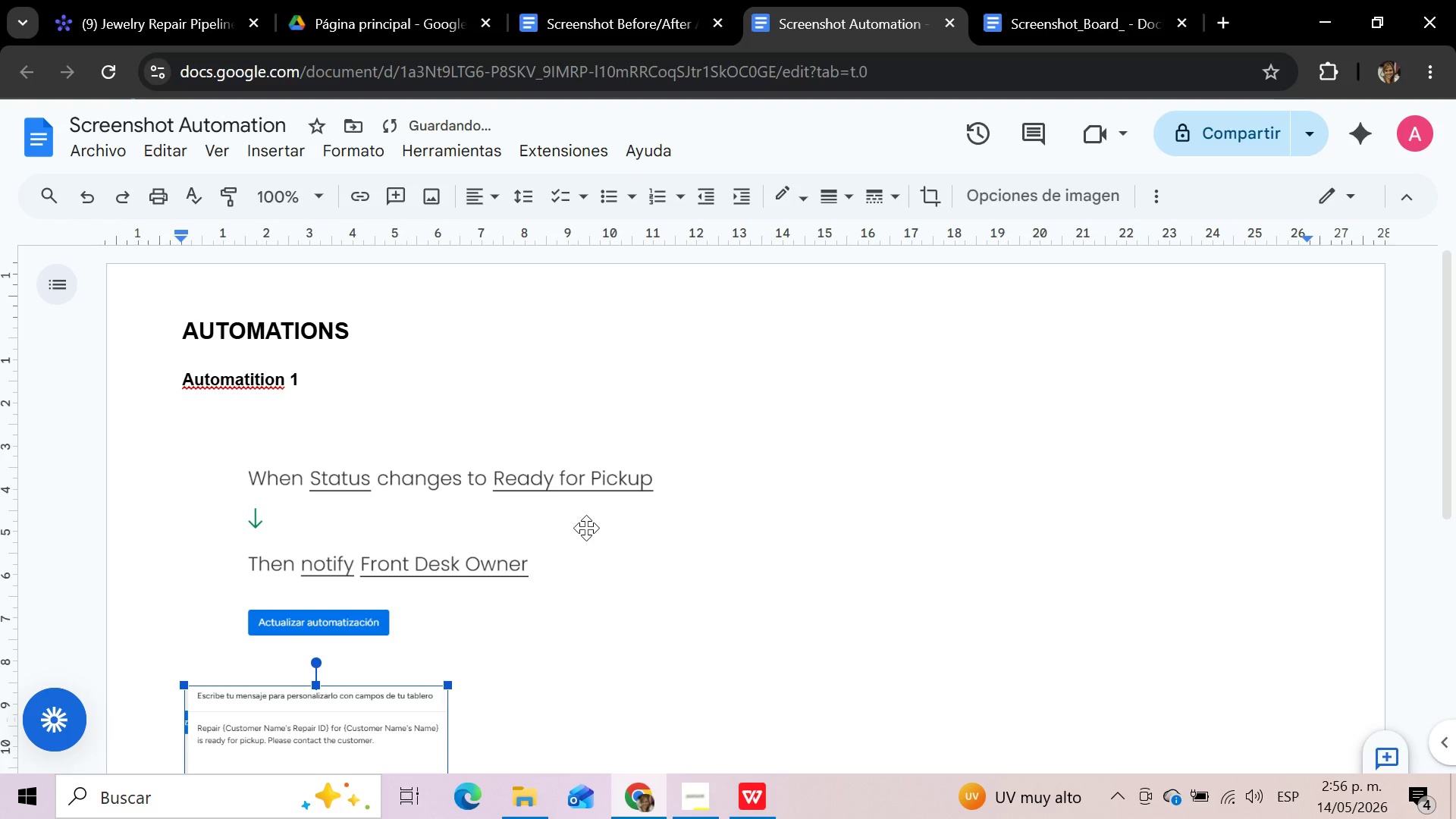 
left_click([586, 528])
 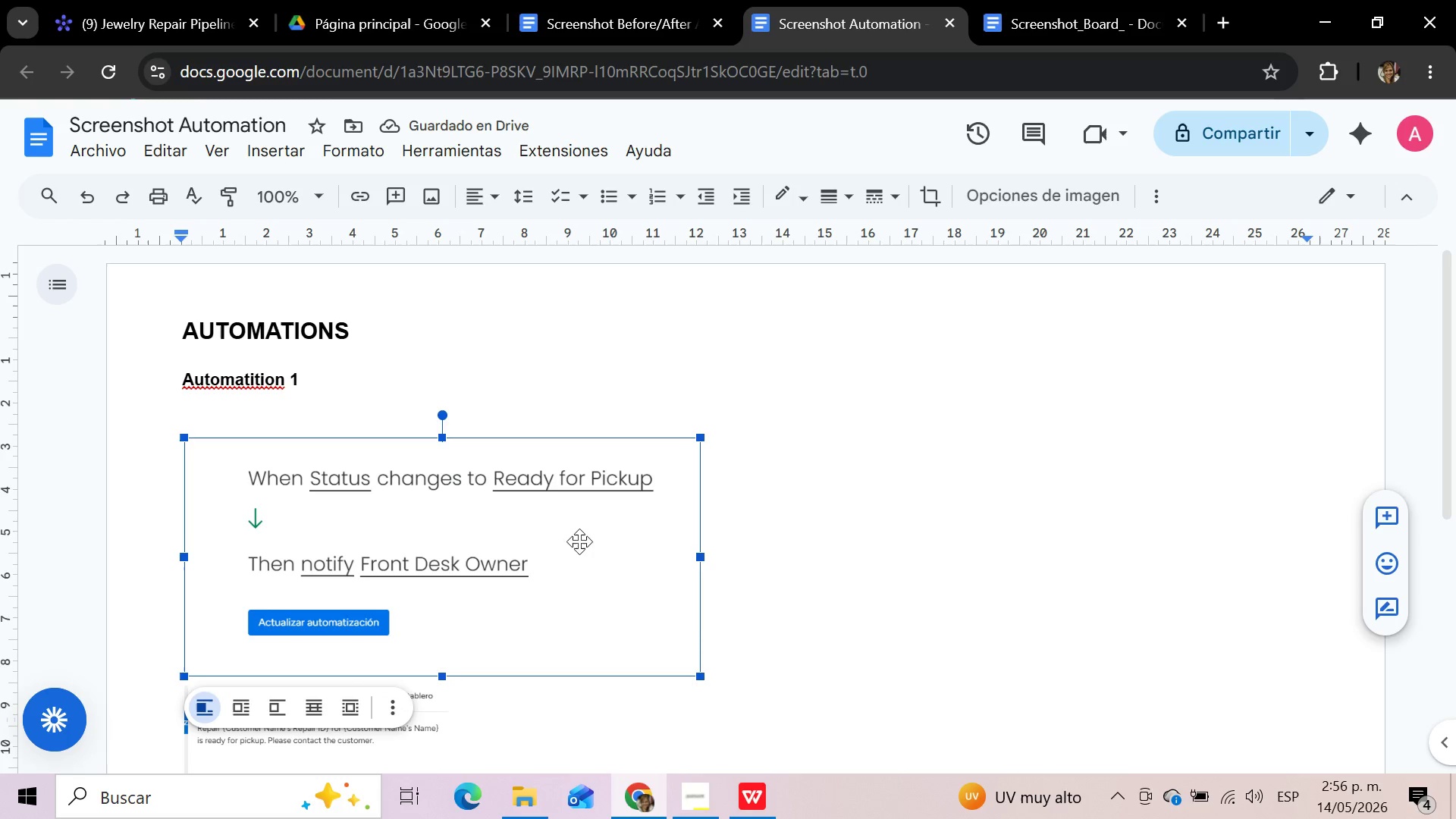 
left_click([803, 542])
 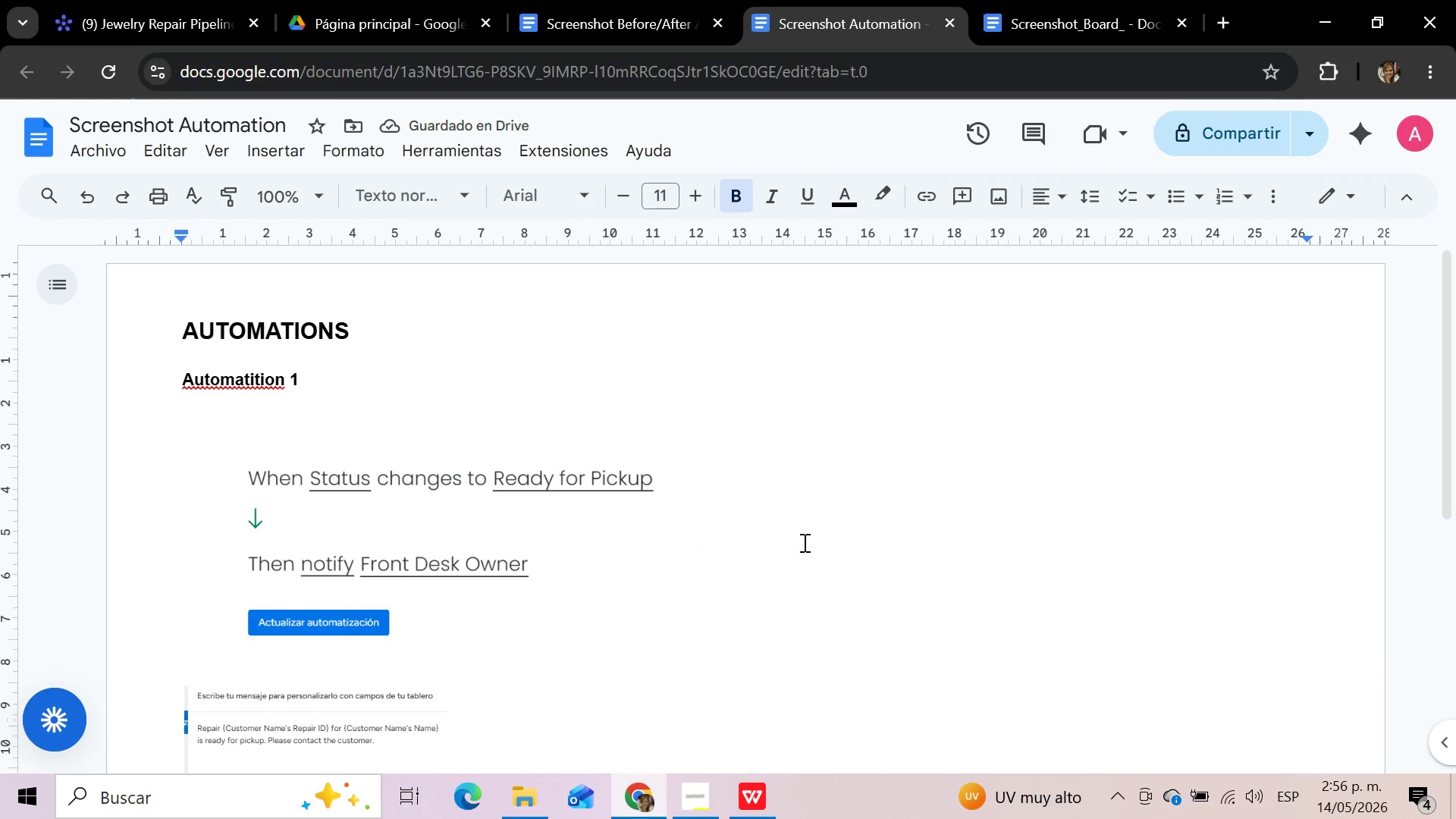 
scroll: coordinate [803, 543], scroll_direction: down, amount: 2.0
 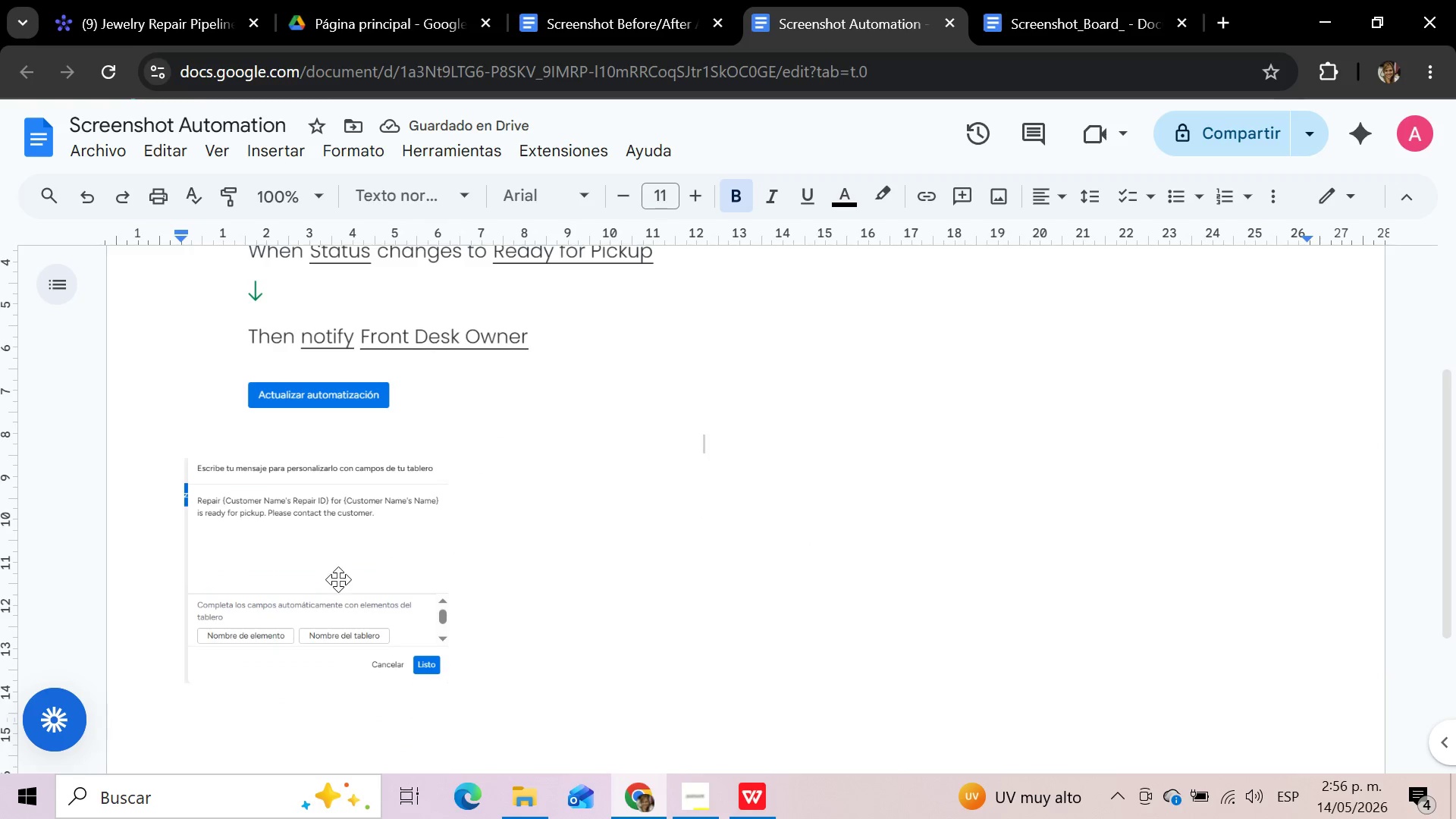 
left_click([335, 579])
 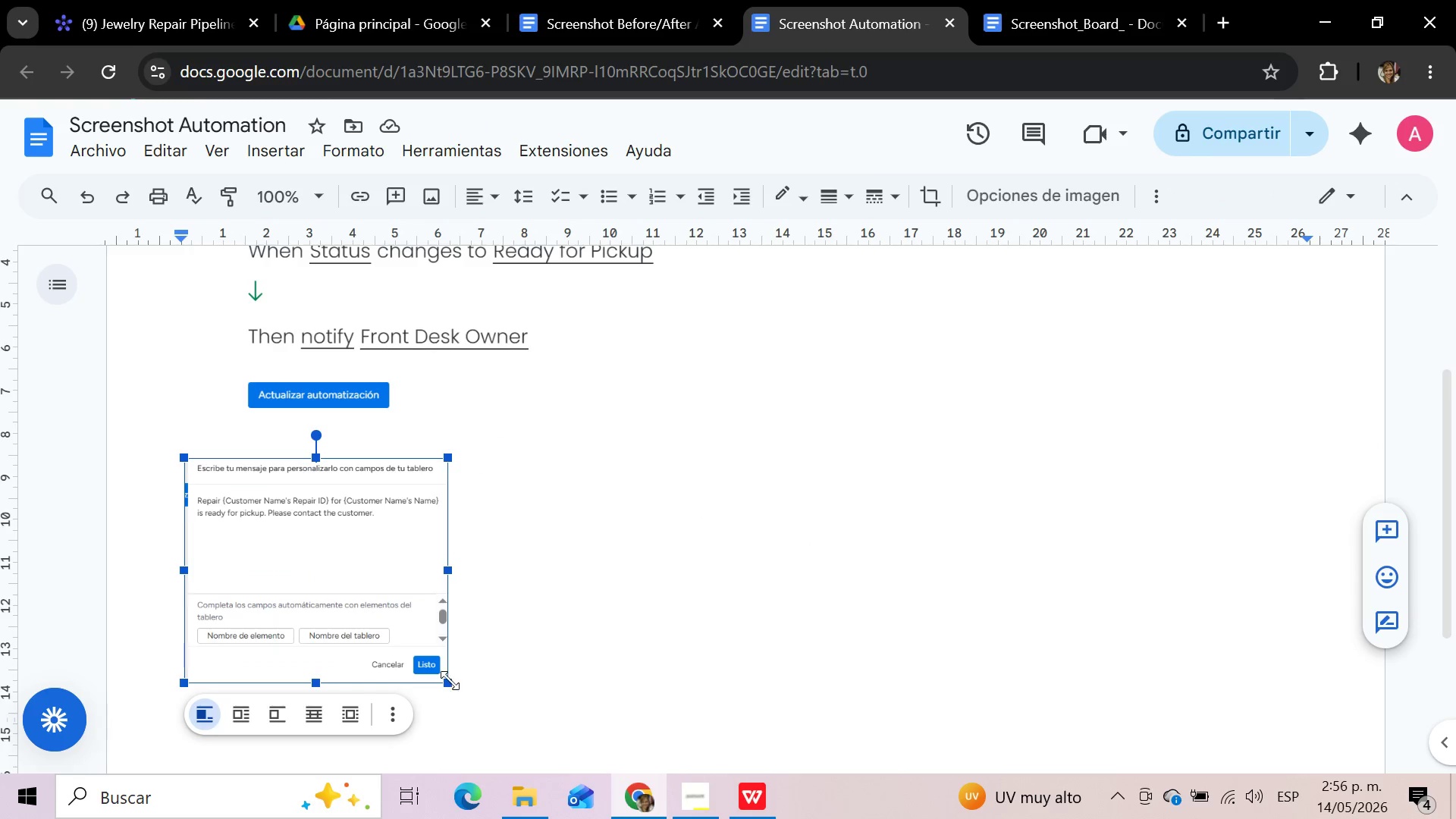 
left_click_drag(start_coordinate=[447, 680], to_coordinate=[484, 696])
 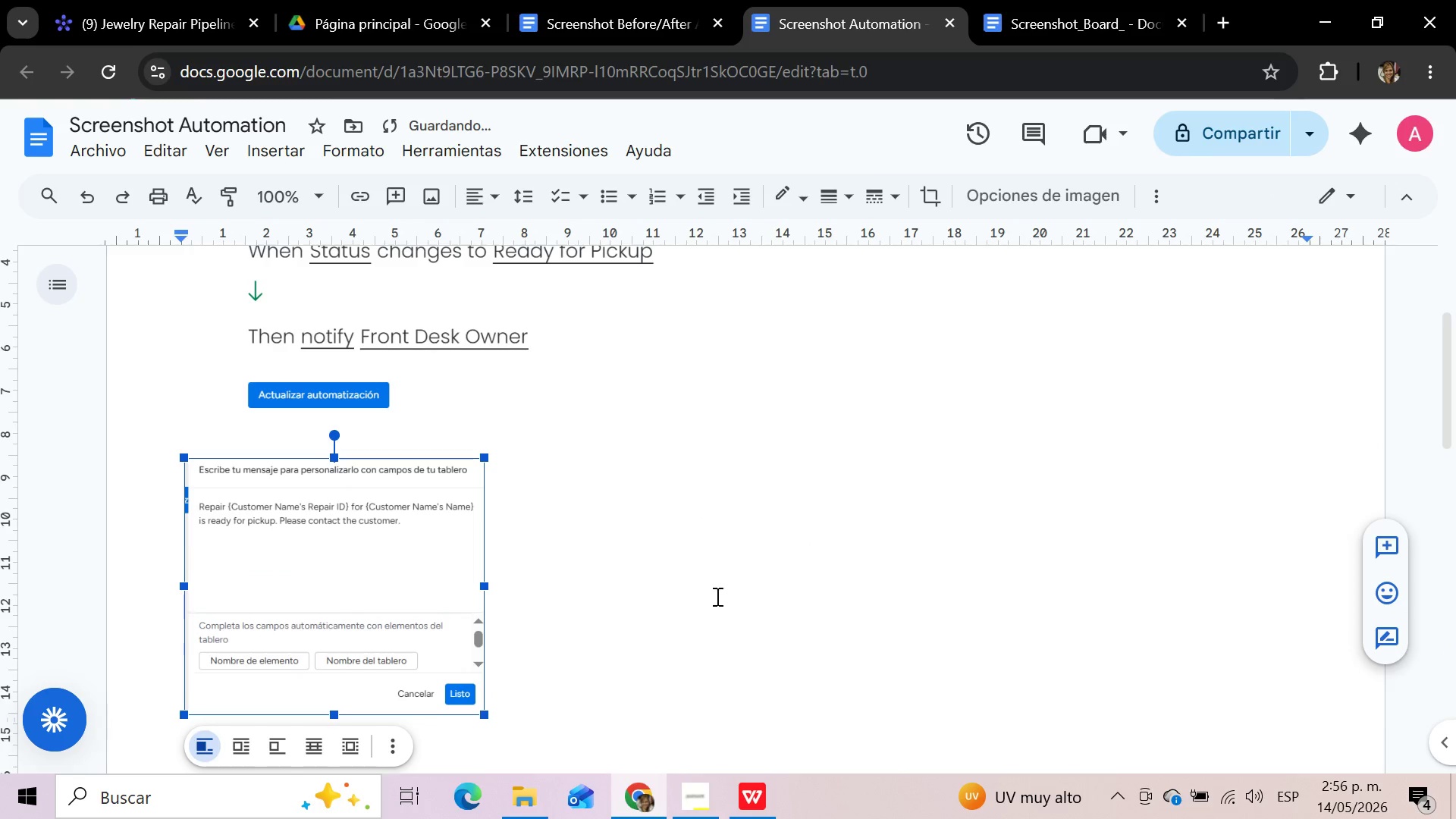 
left_click([725, 590])
 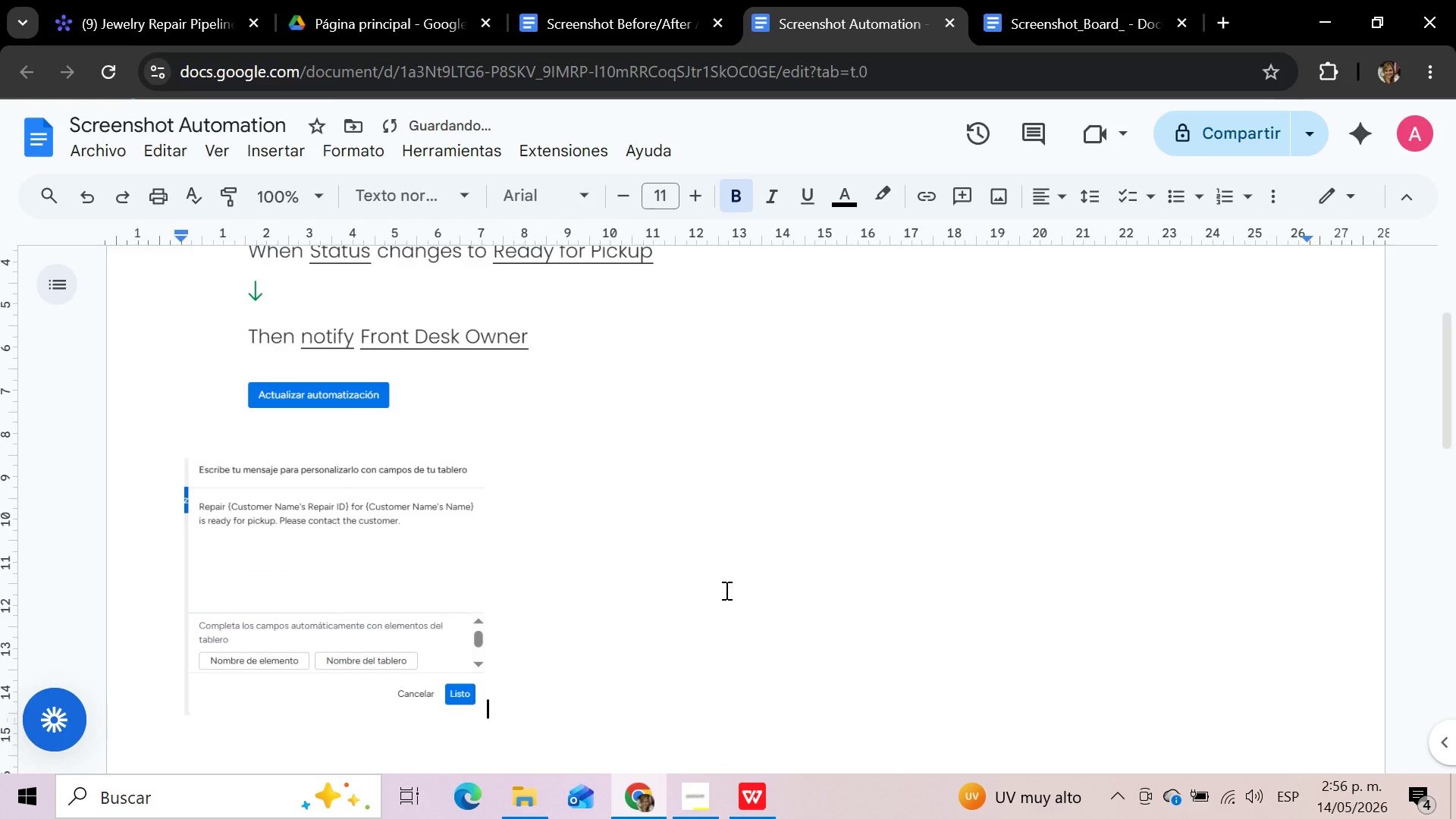 
scroll: coordinate [725, 590], scroll_direction: up, amount: 3.0
 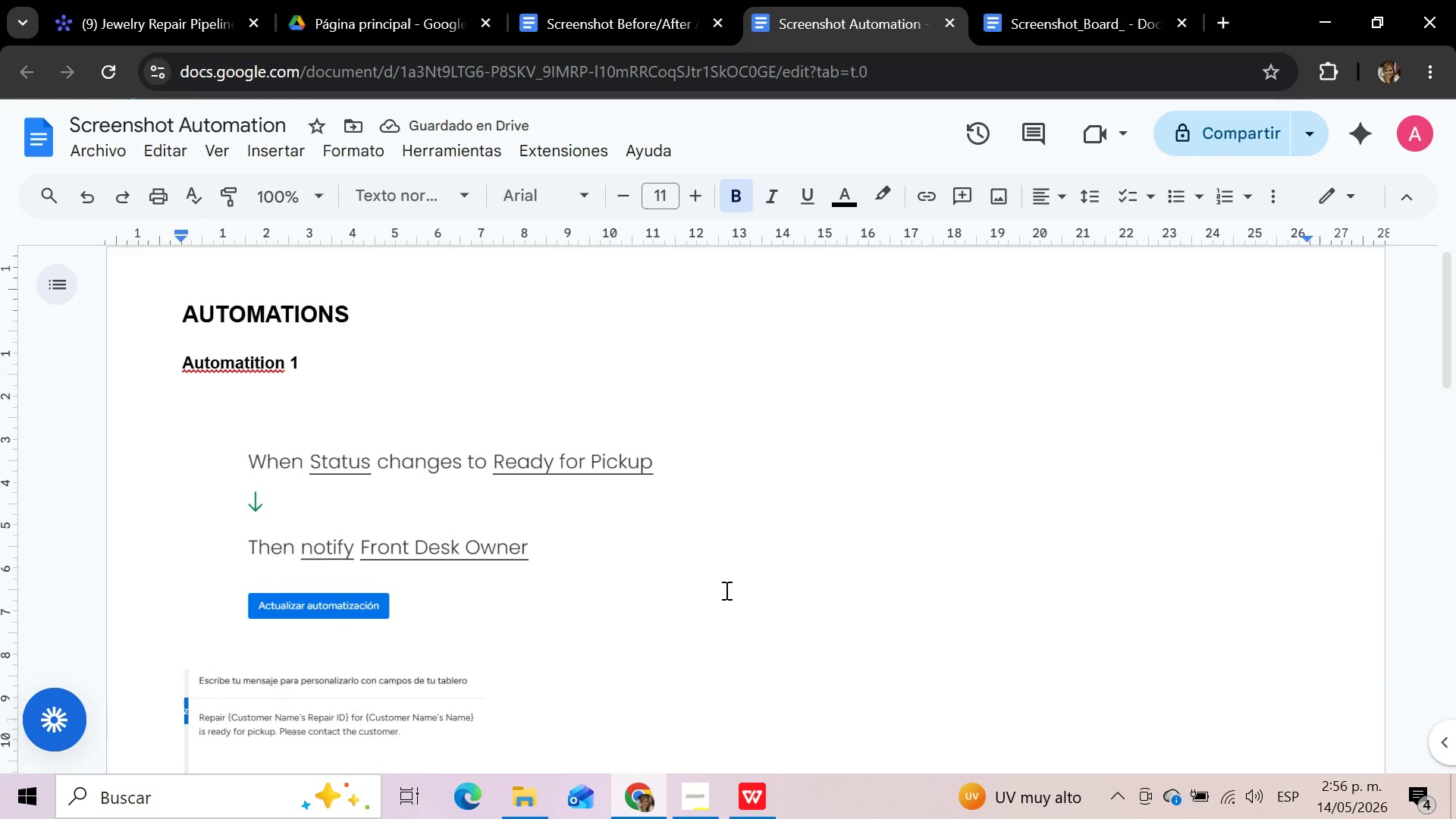 
scroll: coordinate [725, 590], scroll_direction: down, amount: 4.0
 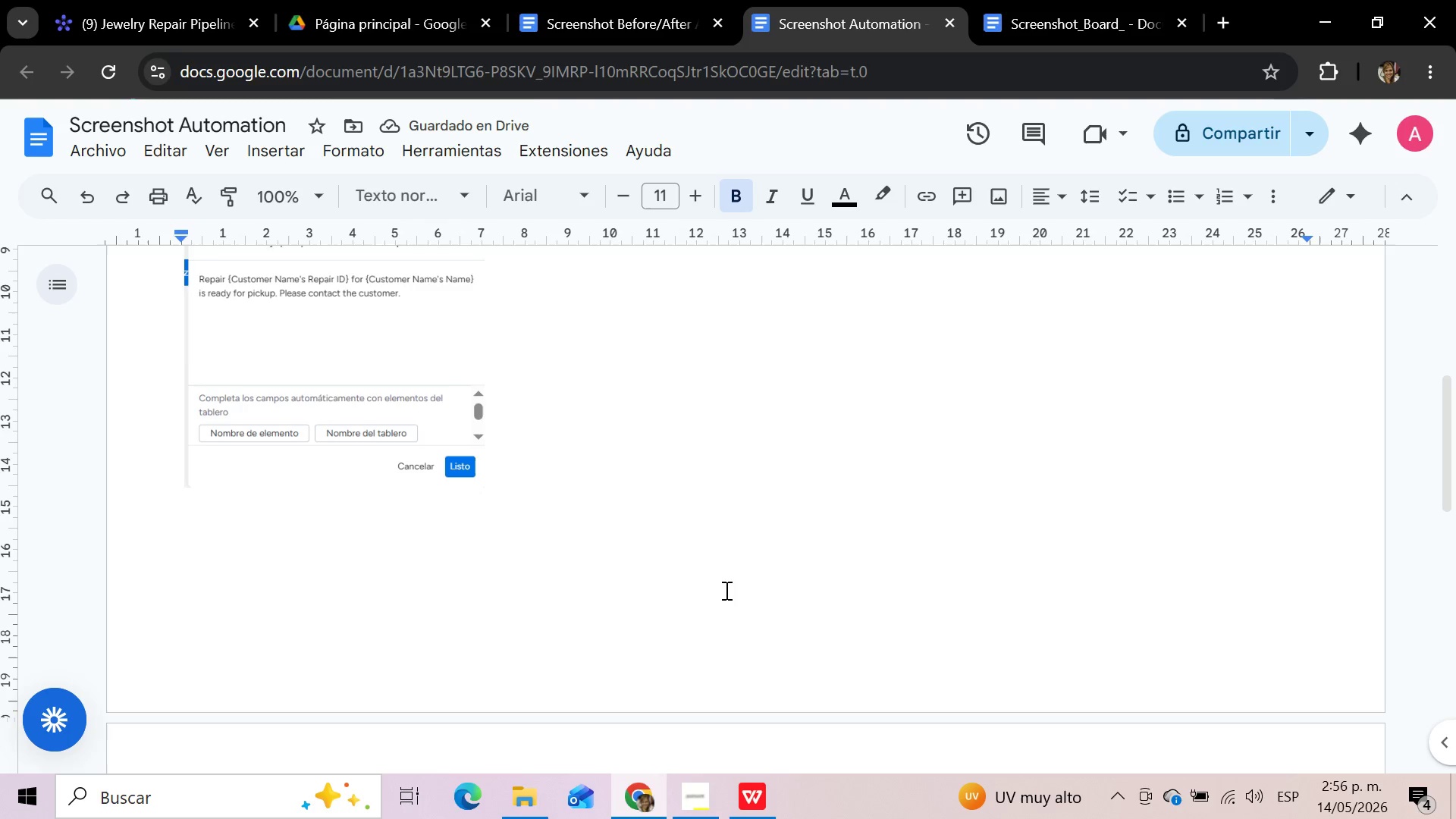 
scroll: coordinate [725, 590], scroll_direction: up, amount: 7.0
 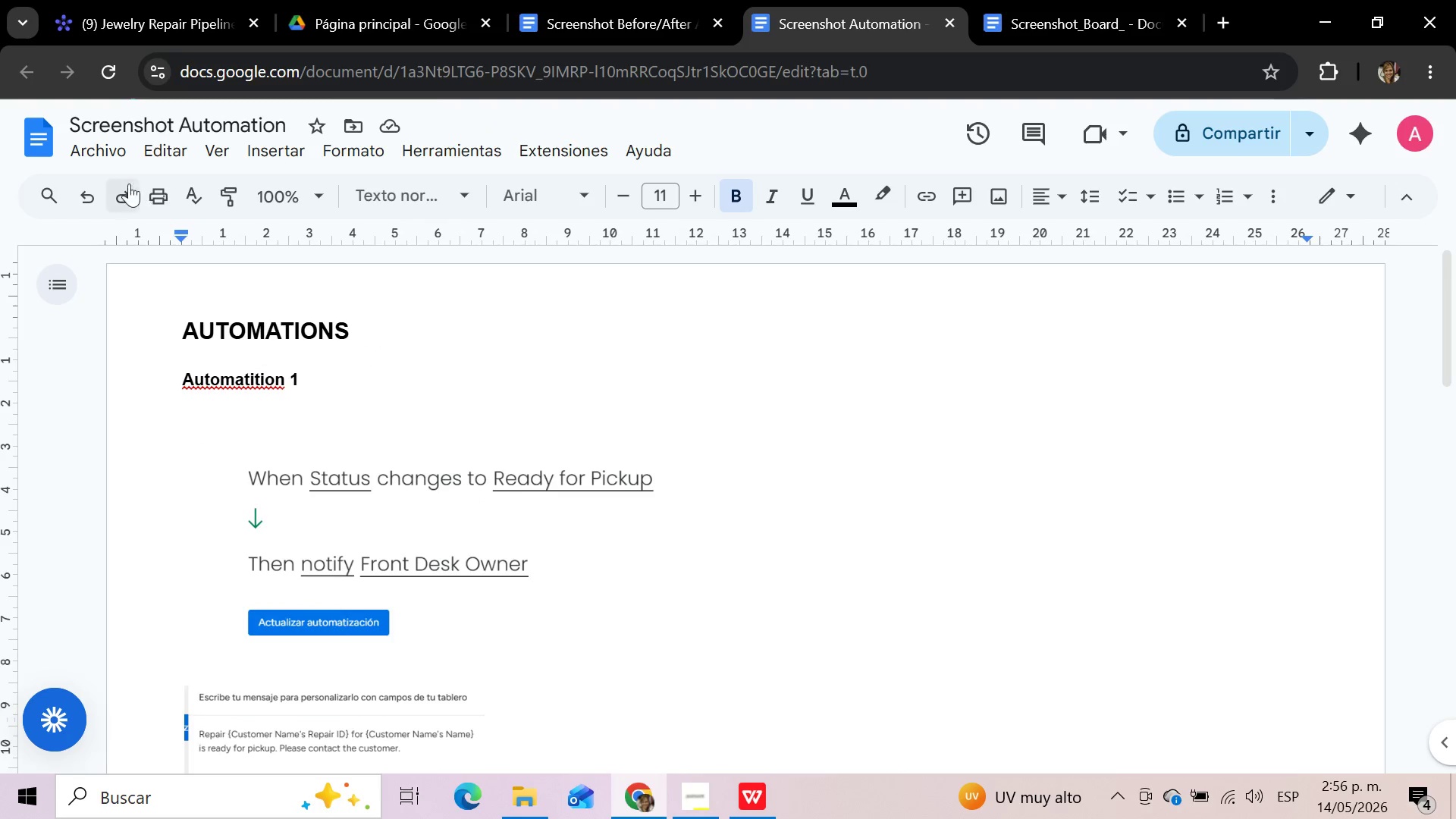 
left_click([99, 158])
 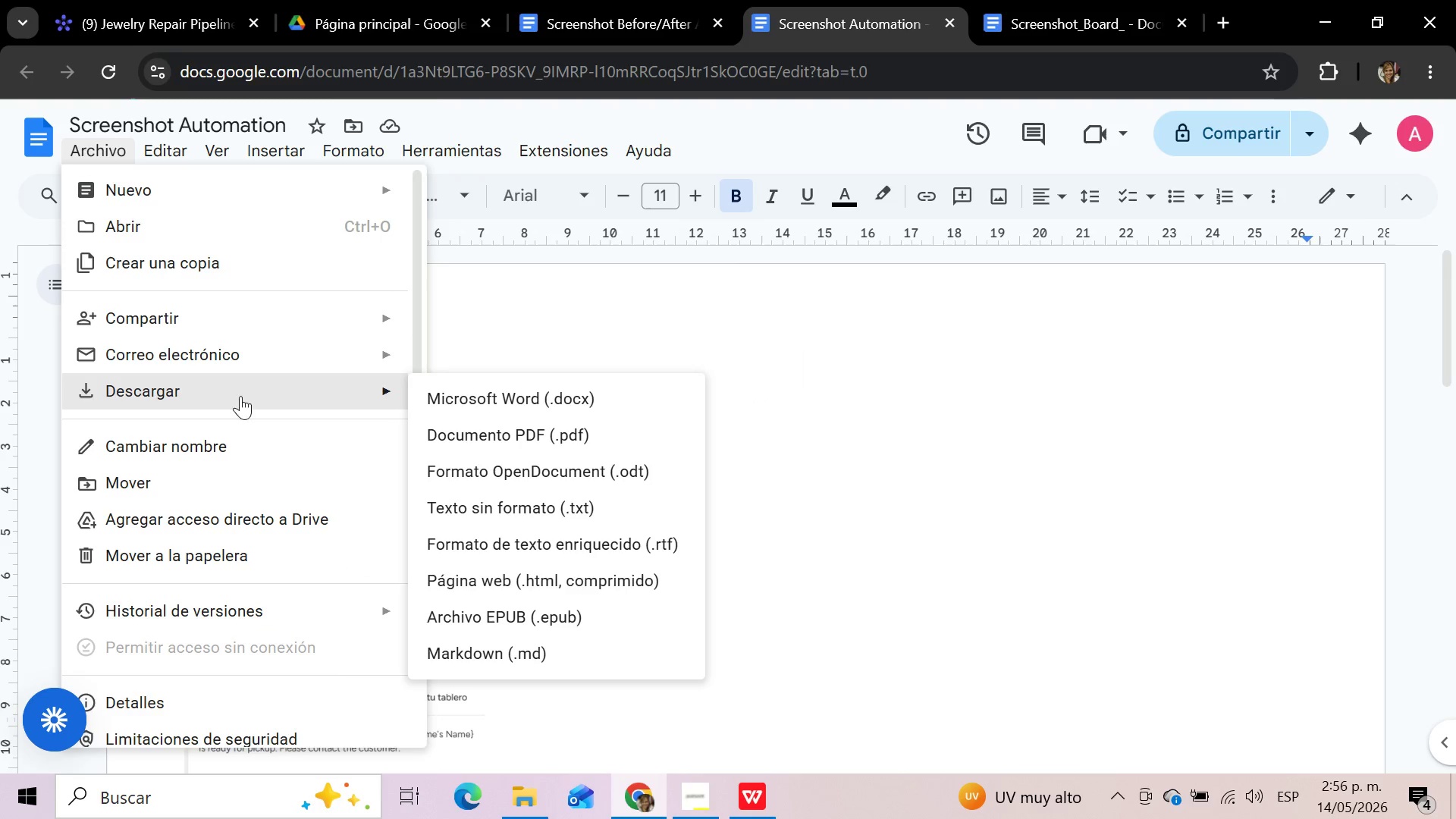 
left_click([526, 441])
 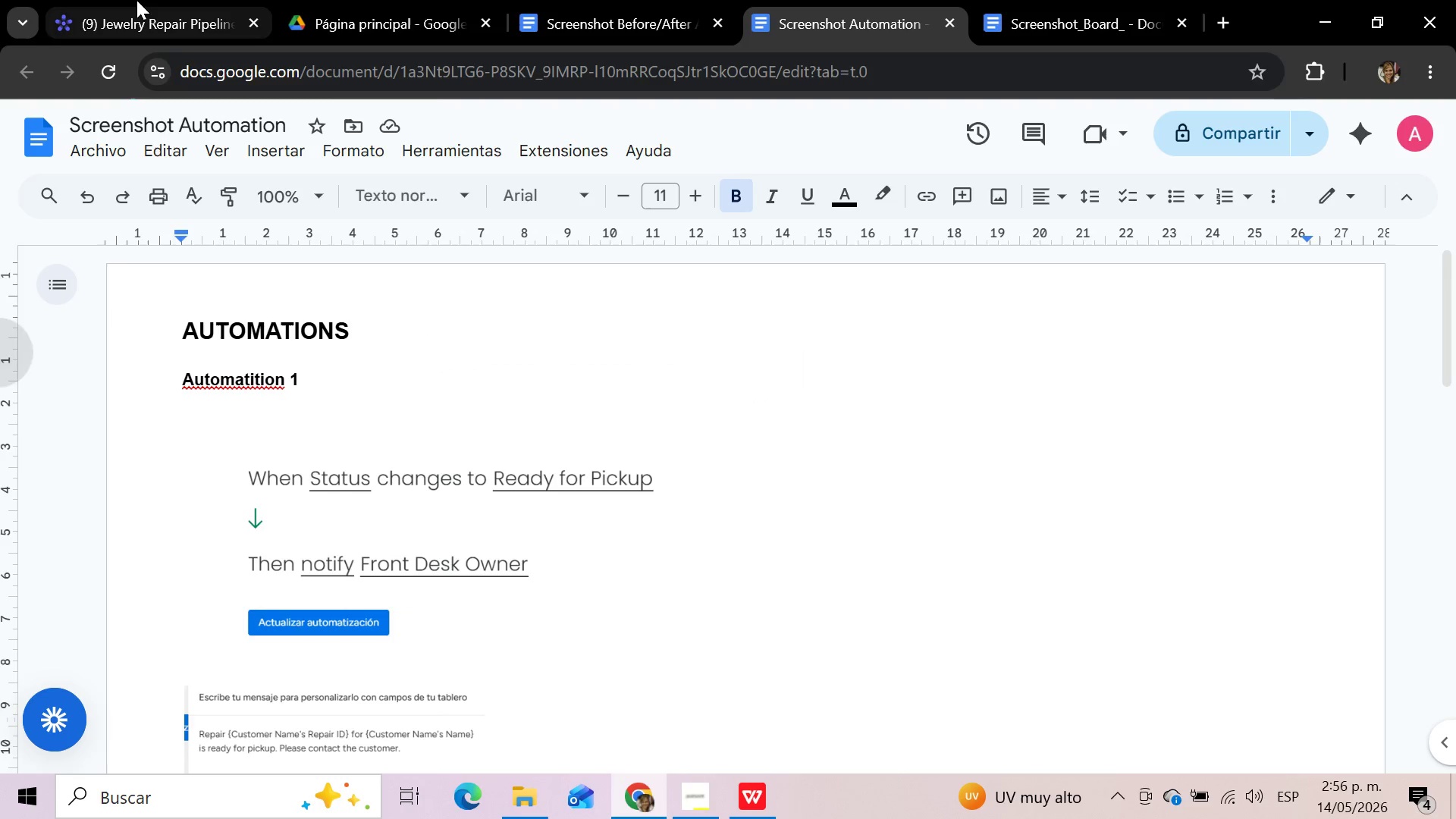 
left_click([135, 4])
 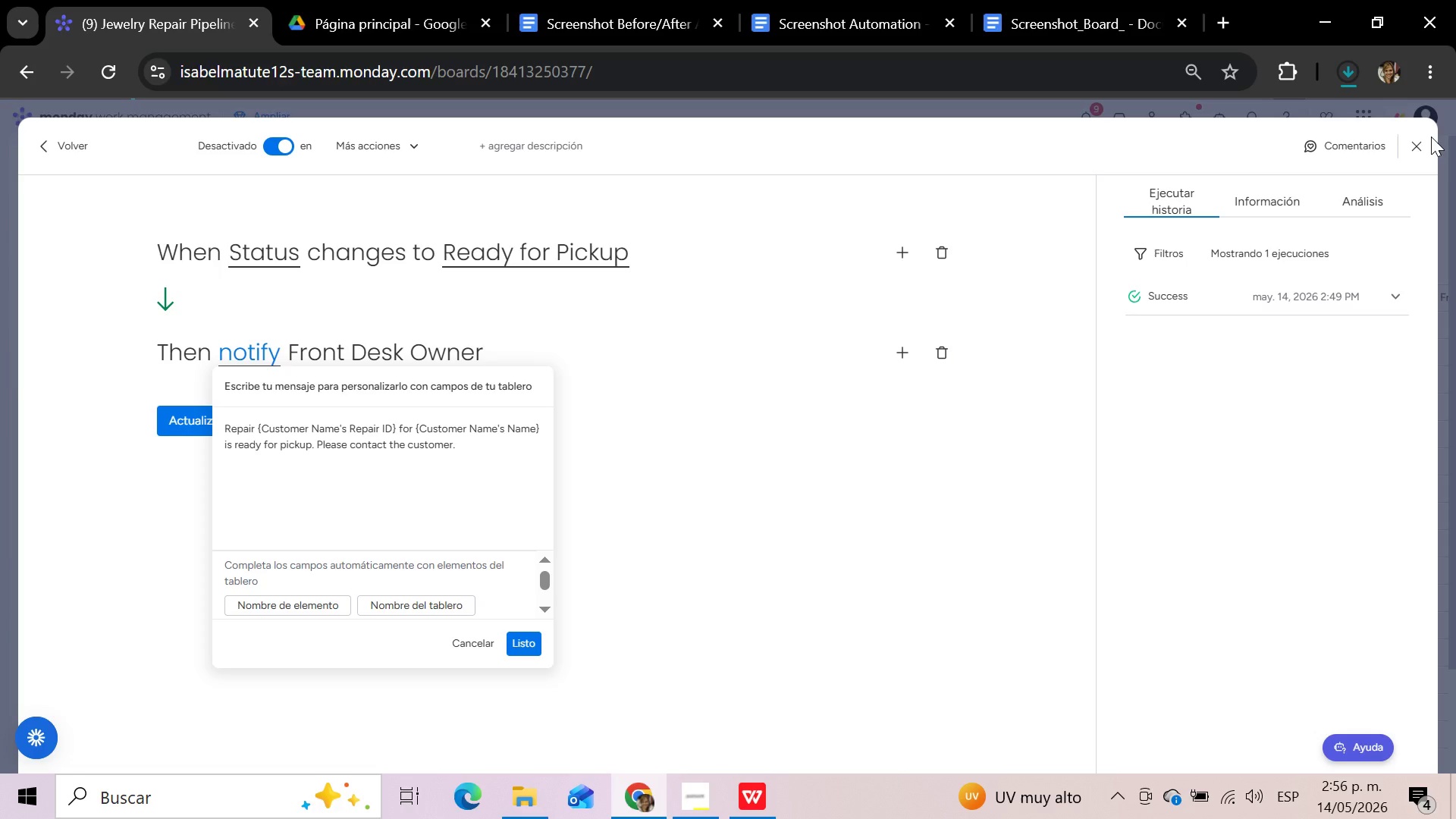 
left_click([1424, 145])
 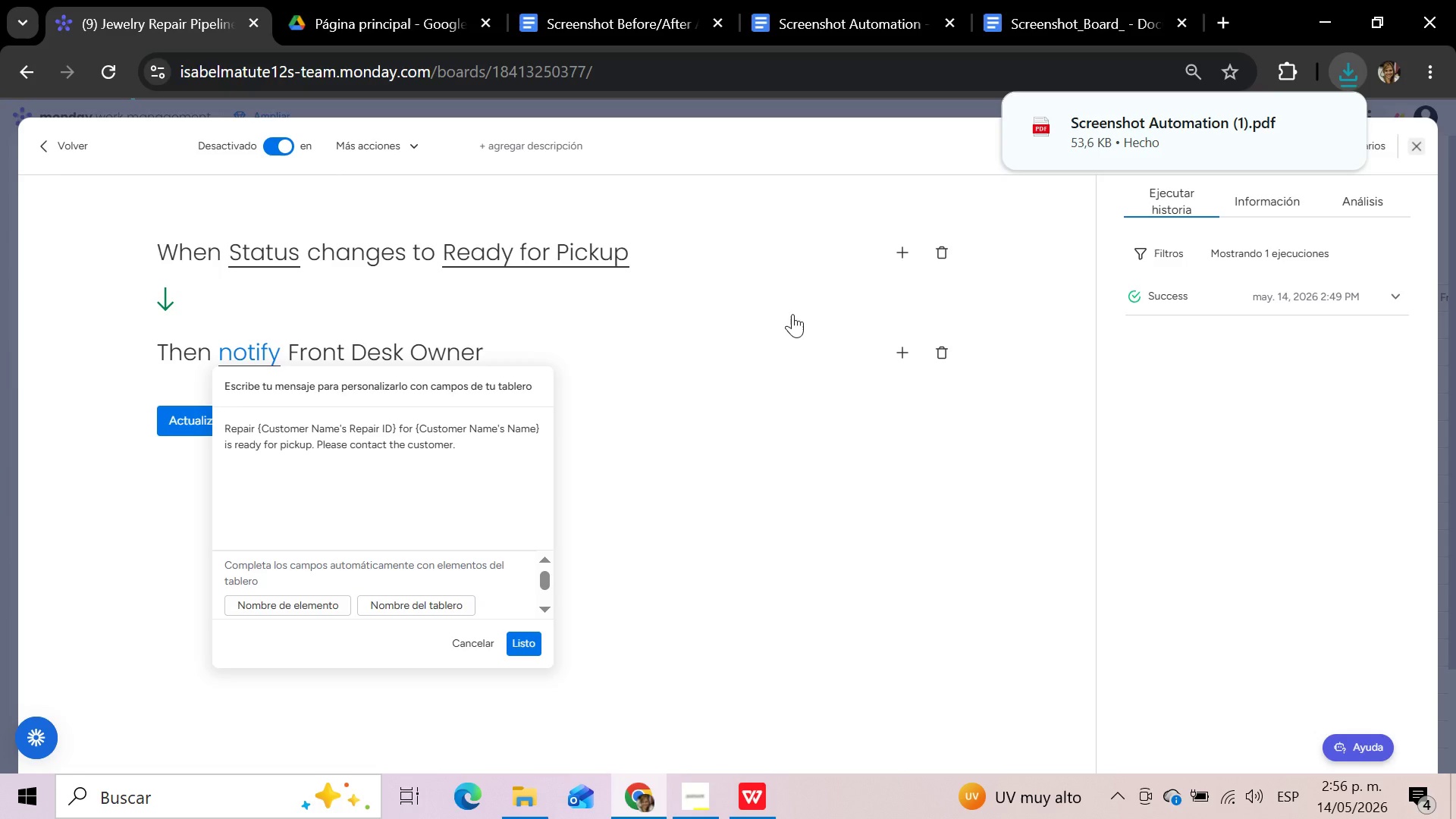 
mouse_move([740, 321])
 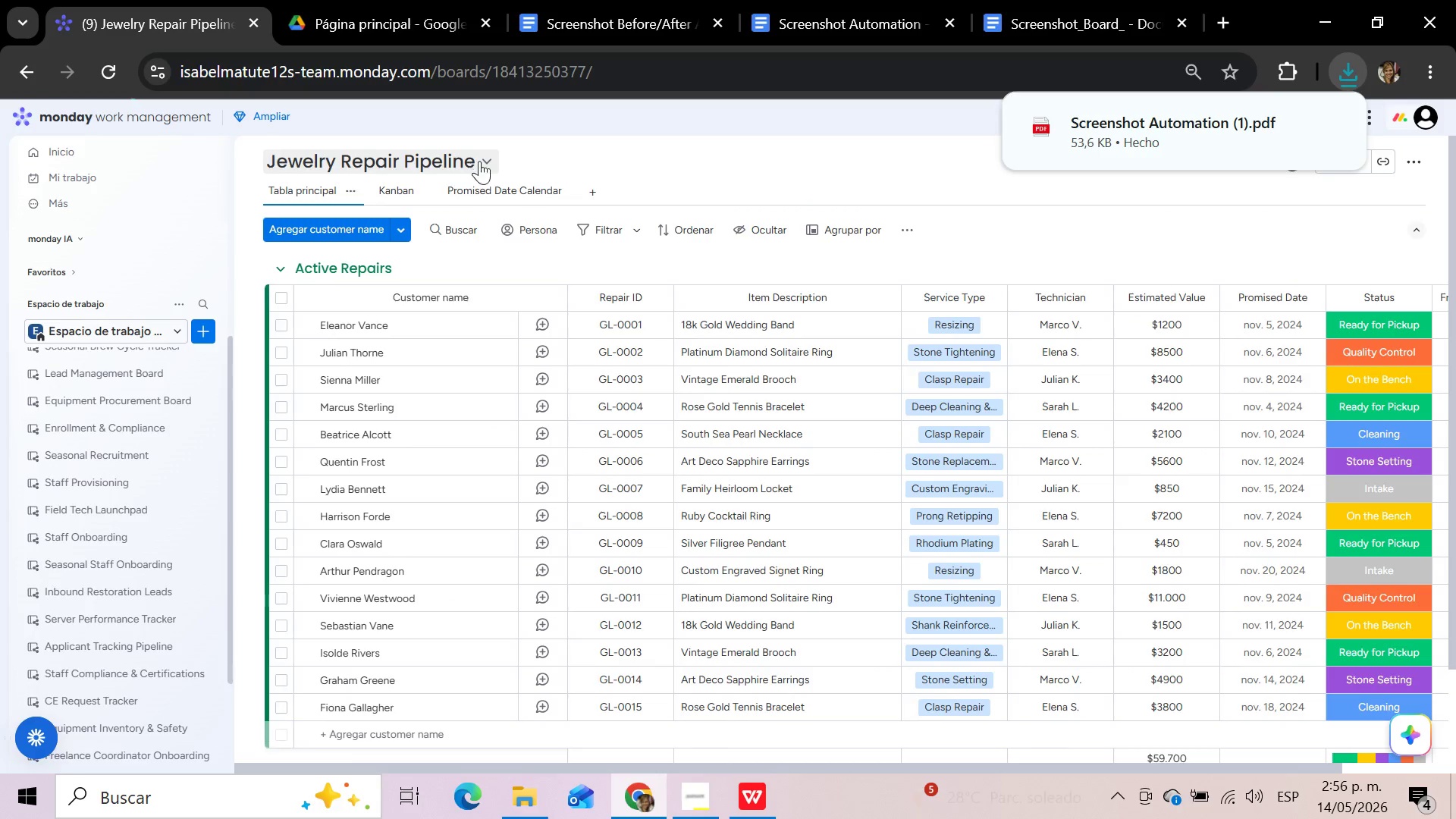 
left_click([486, 159])
 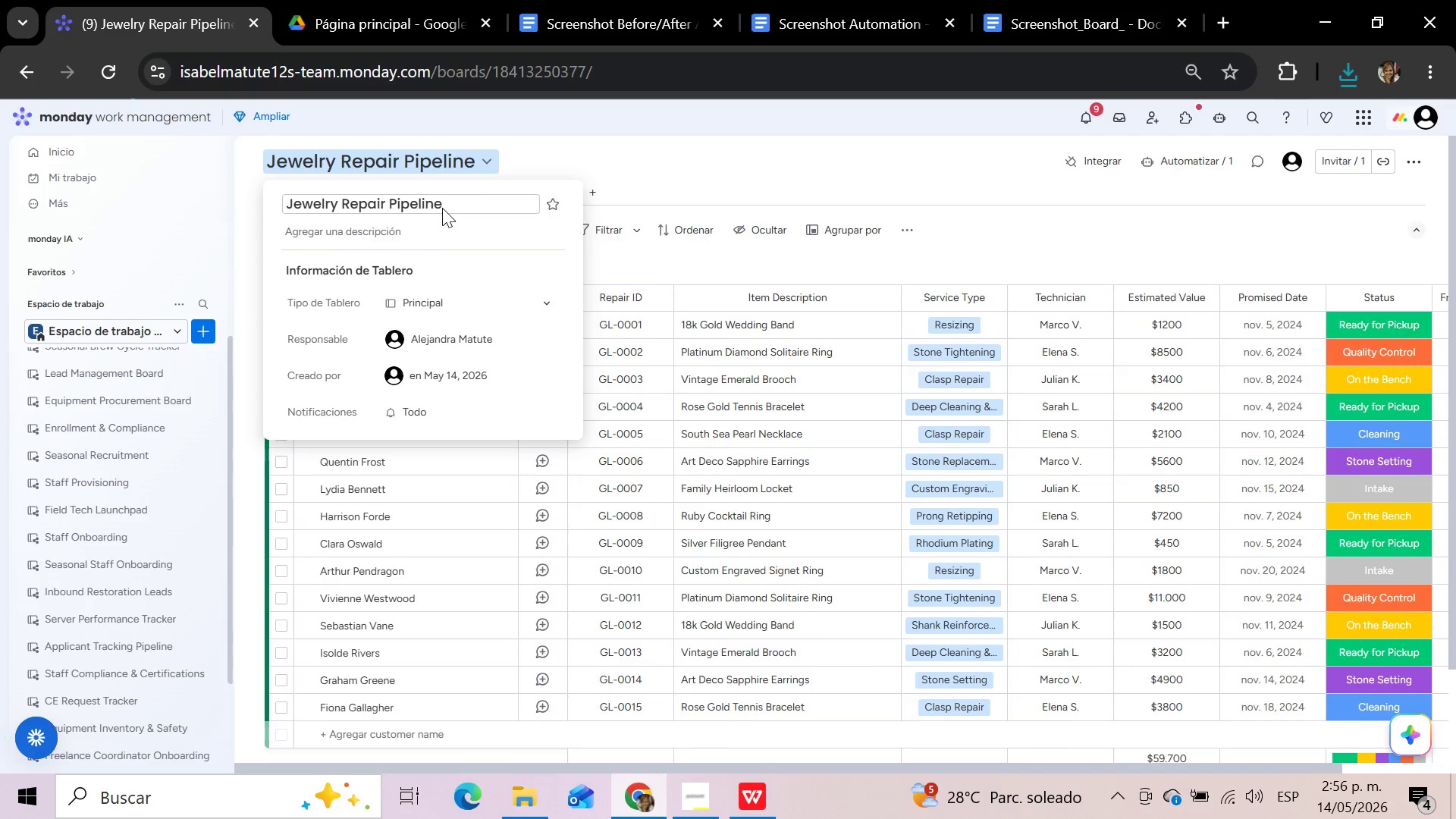 
left_click([443, 206])
 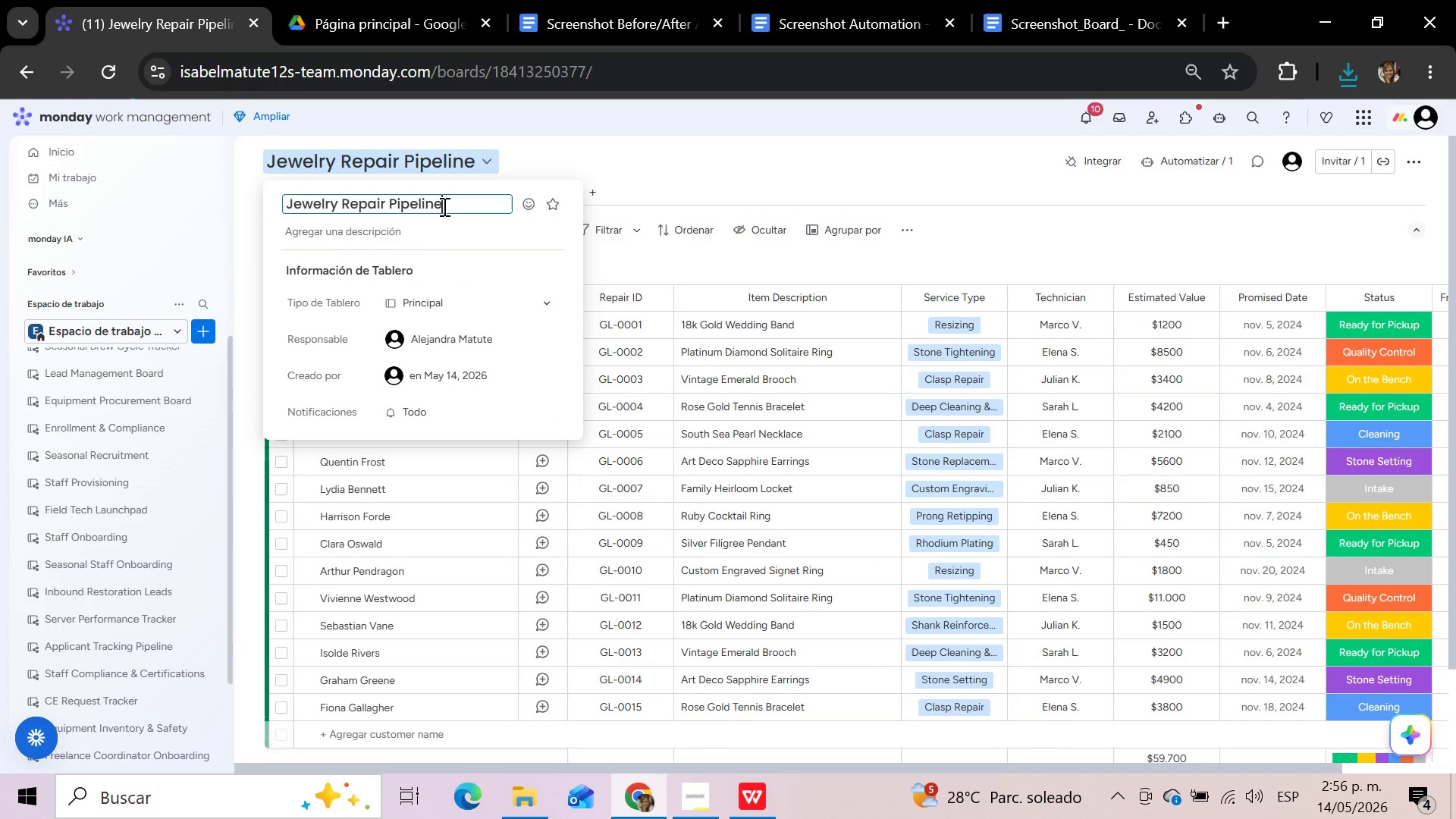 
left_click_drag(start_coordinate=[443, 206], to_coordinate=[289, 212])
 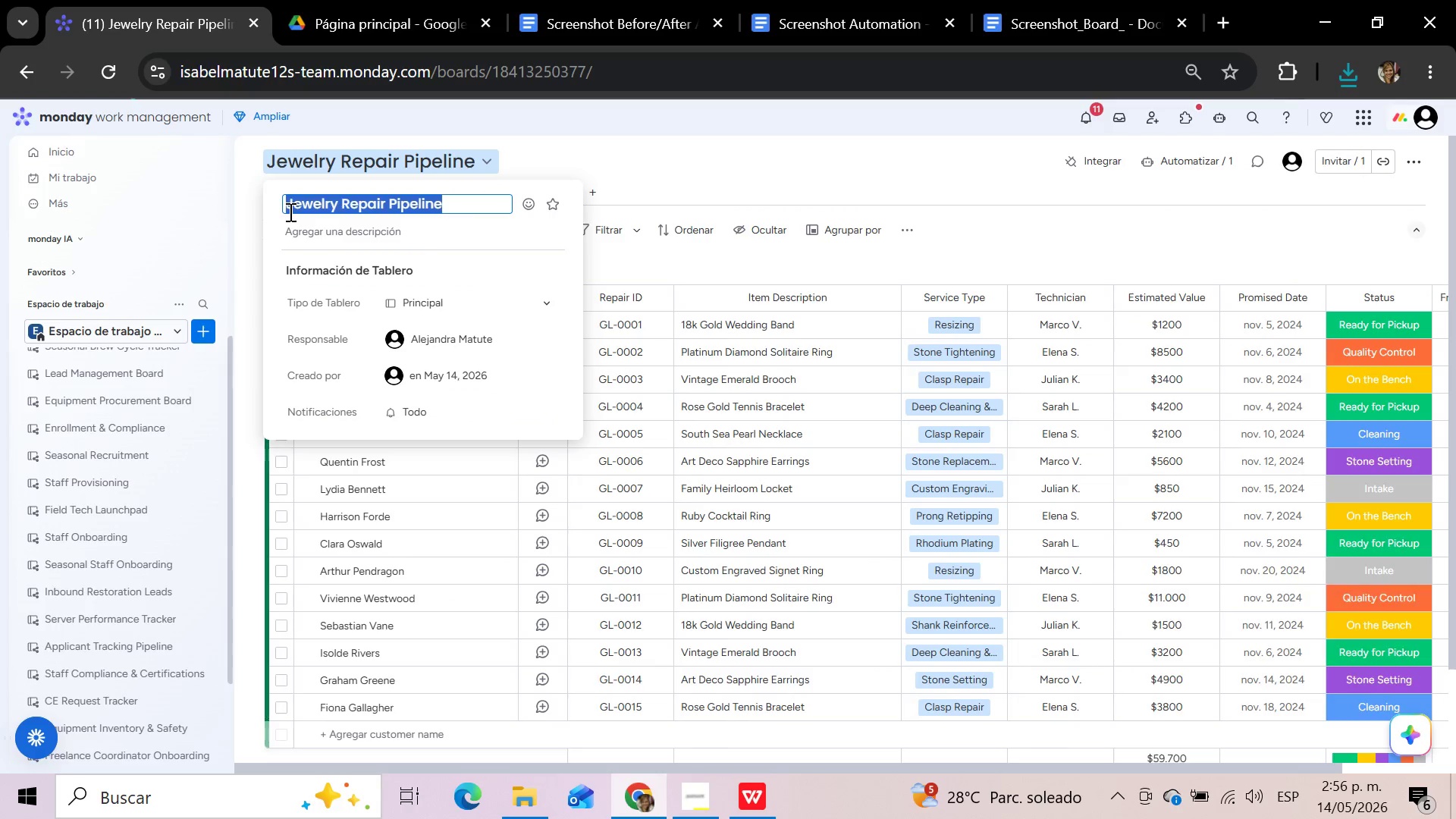 
hold_key(key=ControlLeft, duration=0.81)
 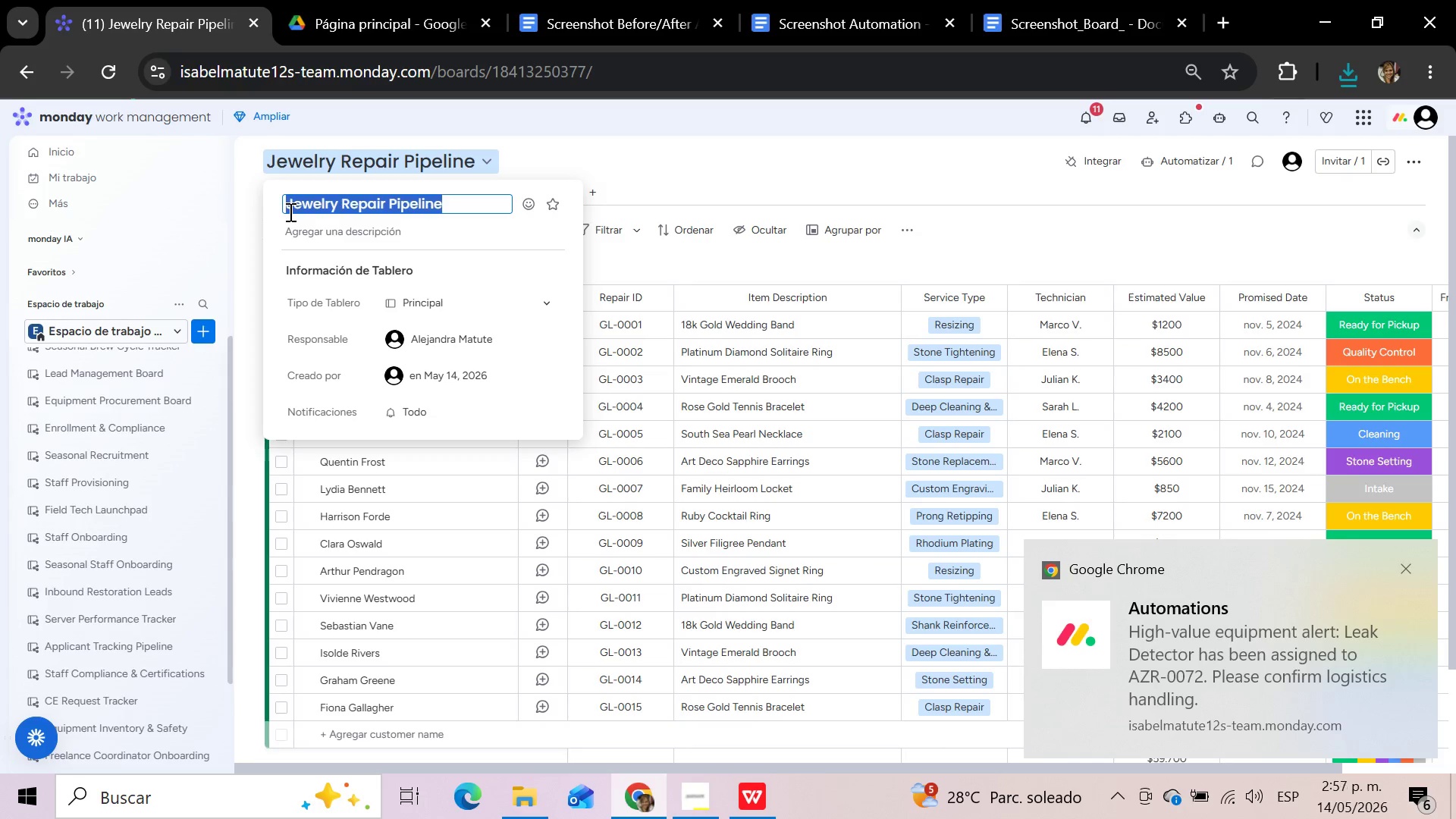 
hold_key(key=C, duration=0.38)
 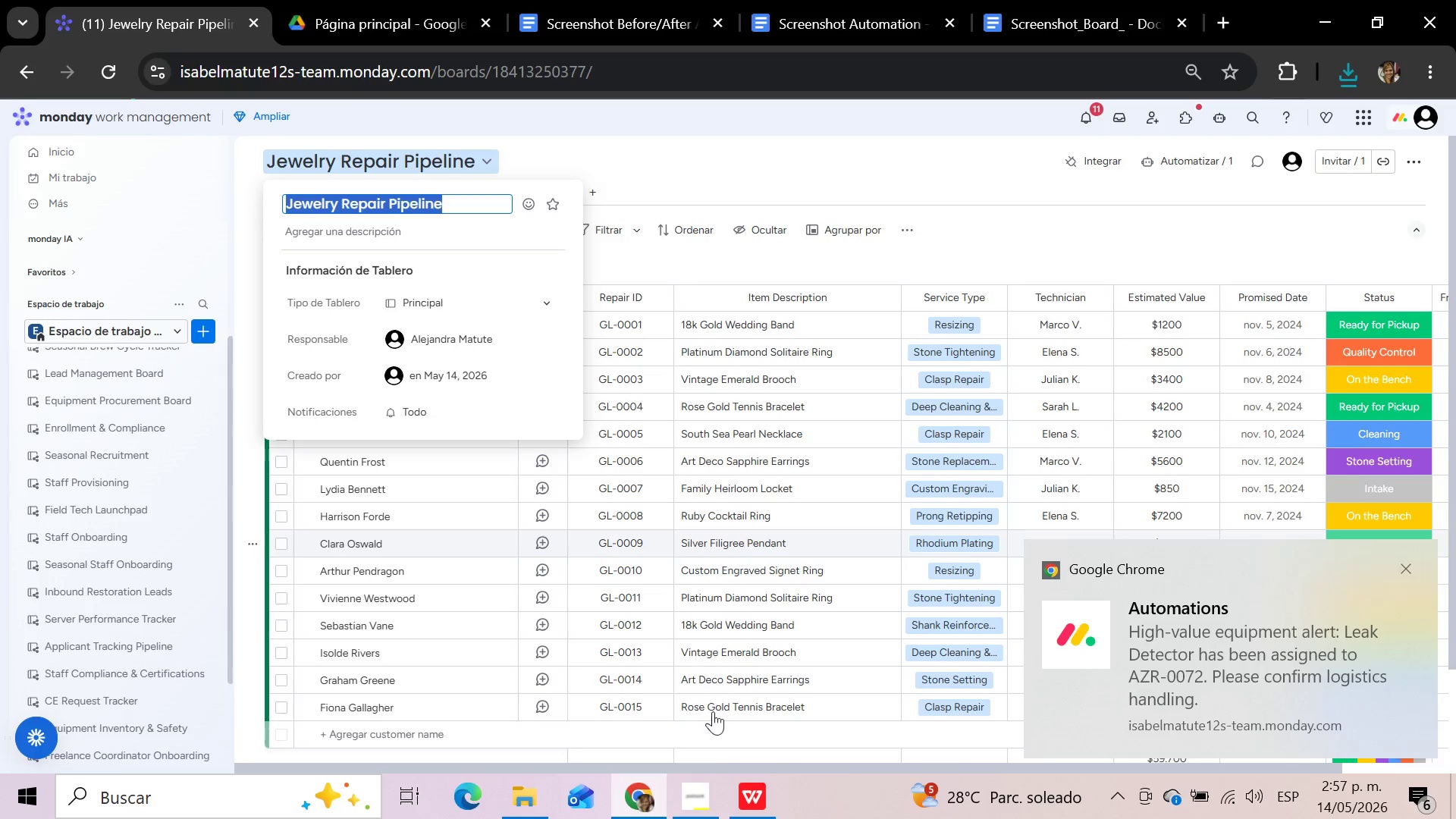 
left_click([532, 799])
 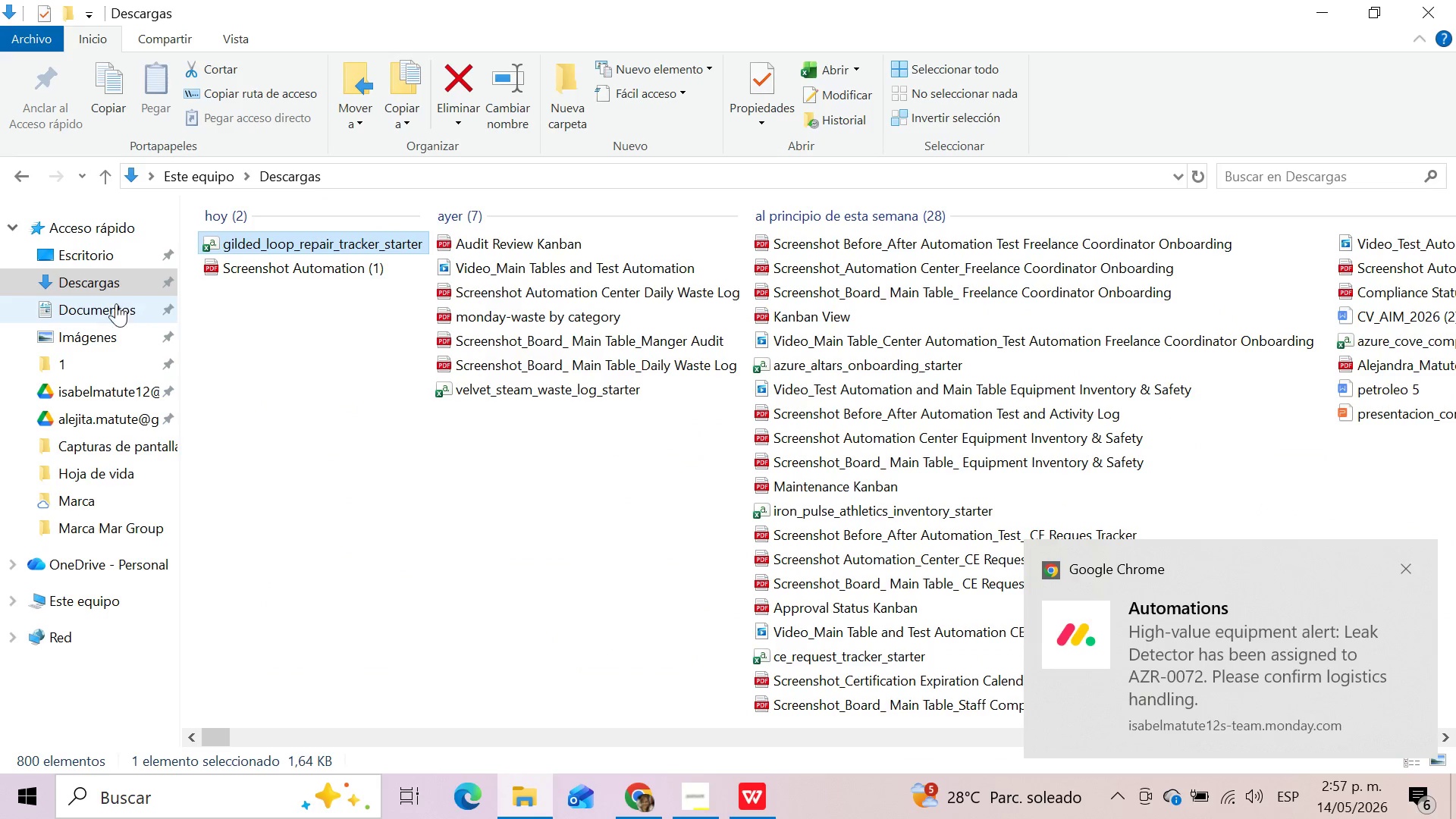 
left_click([92, 284])
 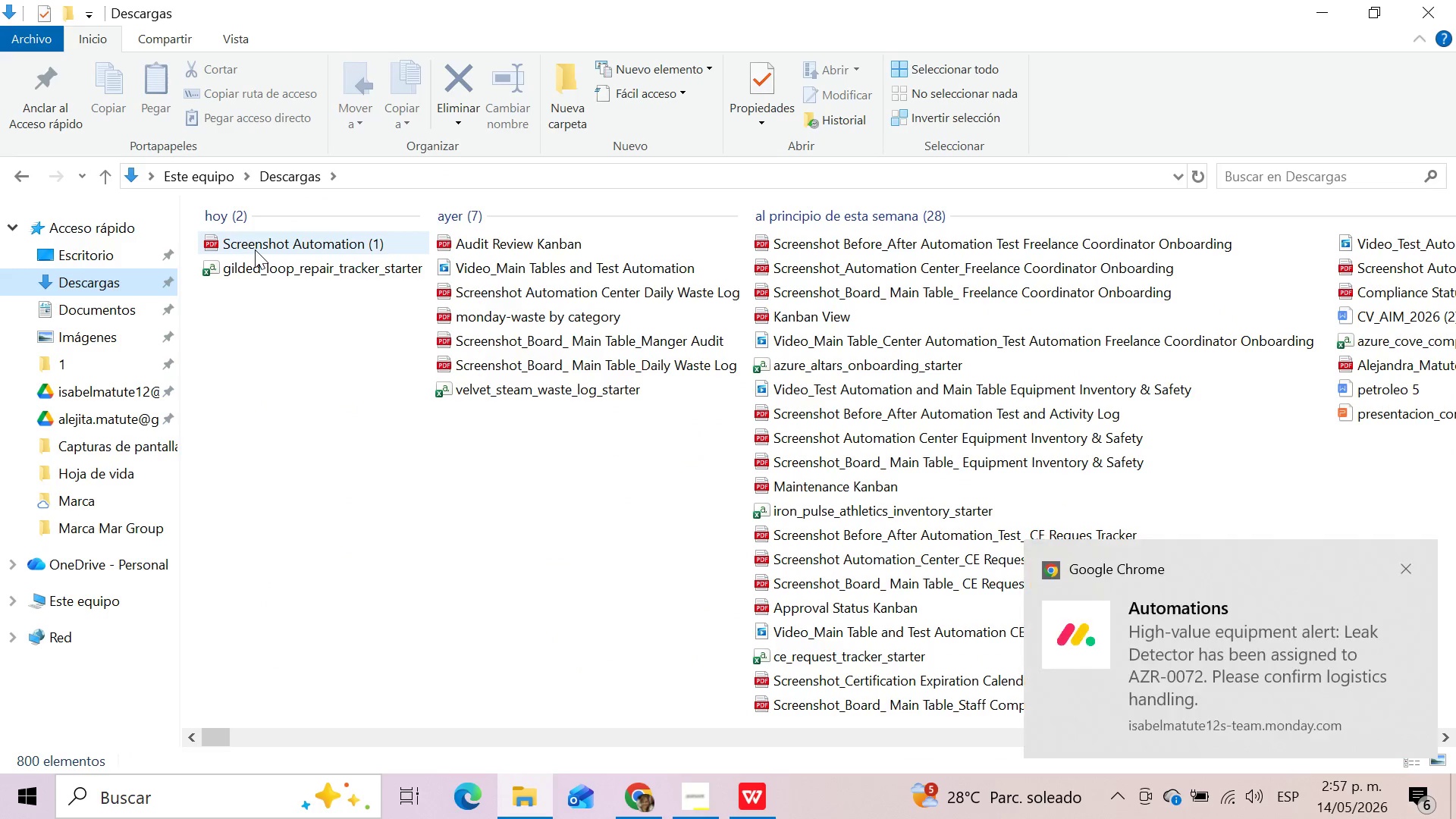 
left_click([255, 249])
 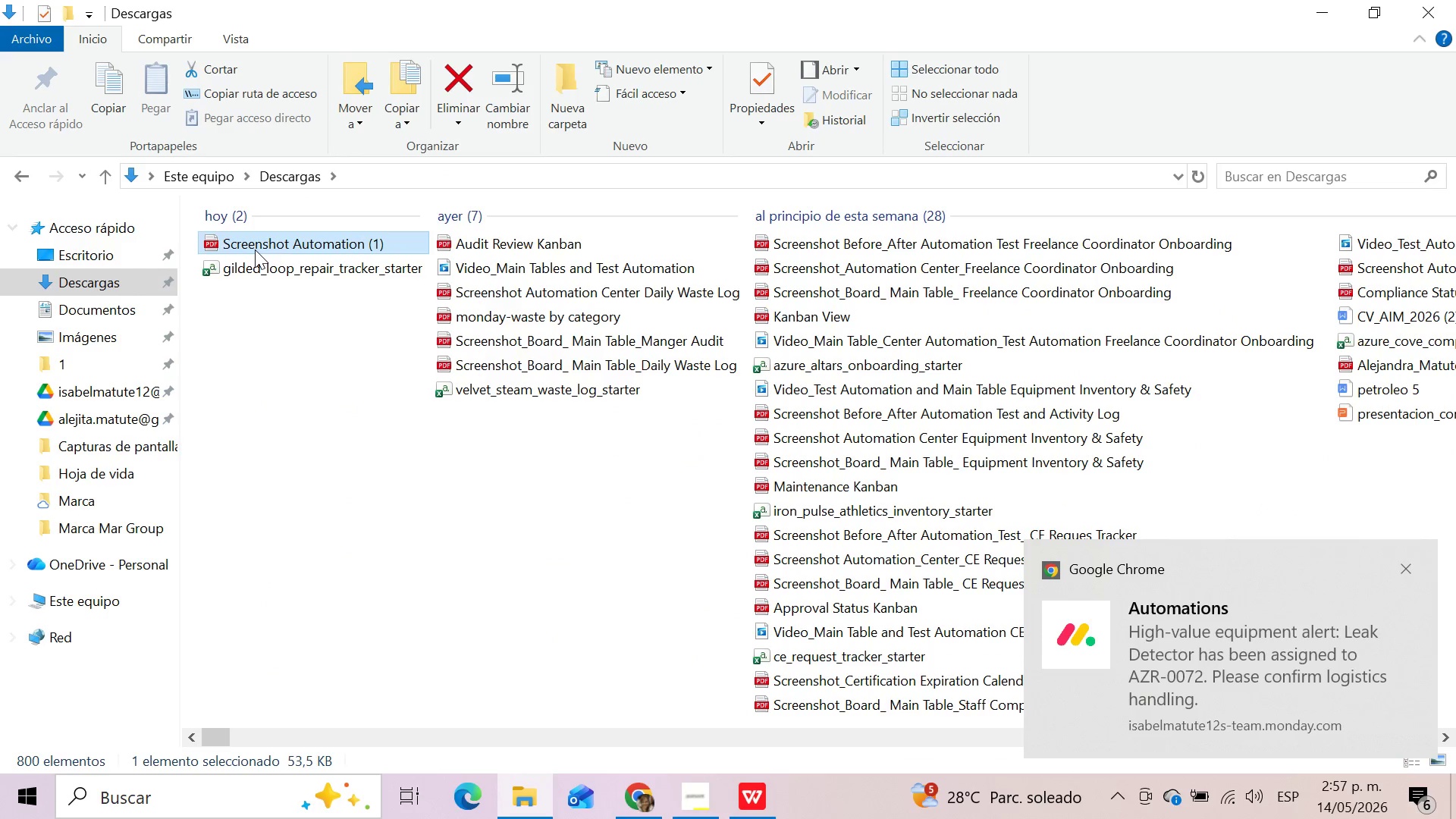 
key(F2)
 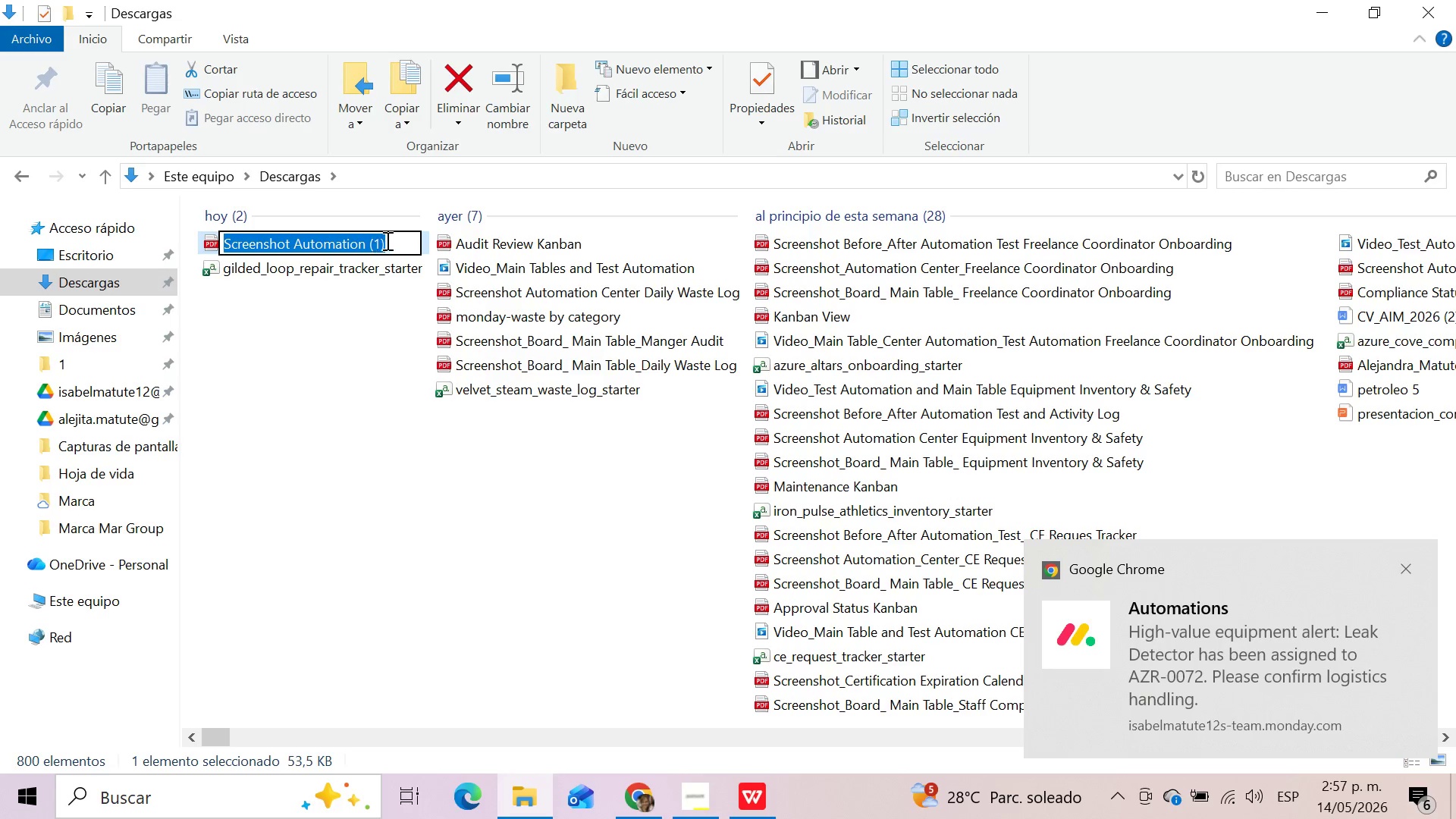 
left_click([394, 240])
 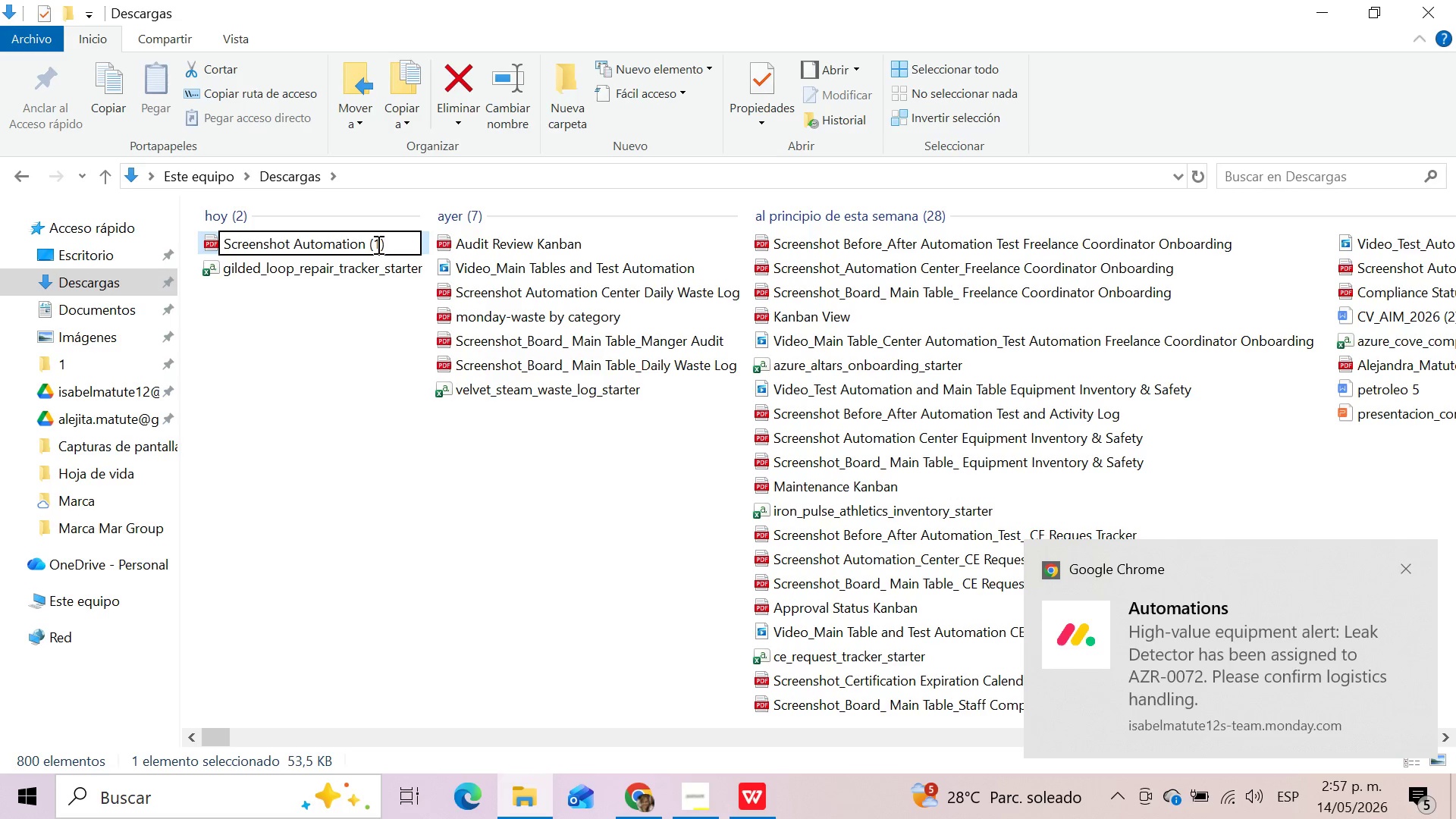 
key(Backspace)
key(Backspace)
key(Backspace)
key(Backspace)
type( Center_ )
 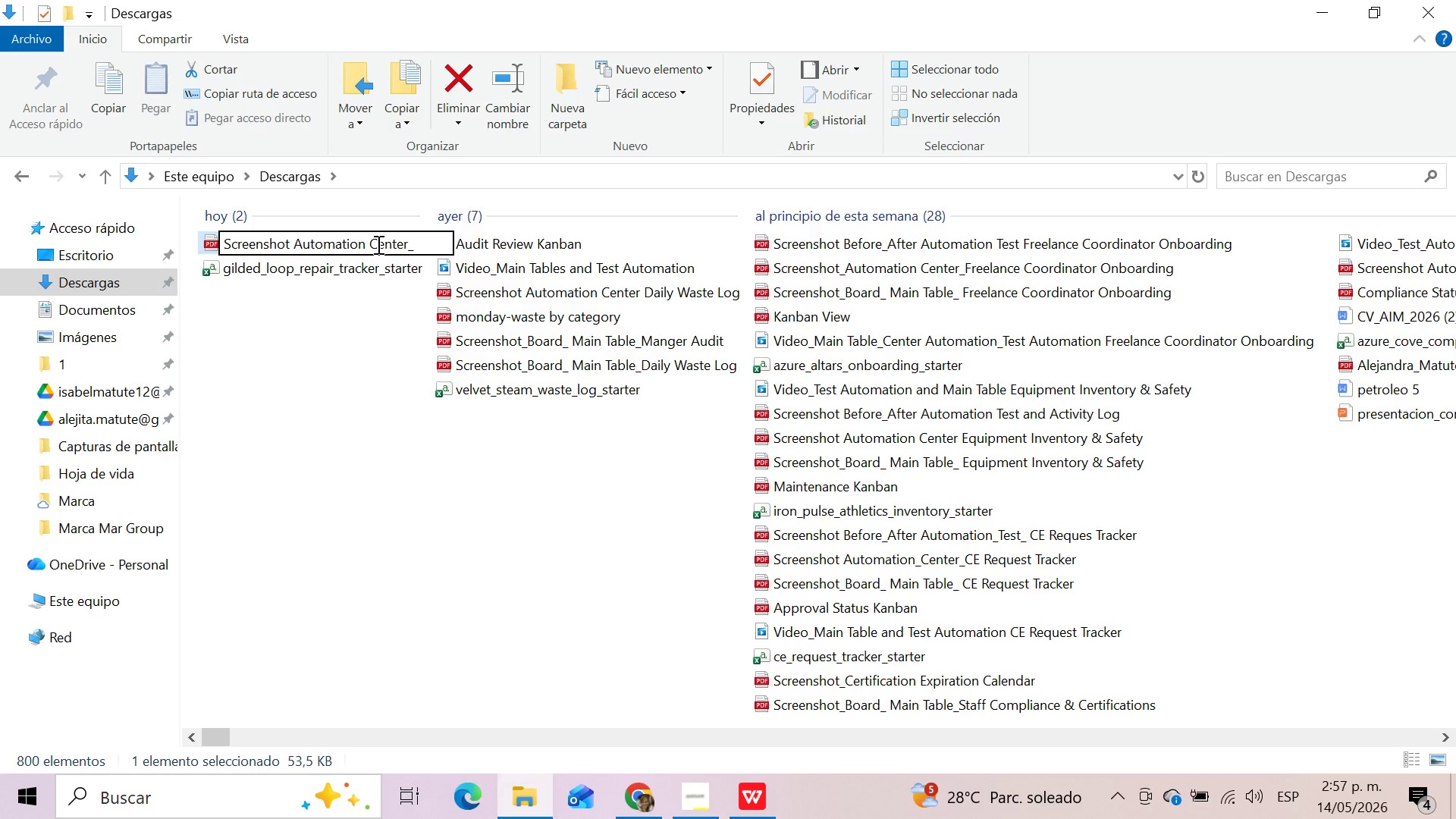 
key(Control+V)
 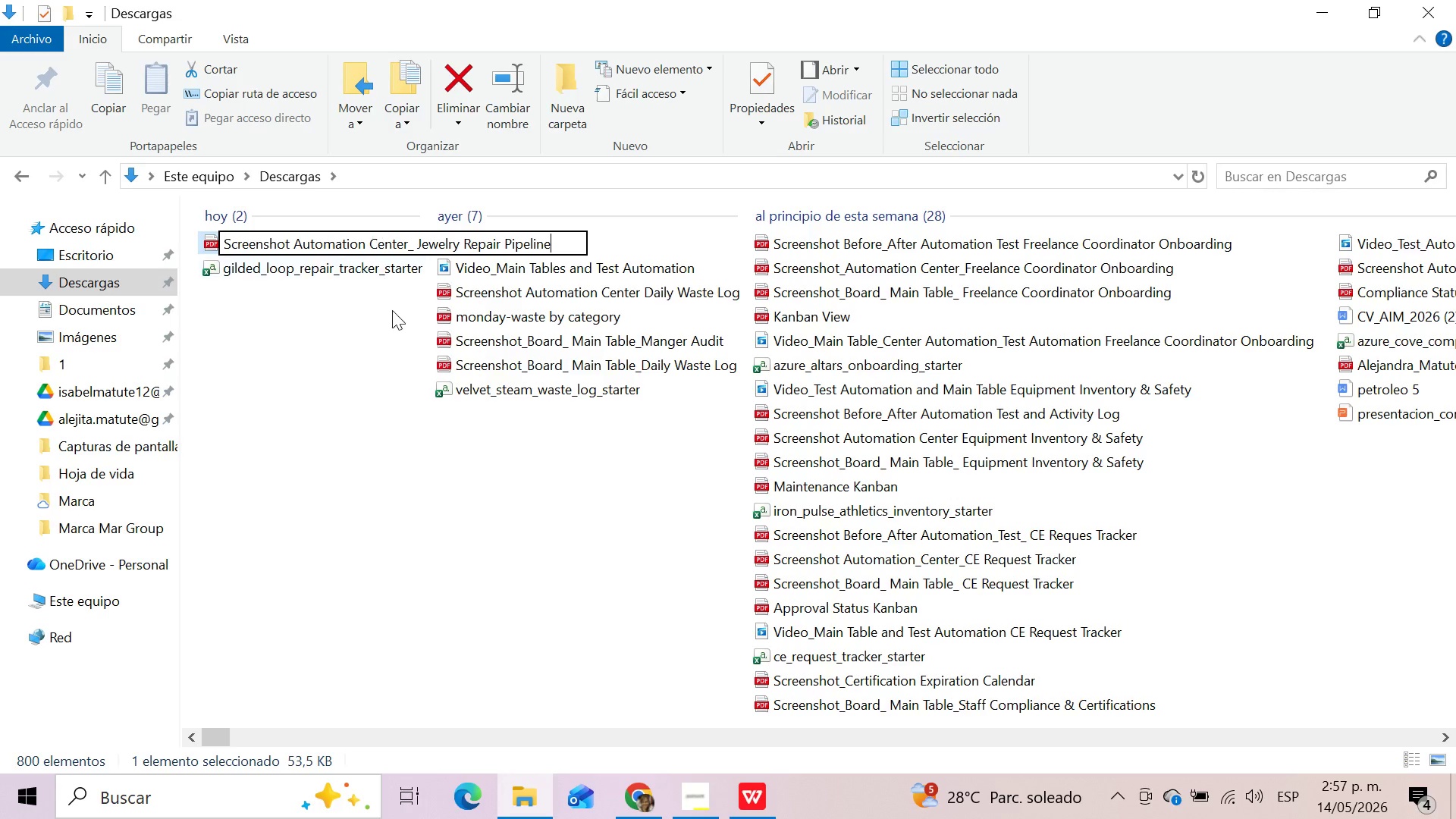 
left_click([401, 466])
 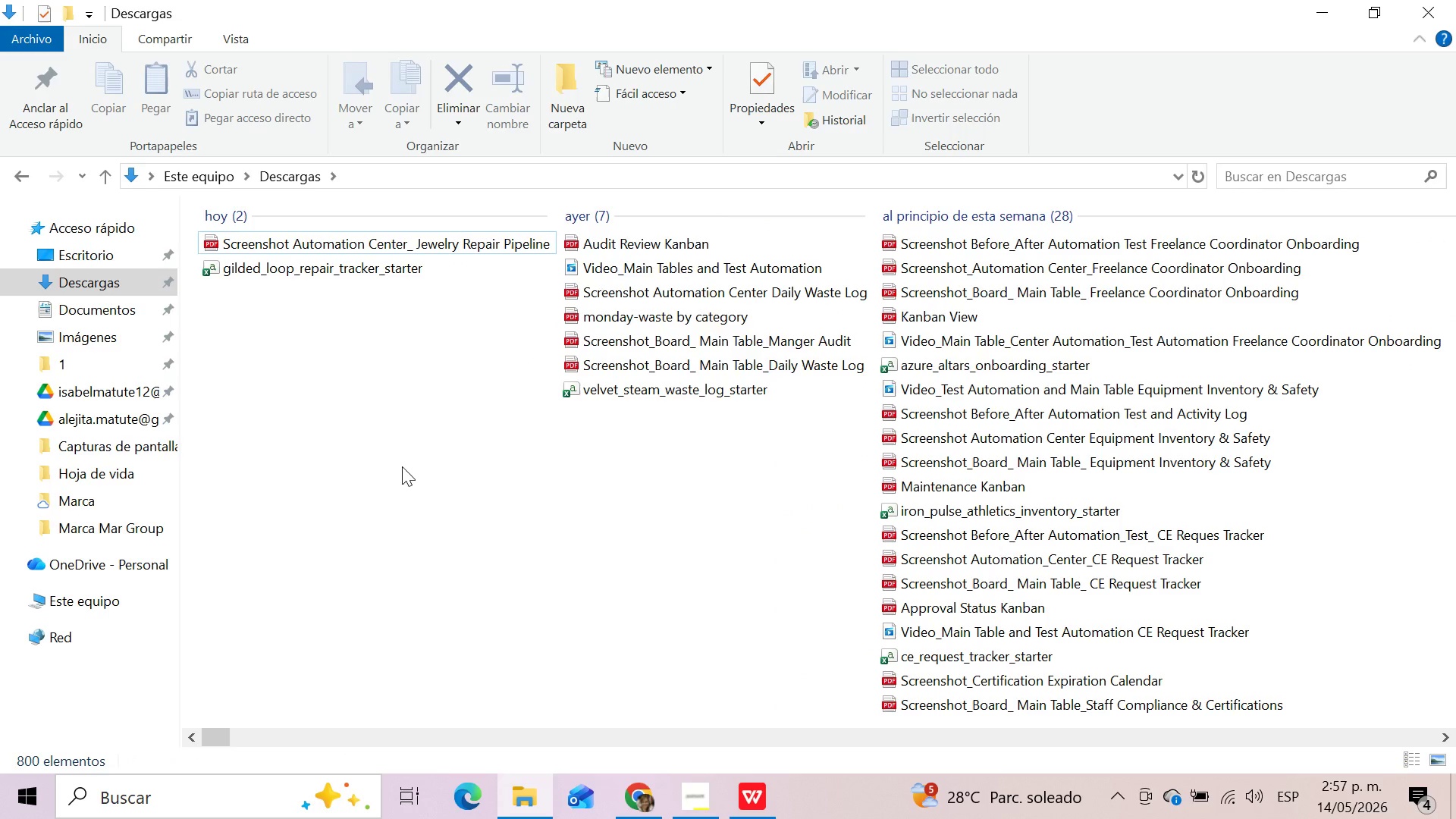 
wait(5.62)
 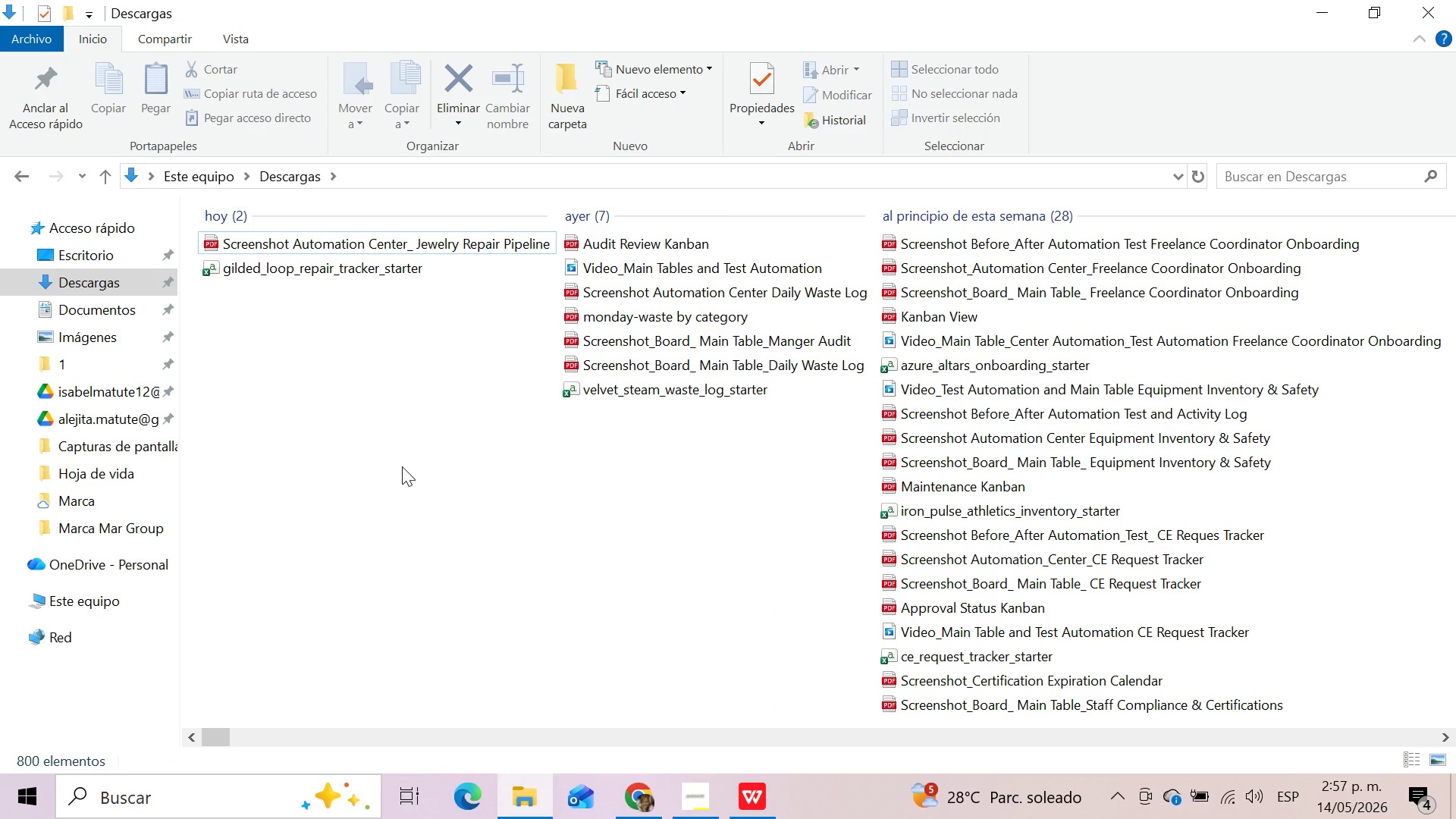 
left_click([632, 802])
 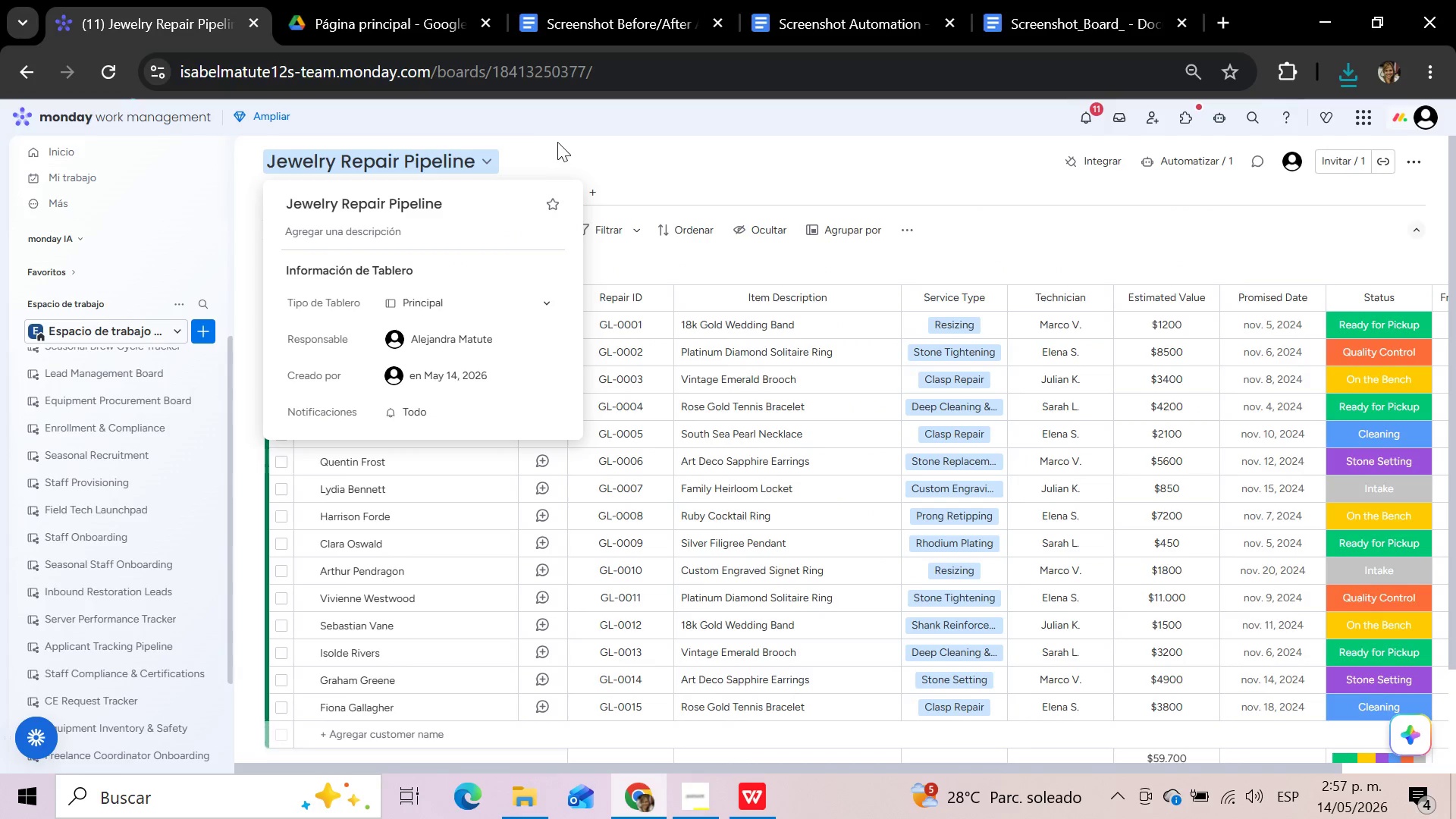 
left_click([575, 139])
 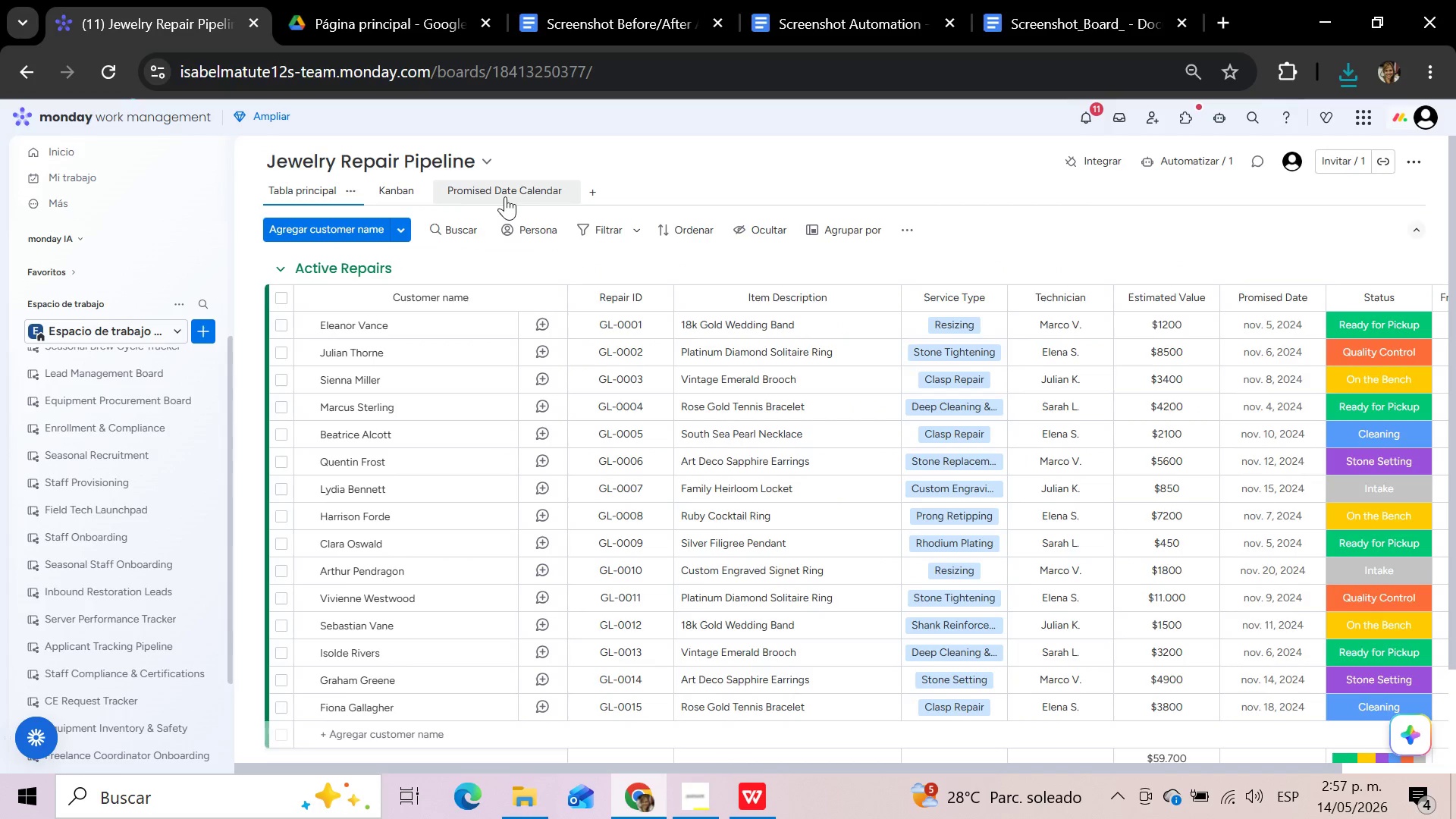 
left_click([405, 196])
 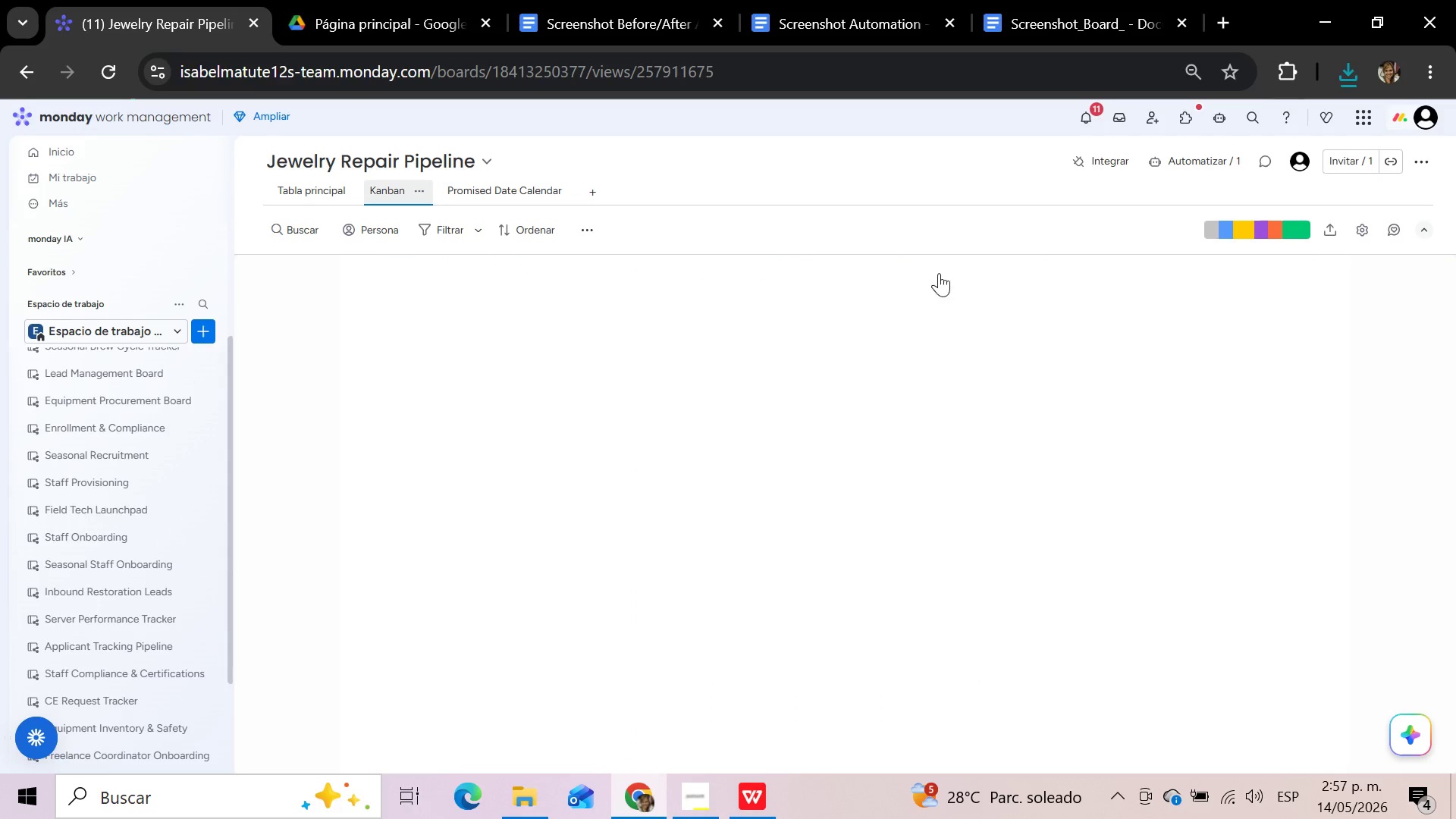 
mouse_move([1097, 327])
 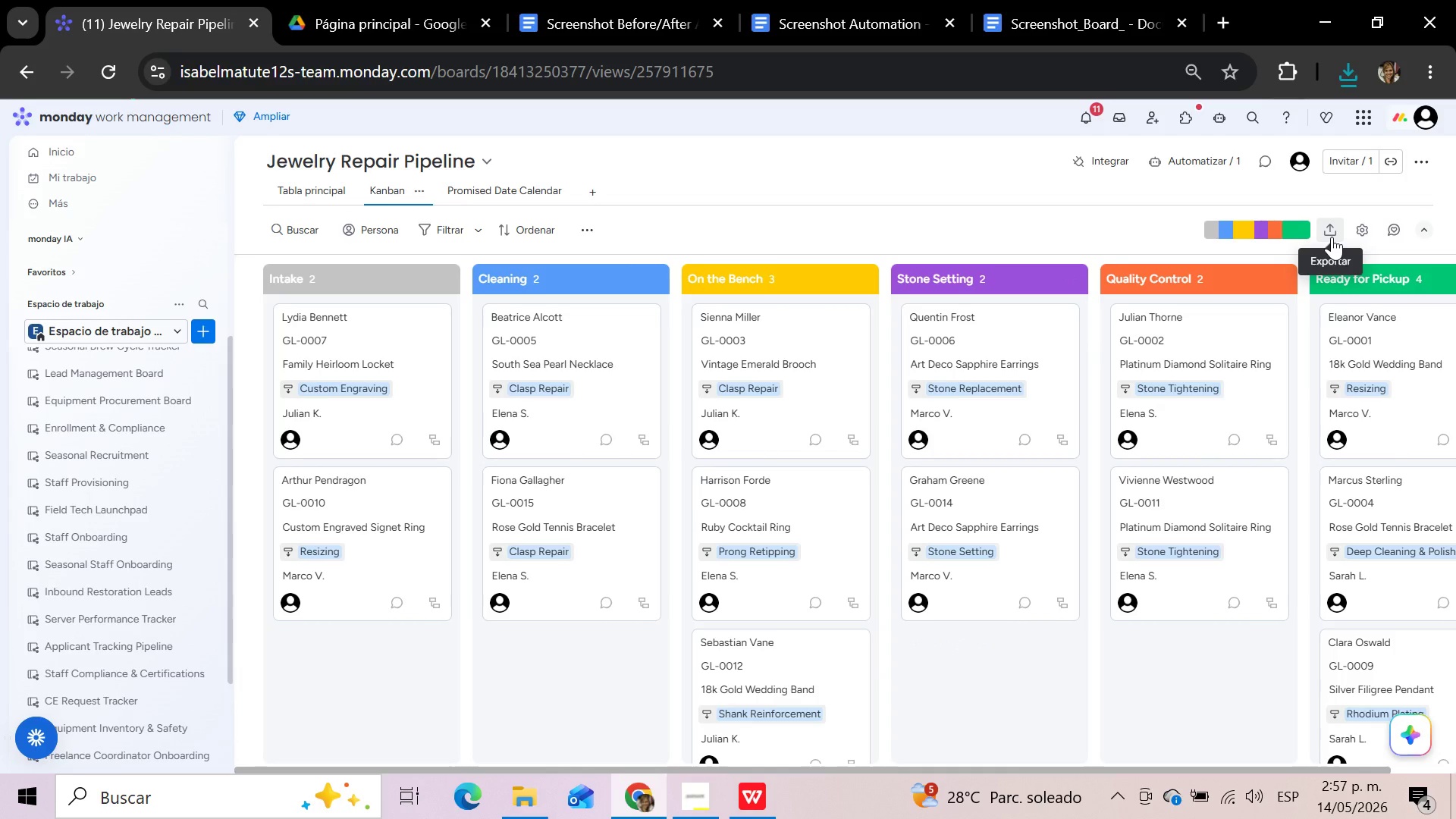 
left_click([1332, 237])
 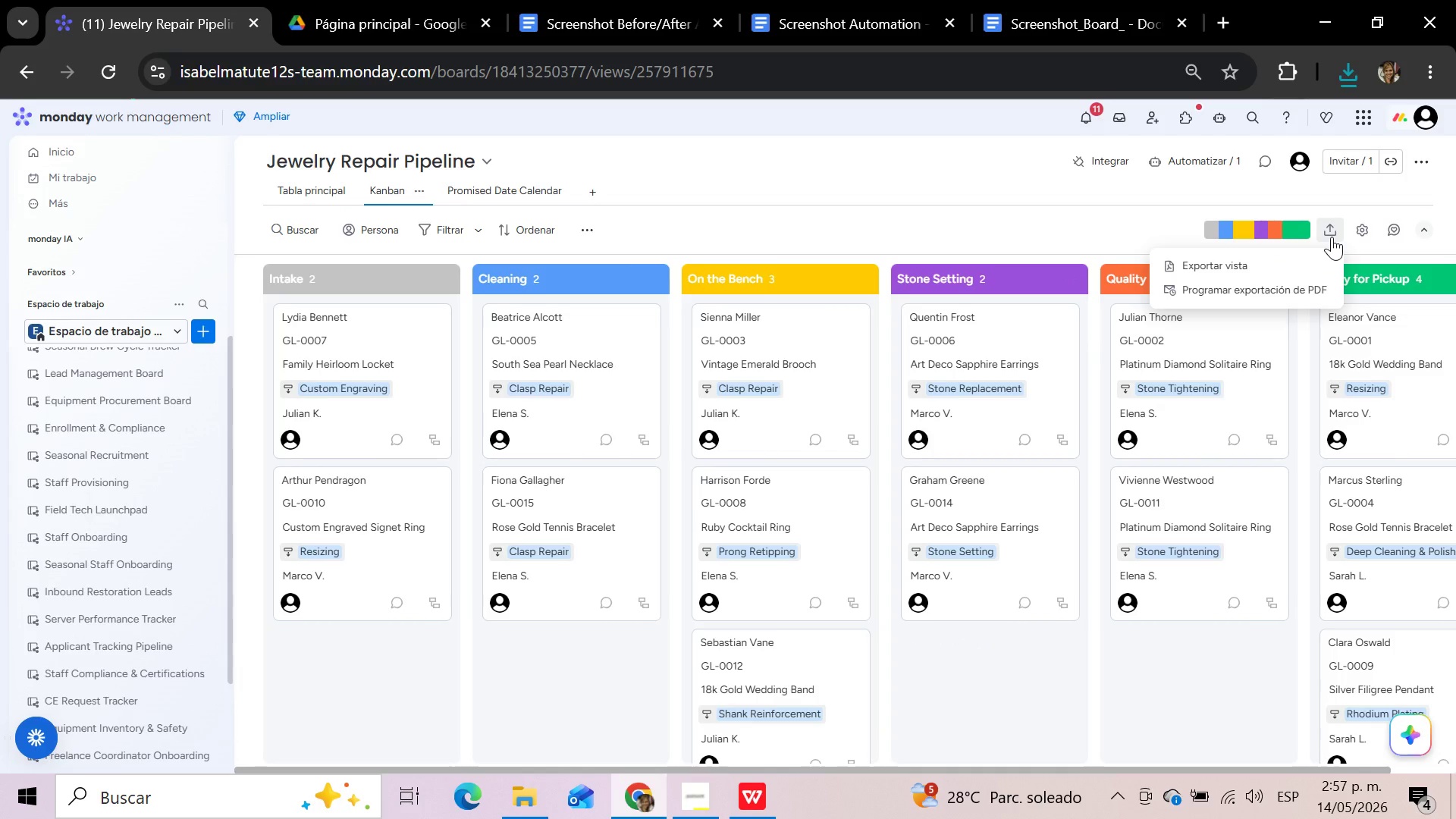 
left_click([1250, 268])
 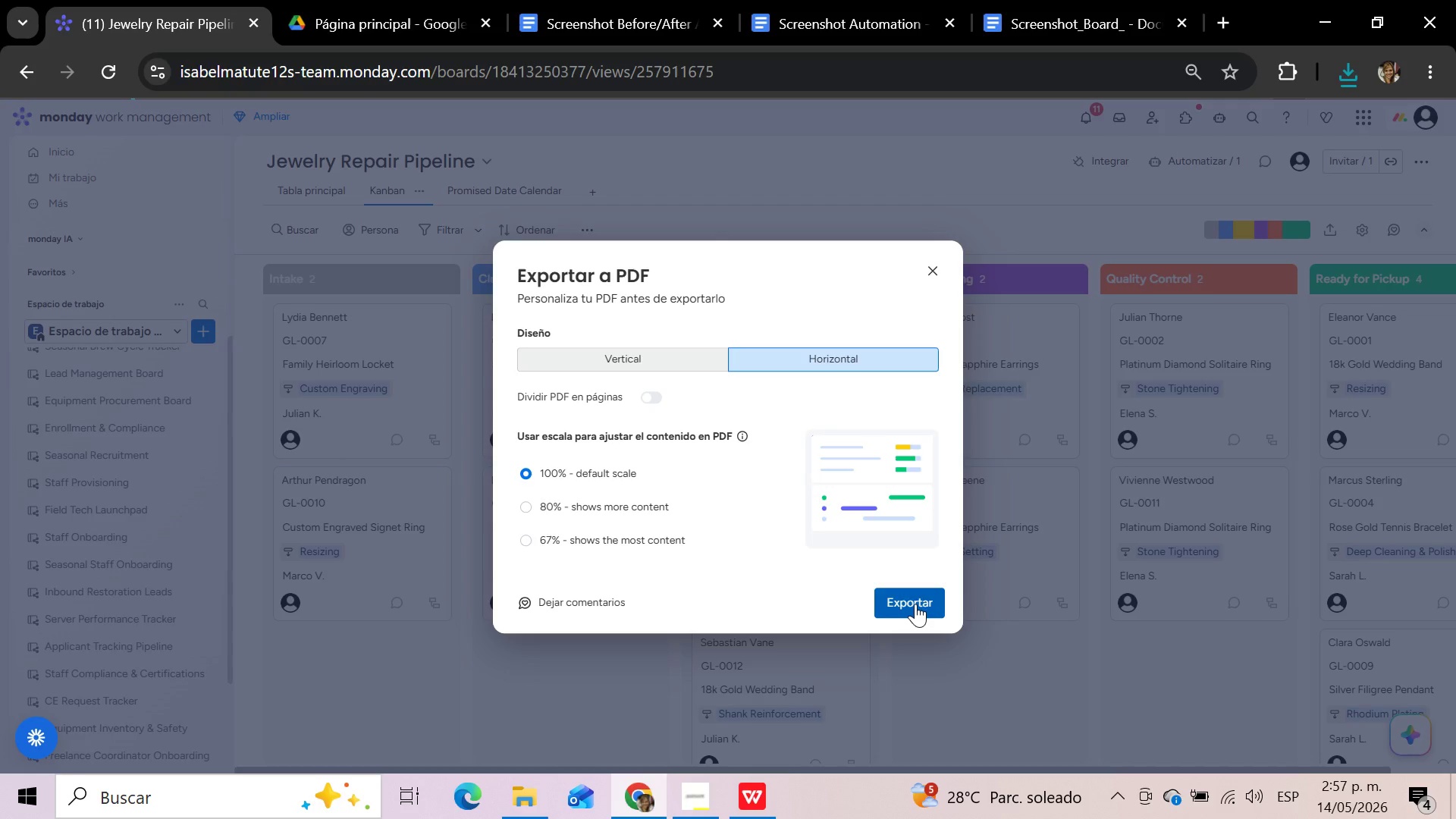 
wait(7.95)
 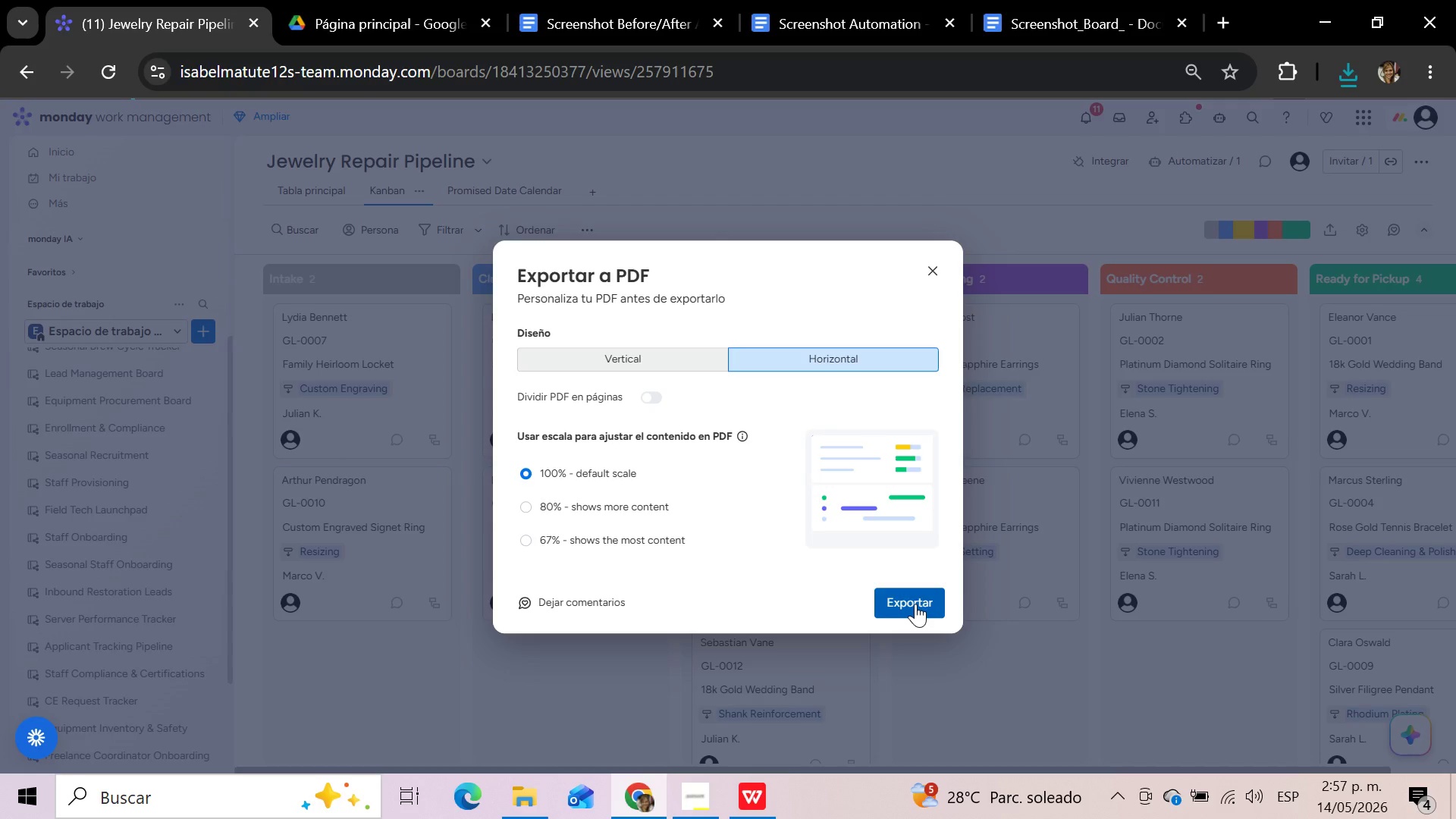 
left_click([915, 604])
 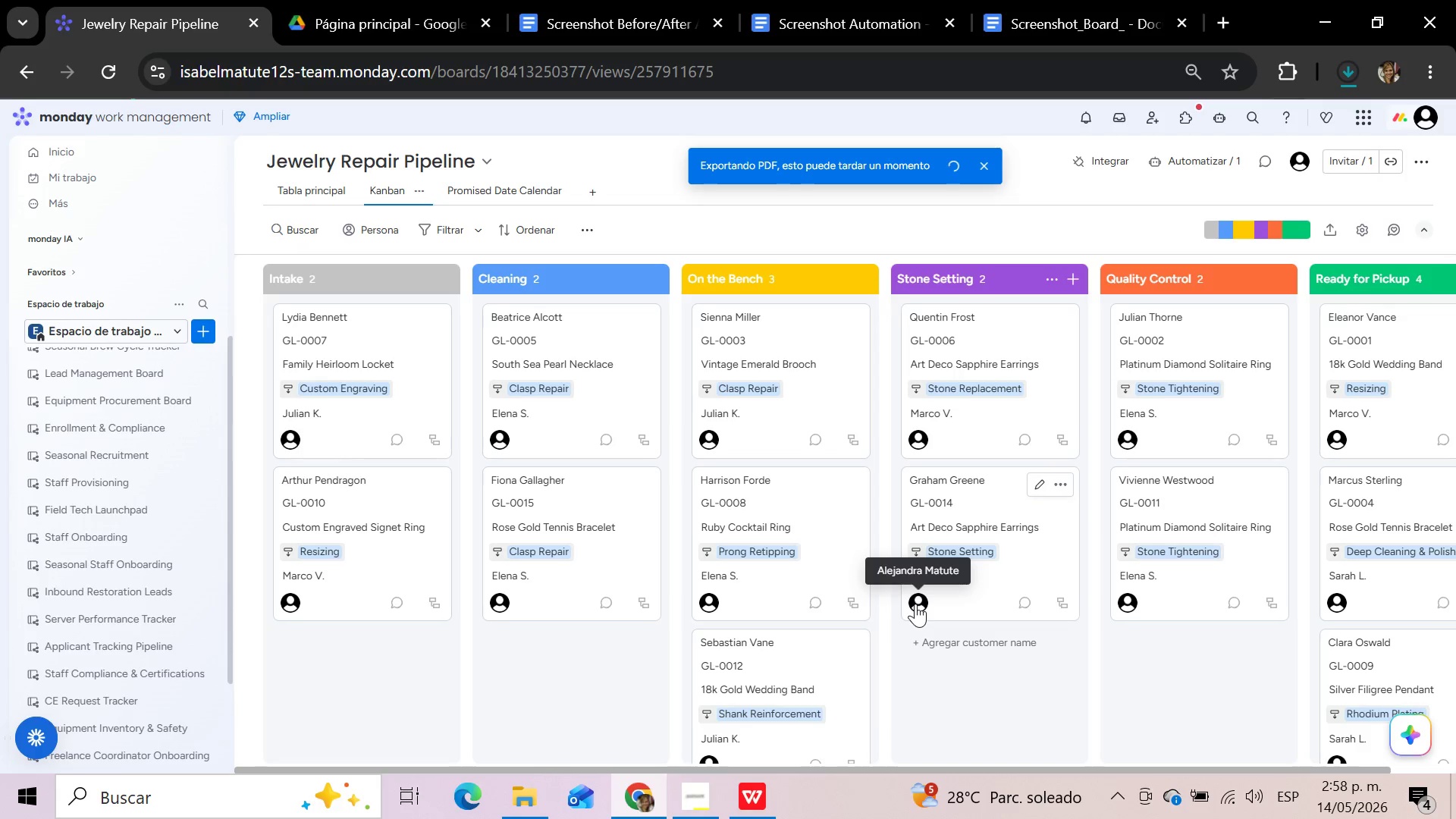 
wait(46.72)
 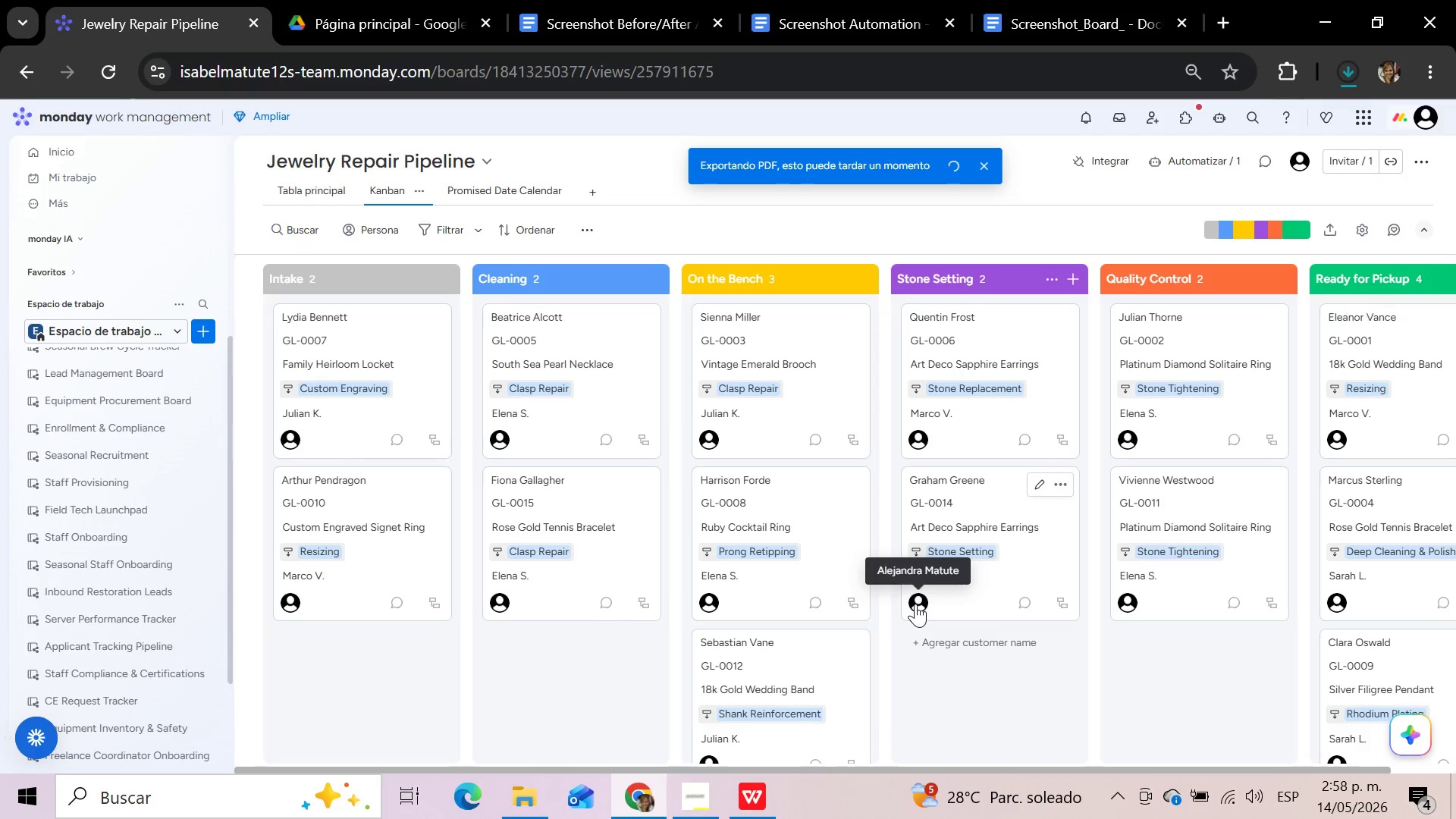 
left_click([288, 164])
 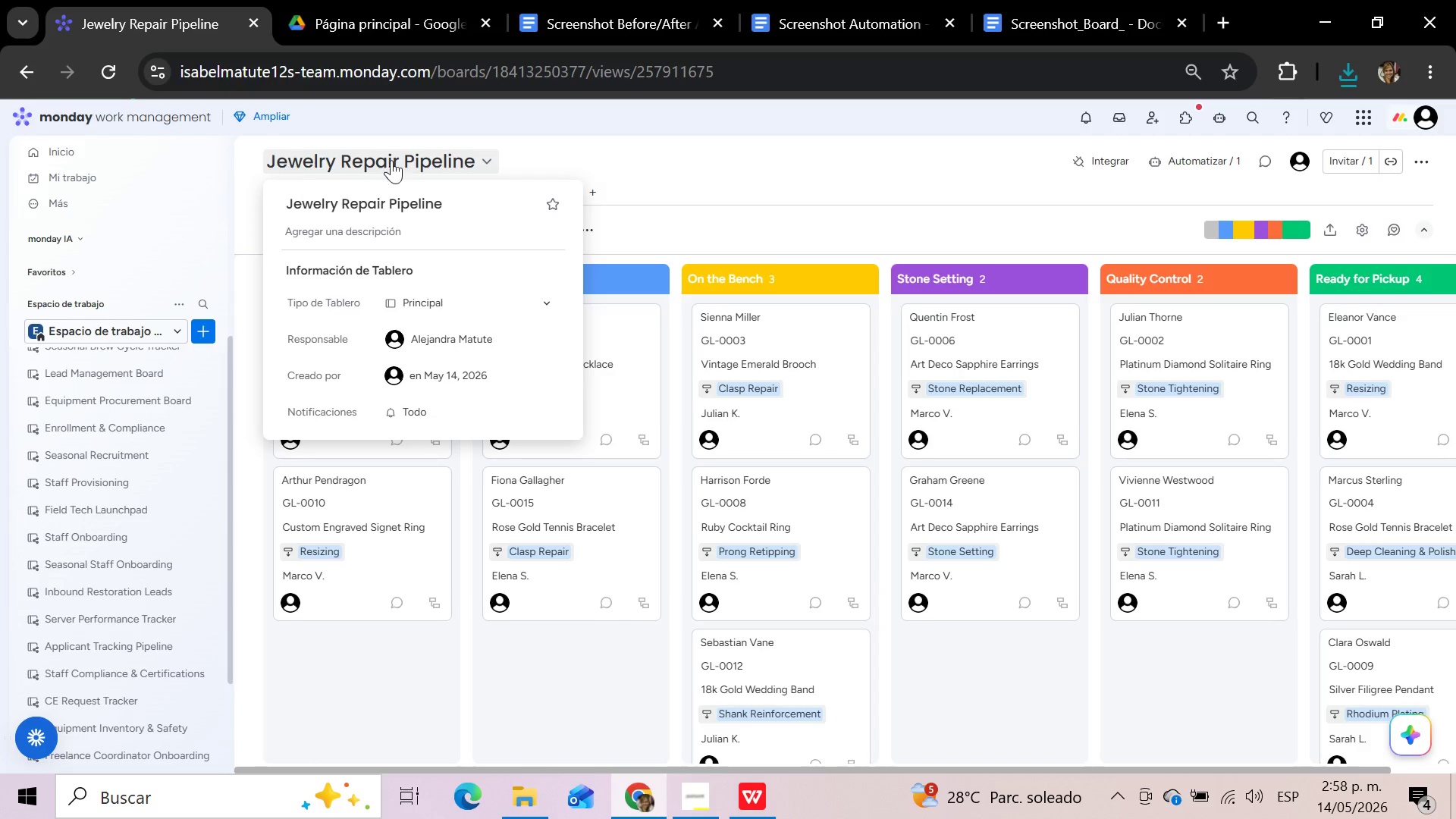 
left_click([745, 158])
 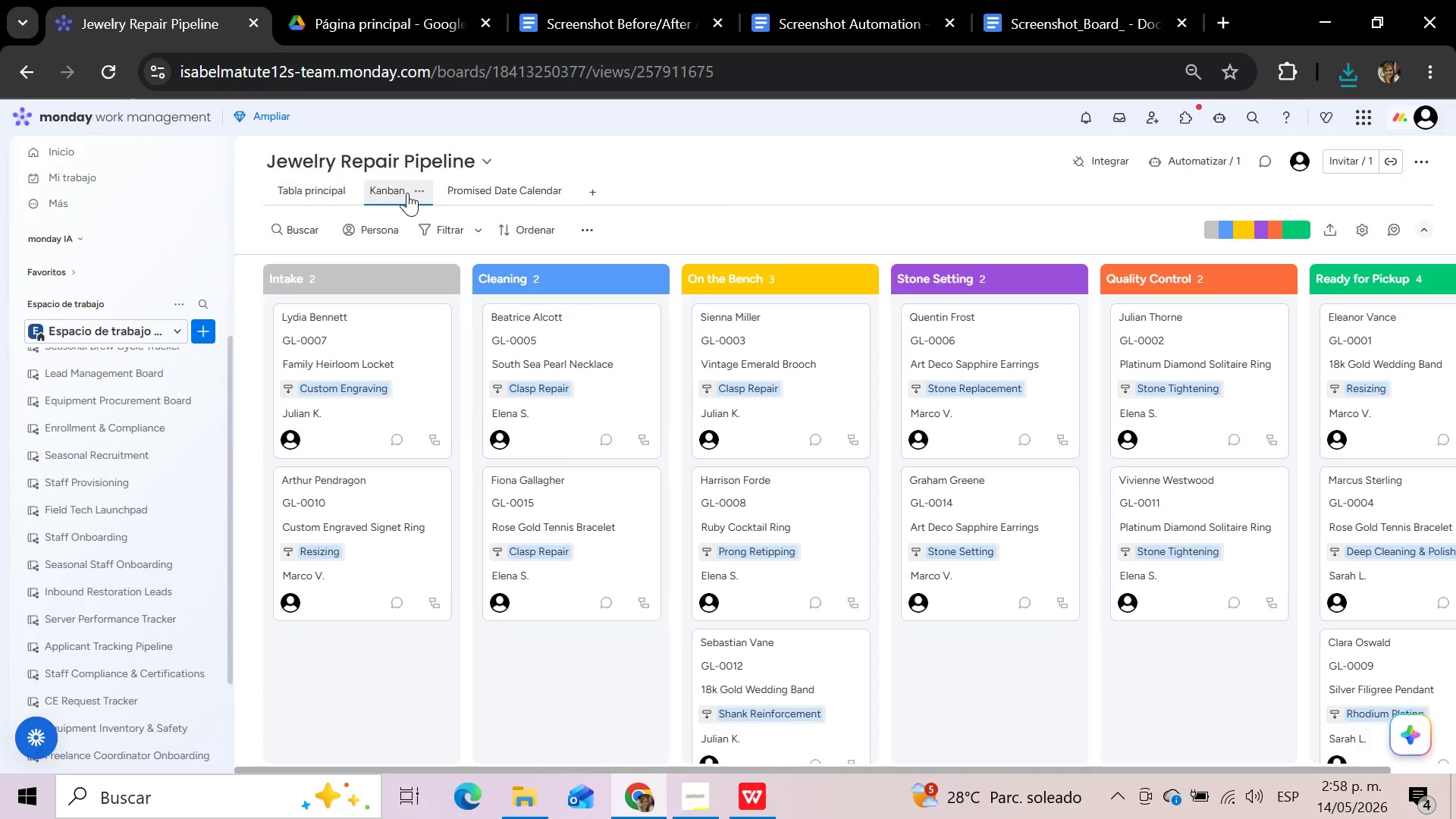 
wait(11.77)
 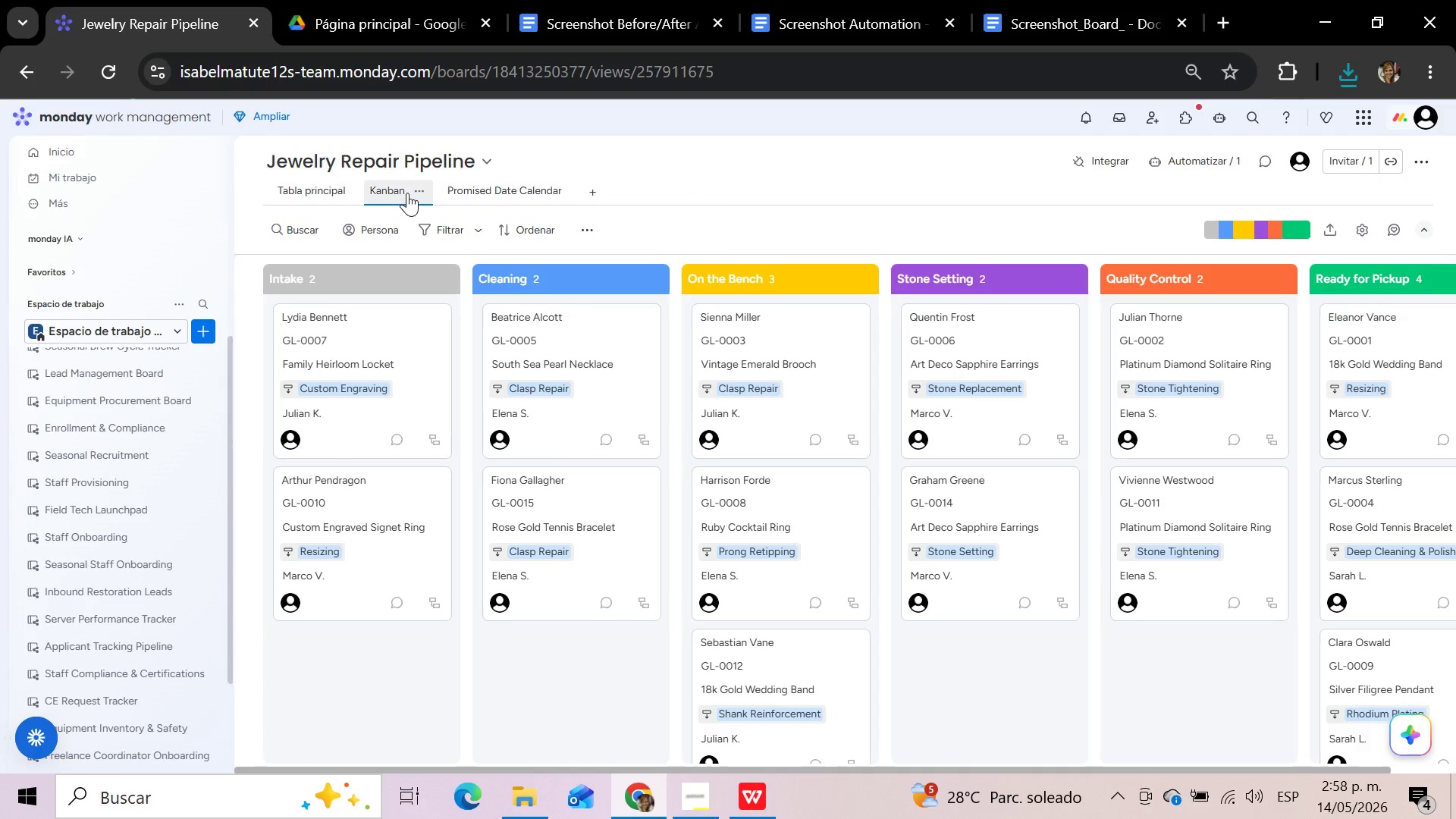 
left_click([426, 190])
 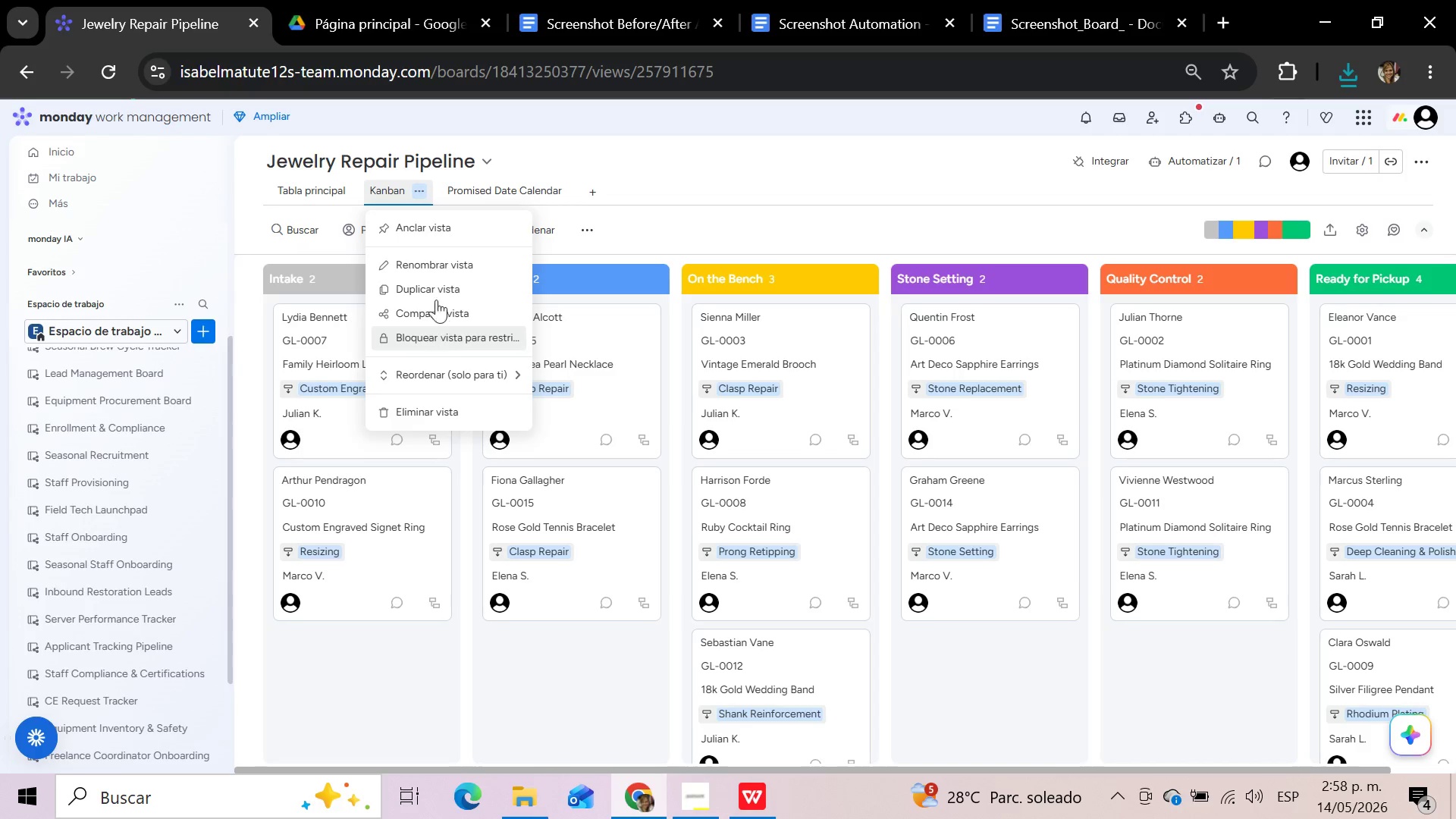 
left_click([431, 264])
 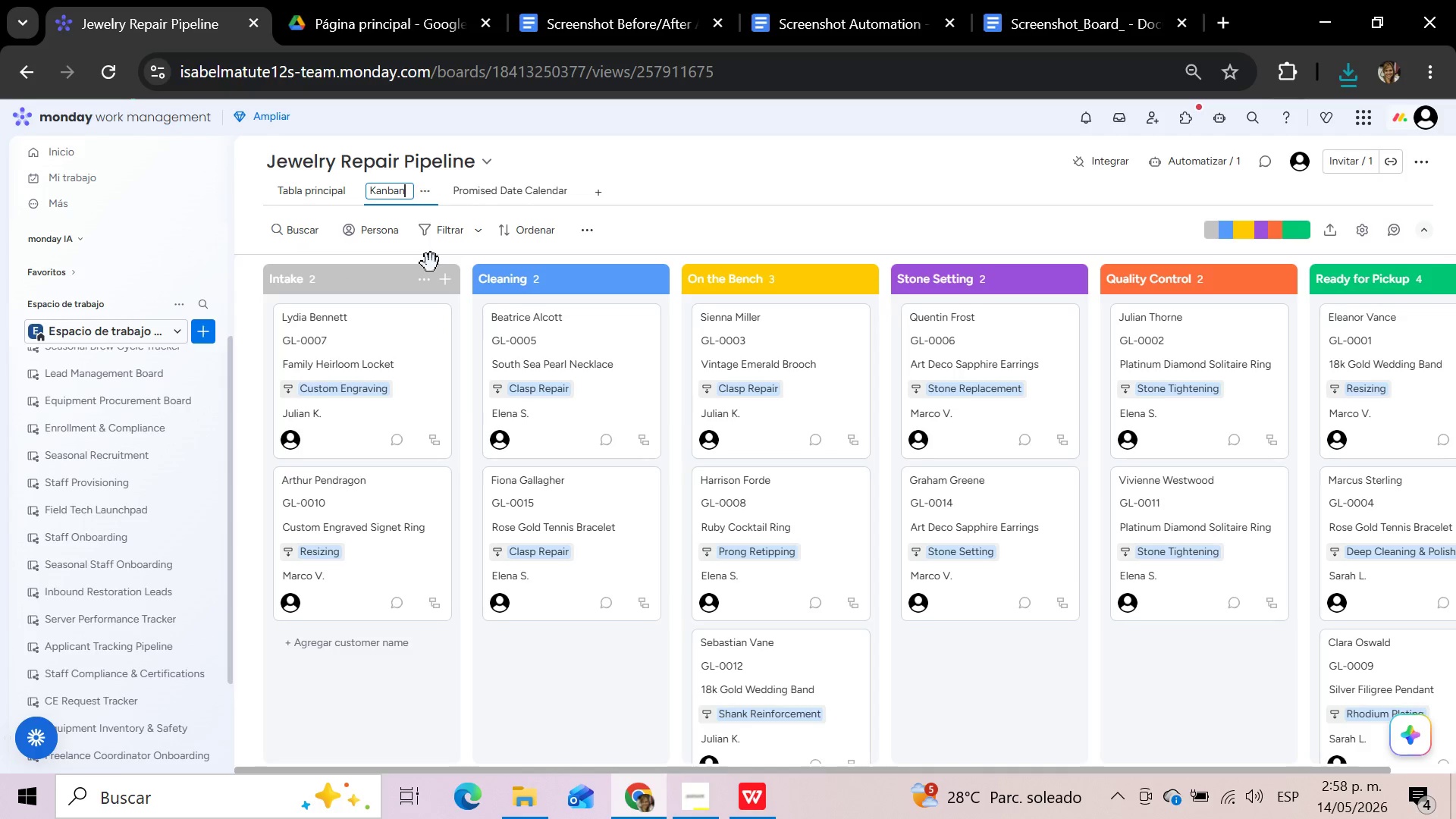 
hold_key(key=ArrowLeft, duration=0.7)
 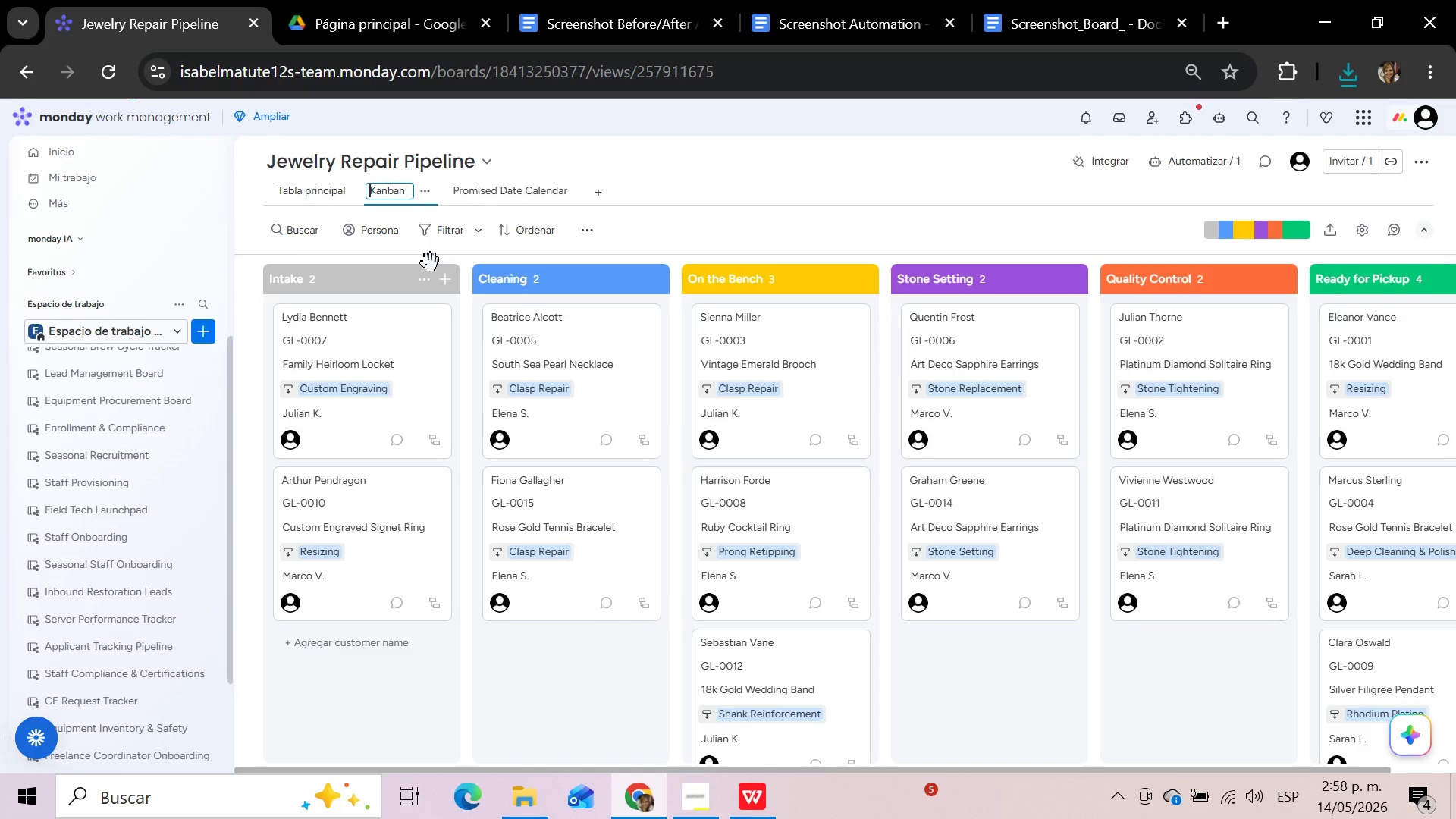 
key(ArrowLeft)
 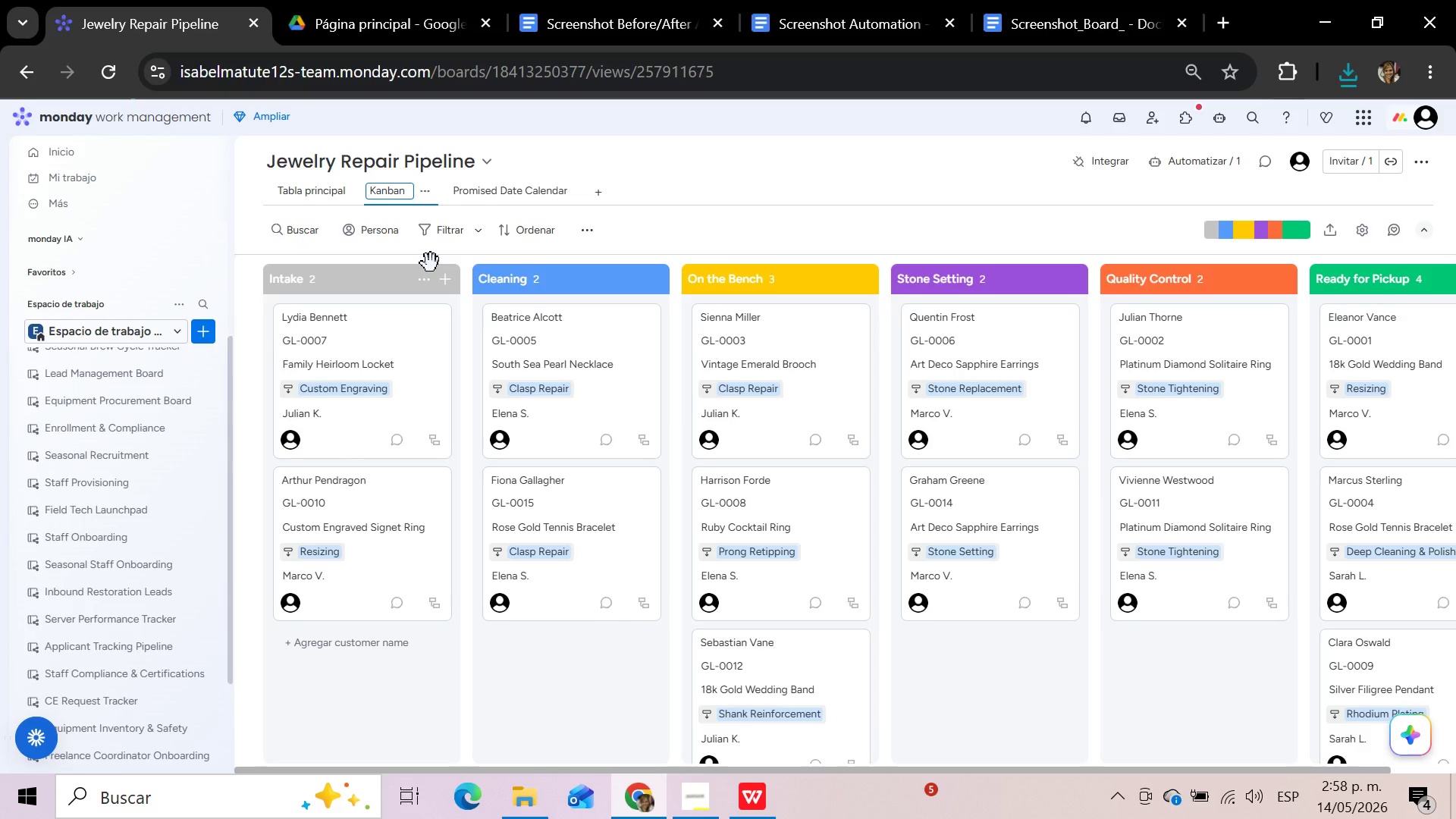 
type(Workshop Repair )
 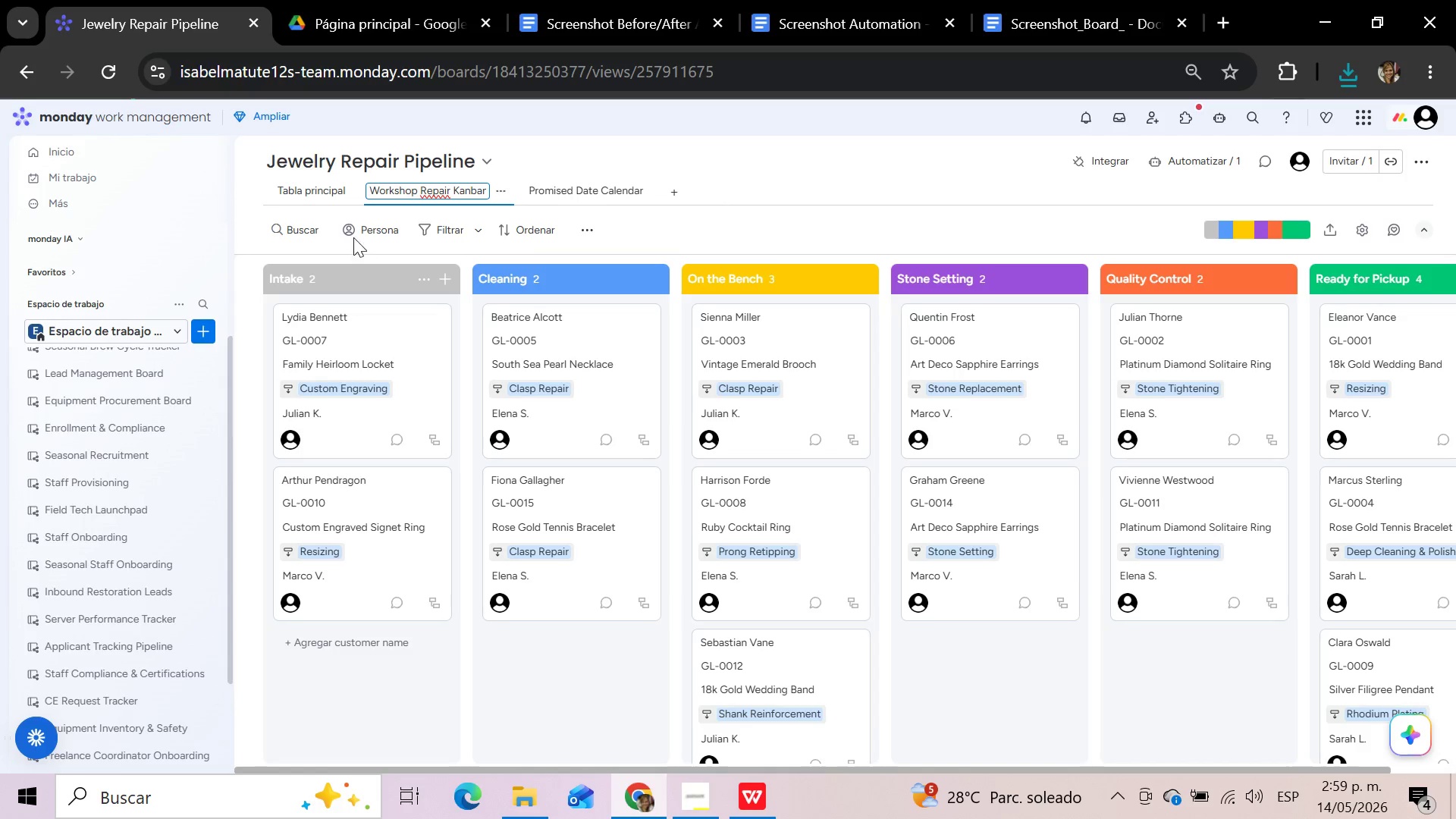 
left_click_drag(start_coordinate=[366, 193], to_coordinate=[425, 189])
 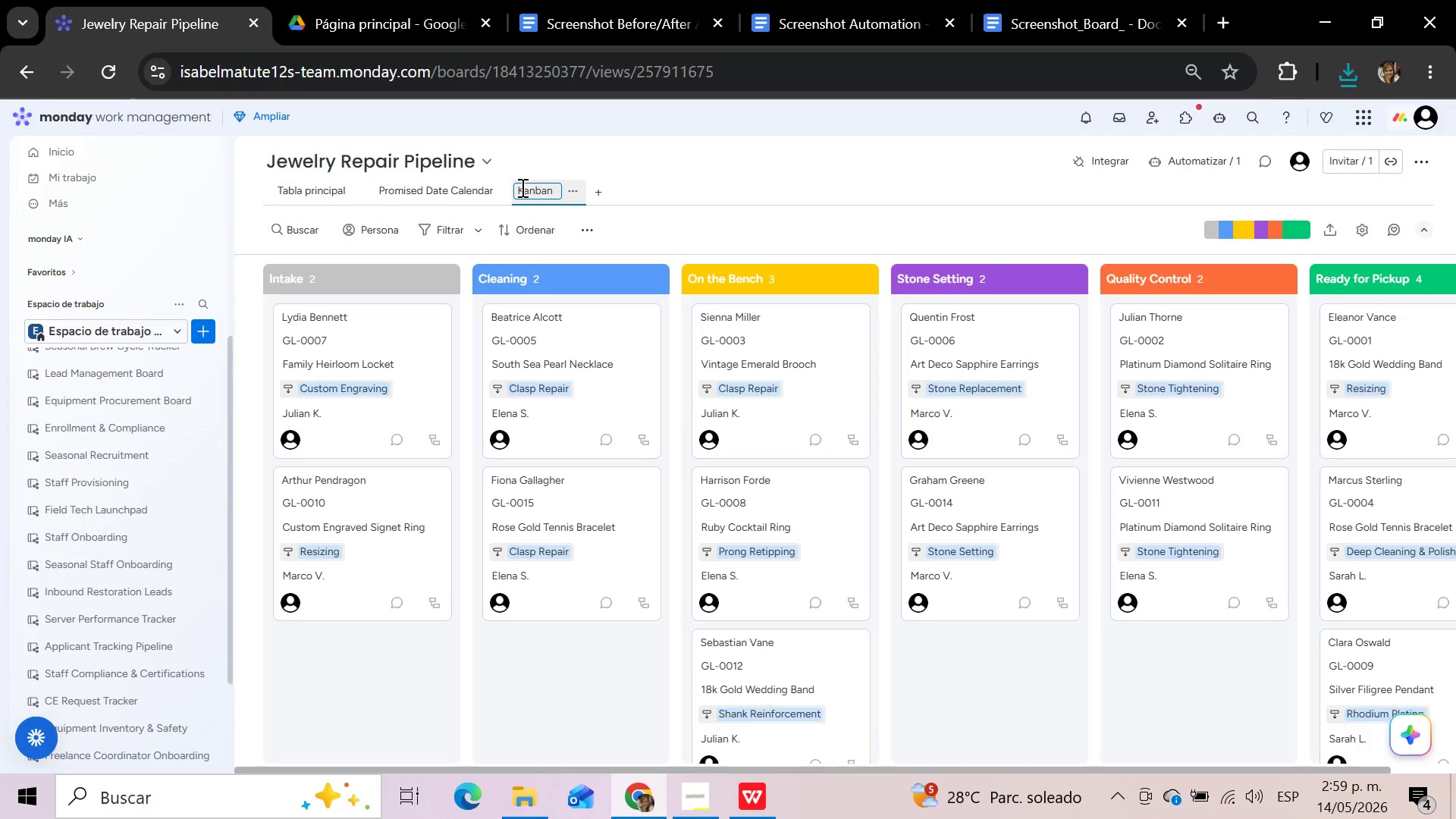 
left_click([546, 187])
 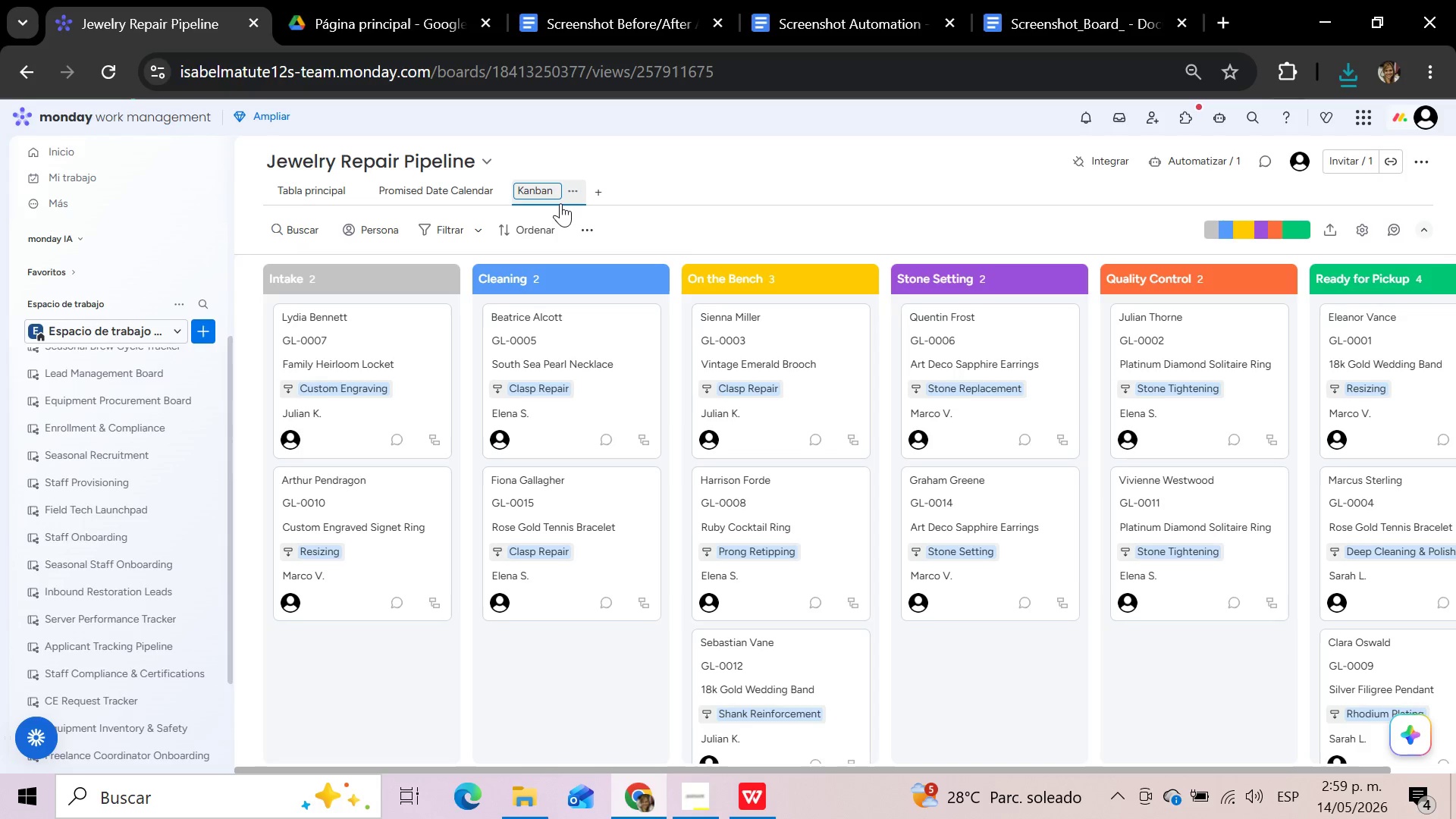 
left_click_drag(start_coordinate=[560, 203], to_coordinate=[428, 206])
 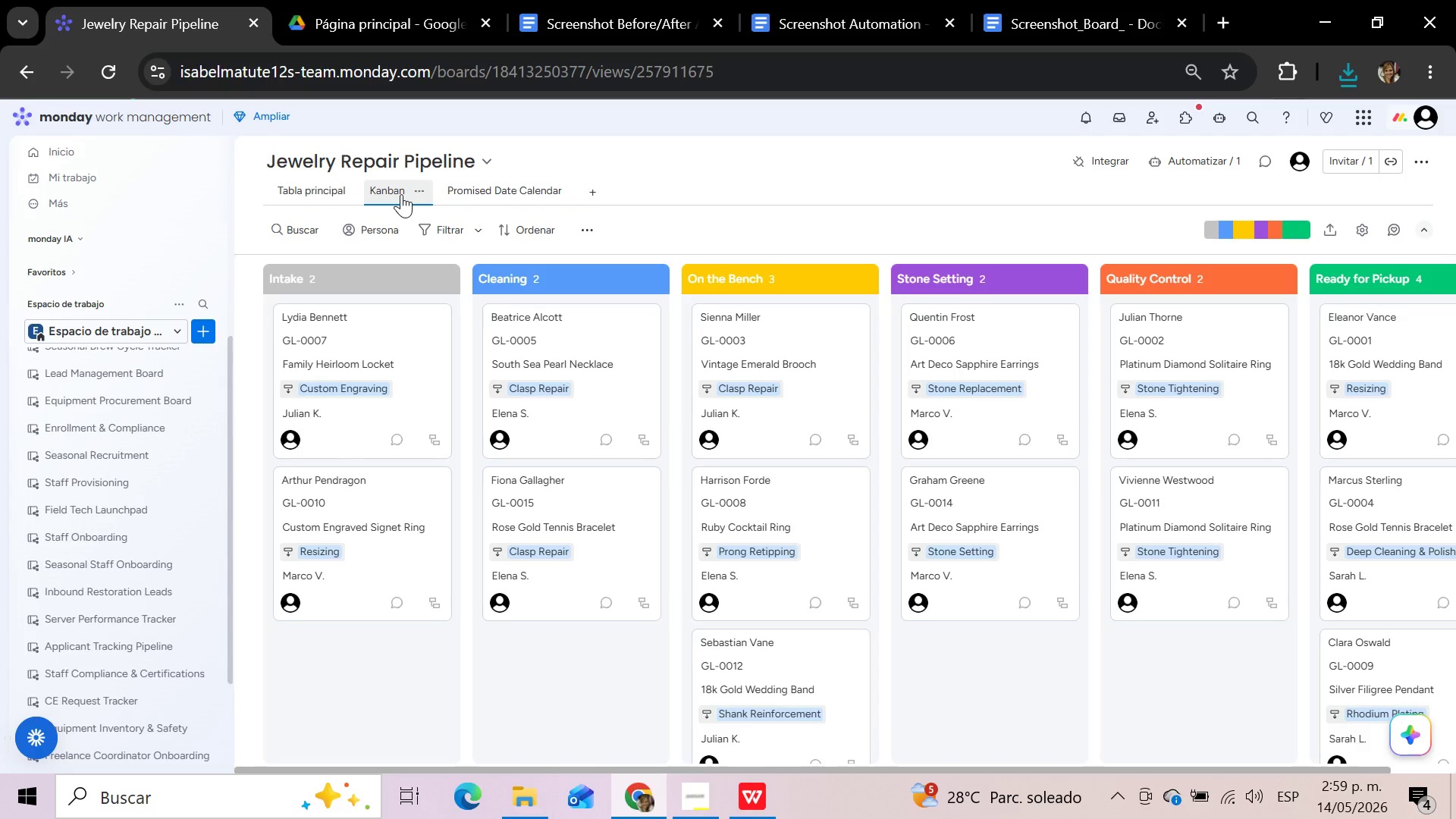 
left_click([400, 188])
 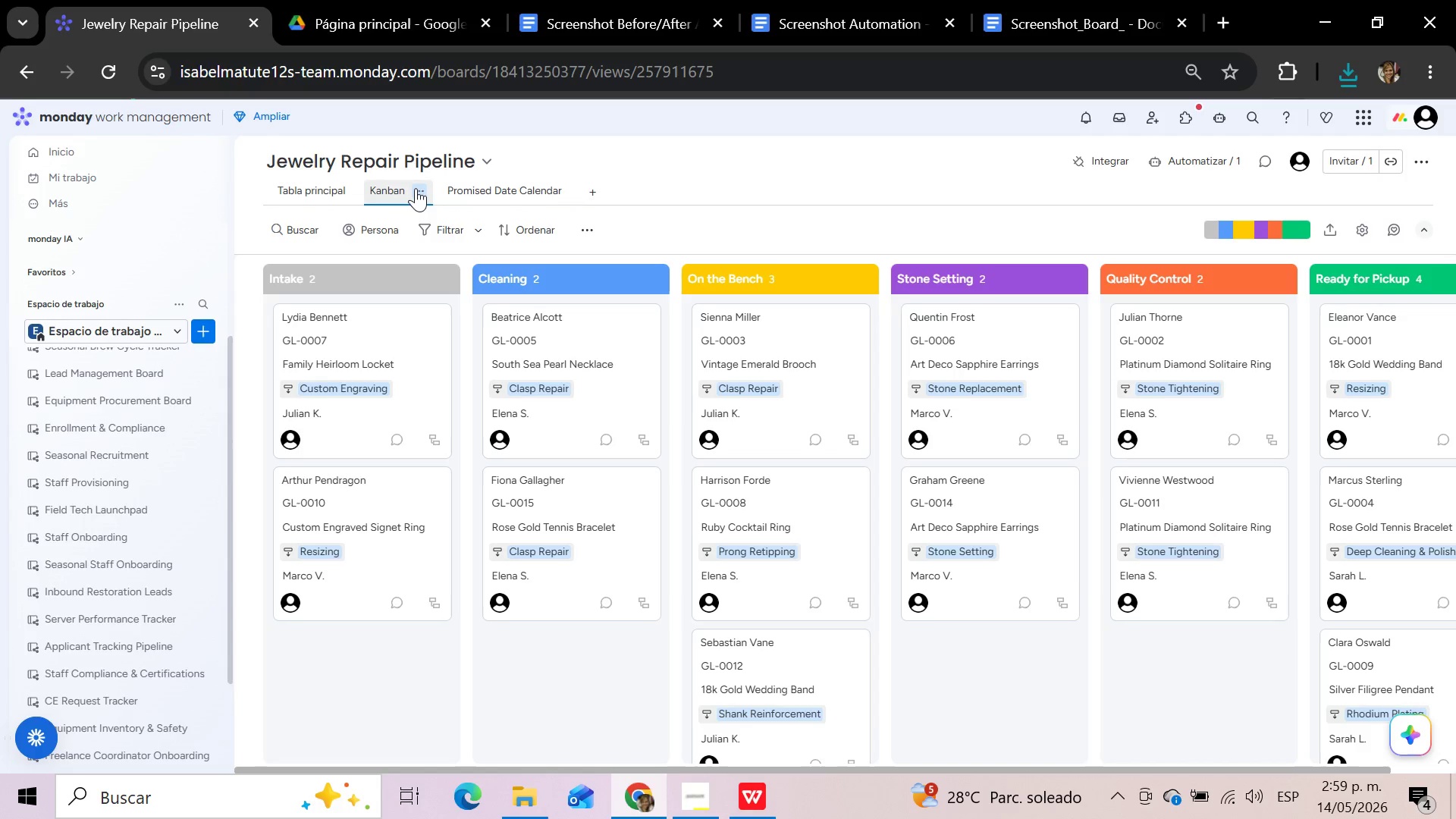 
left_click([421, 188])
 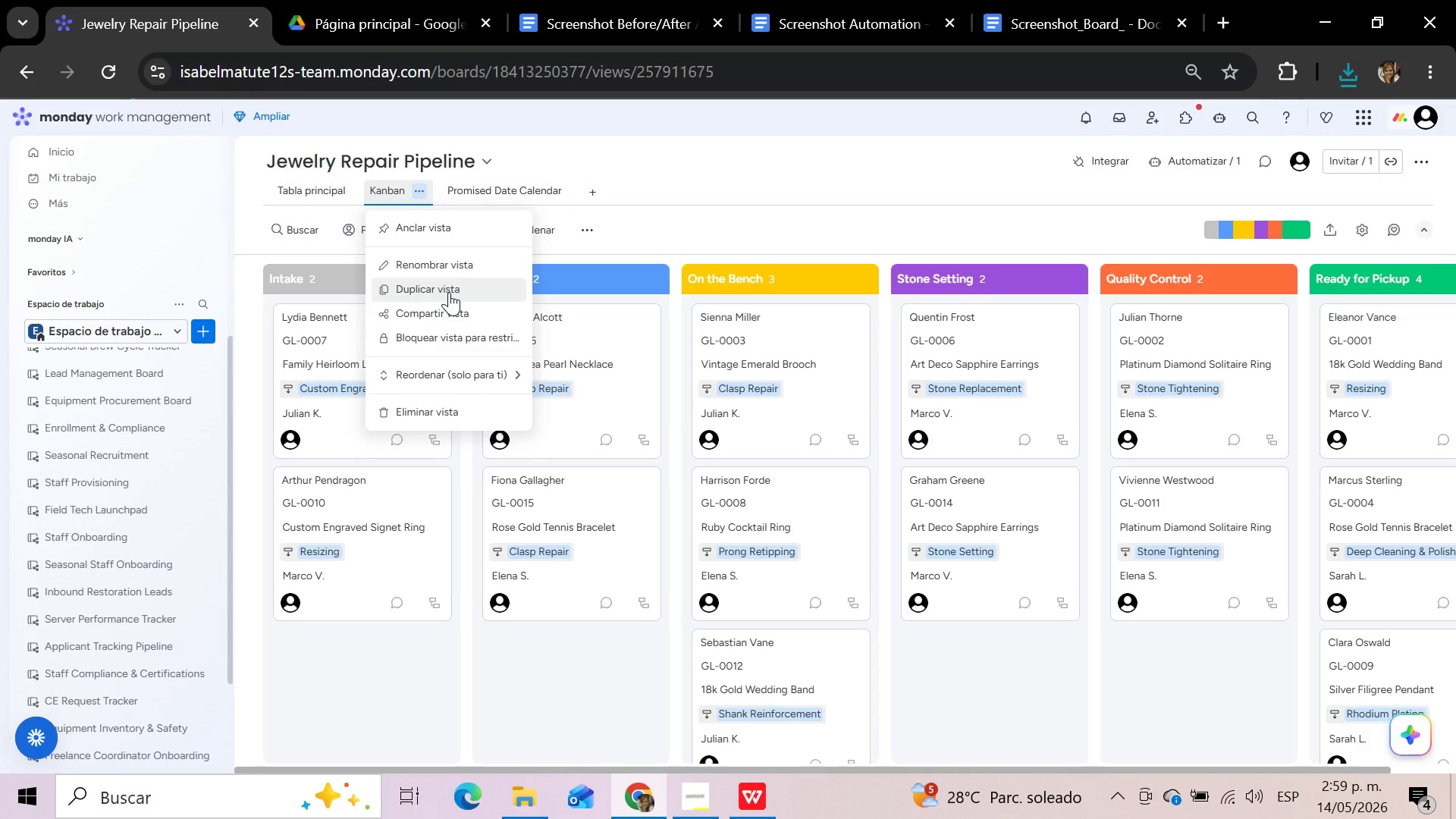 
left_click([441, 268])
 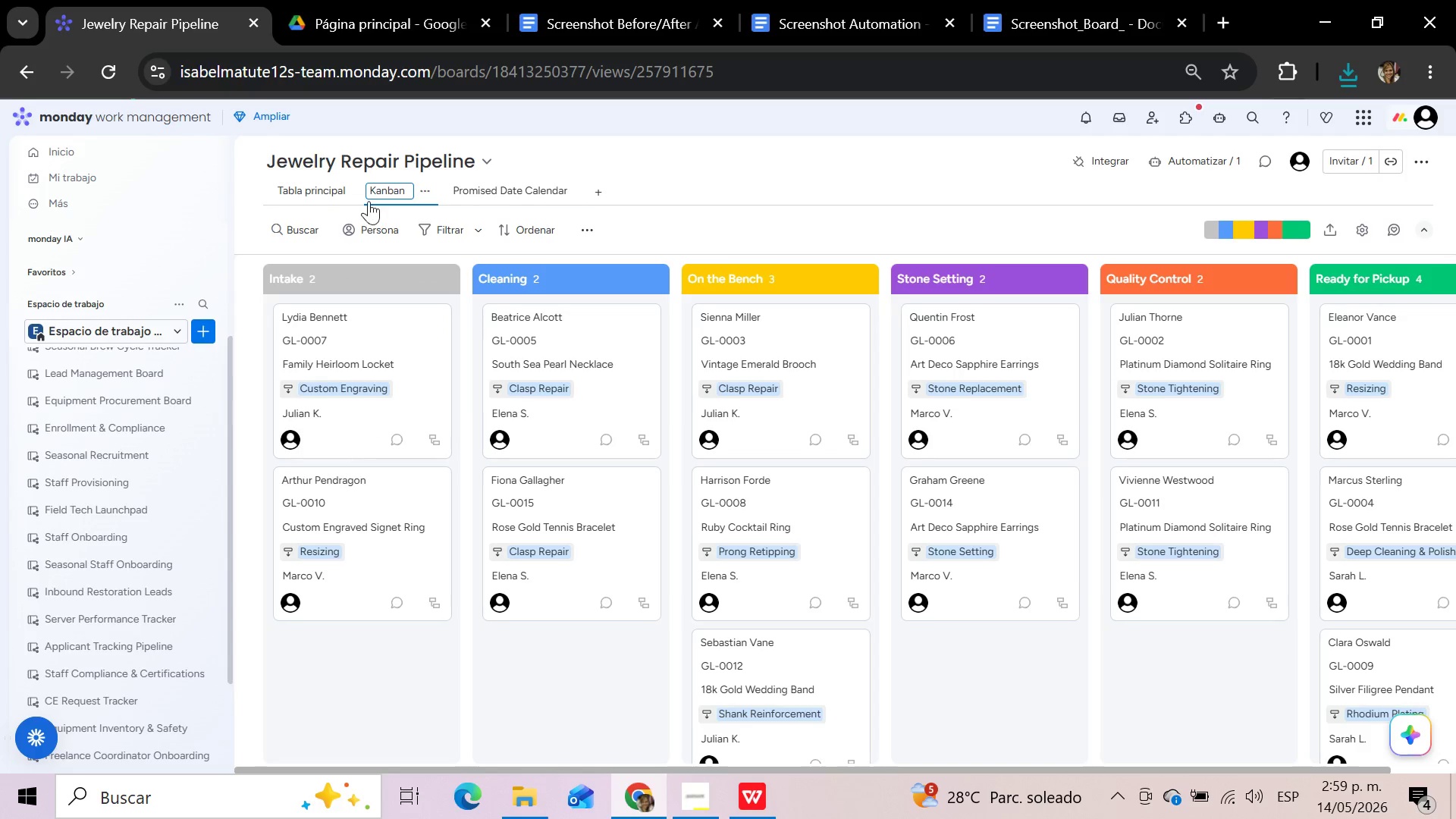 
left_click([369, 193])
 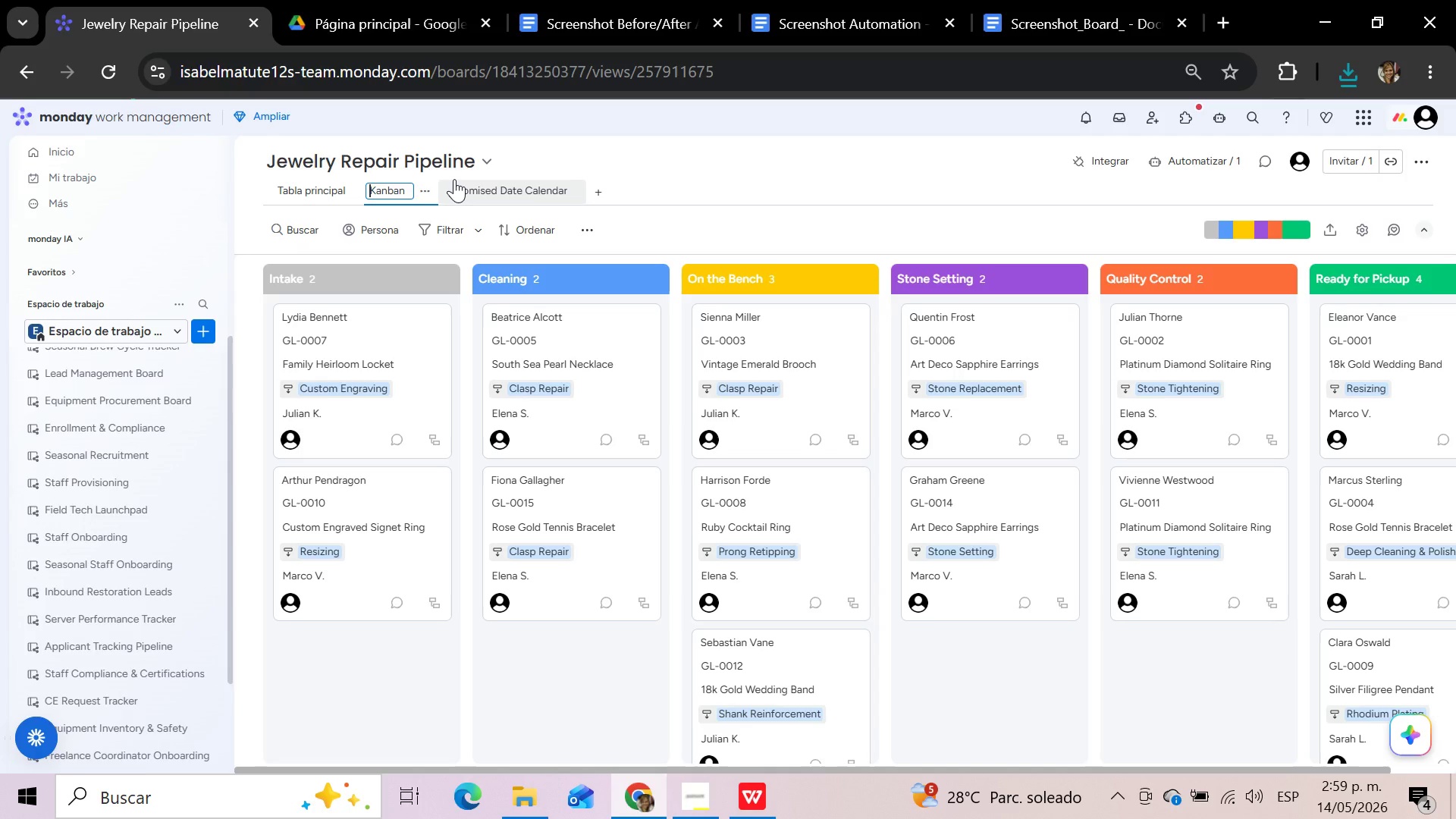 
type(Workshop Repair)
 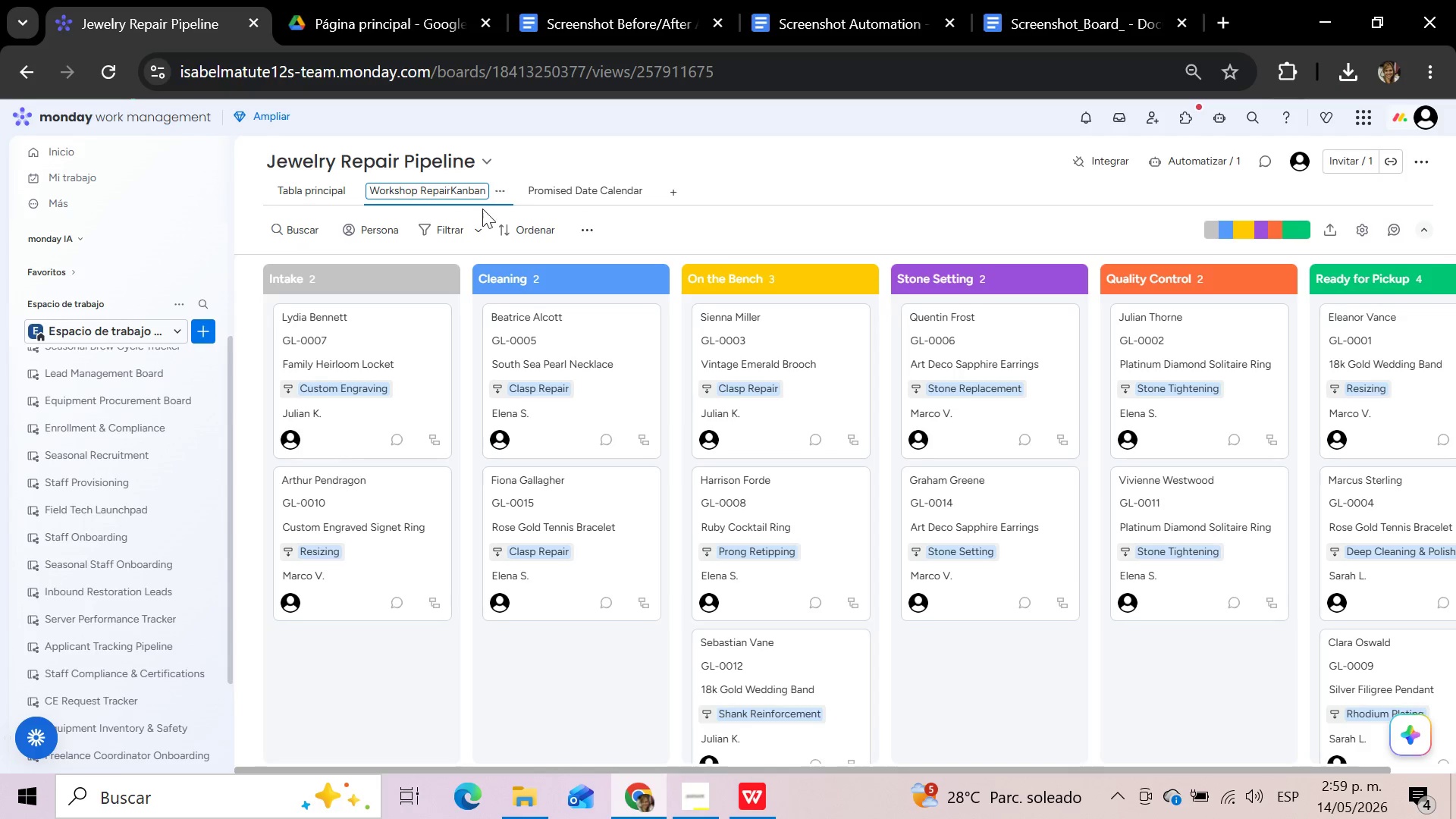 
key(Space)
 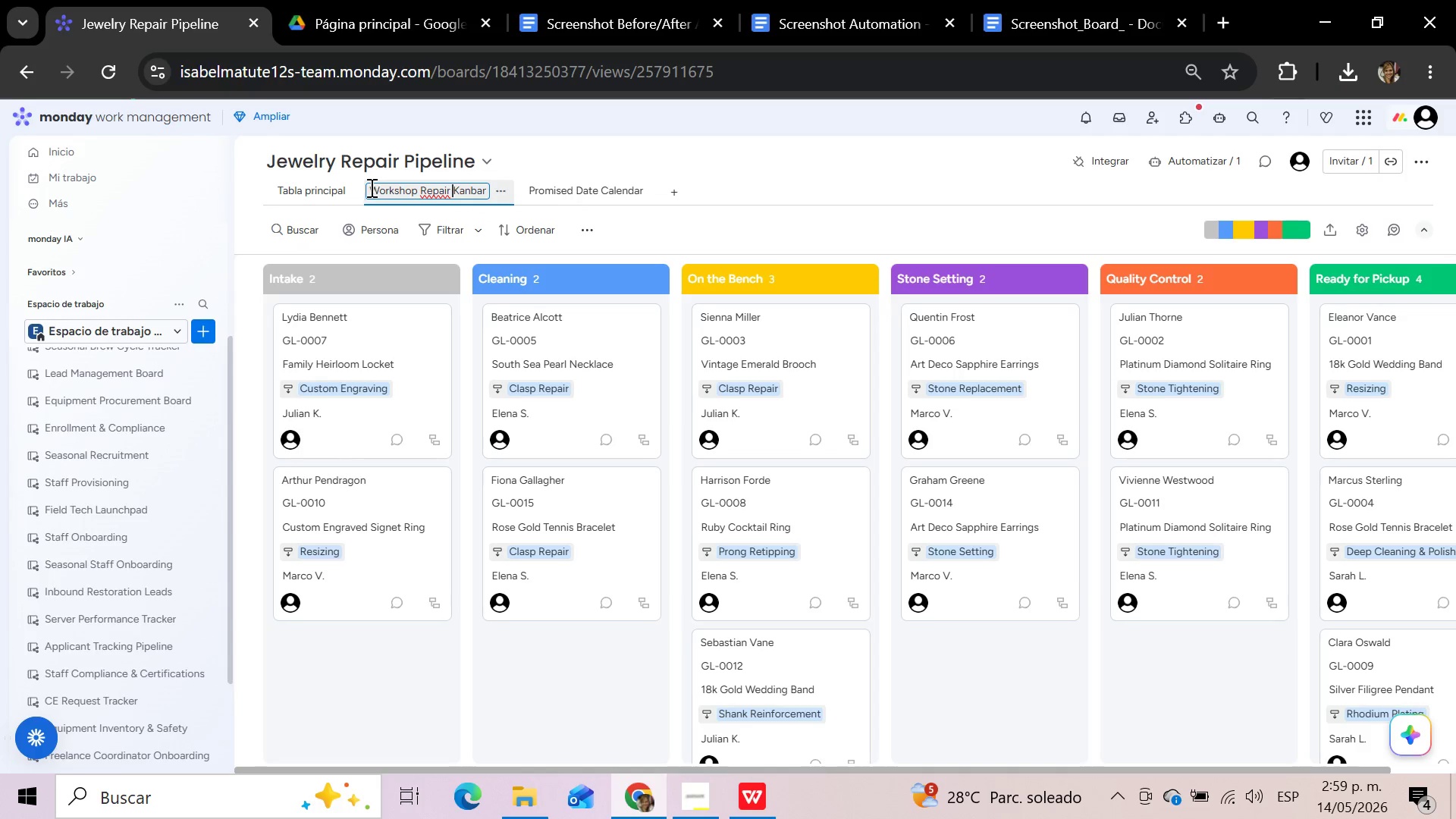 
left_click([370, 187])
 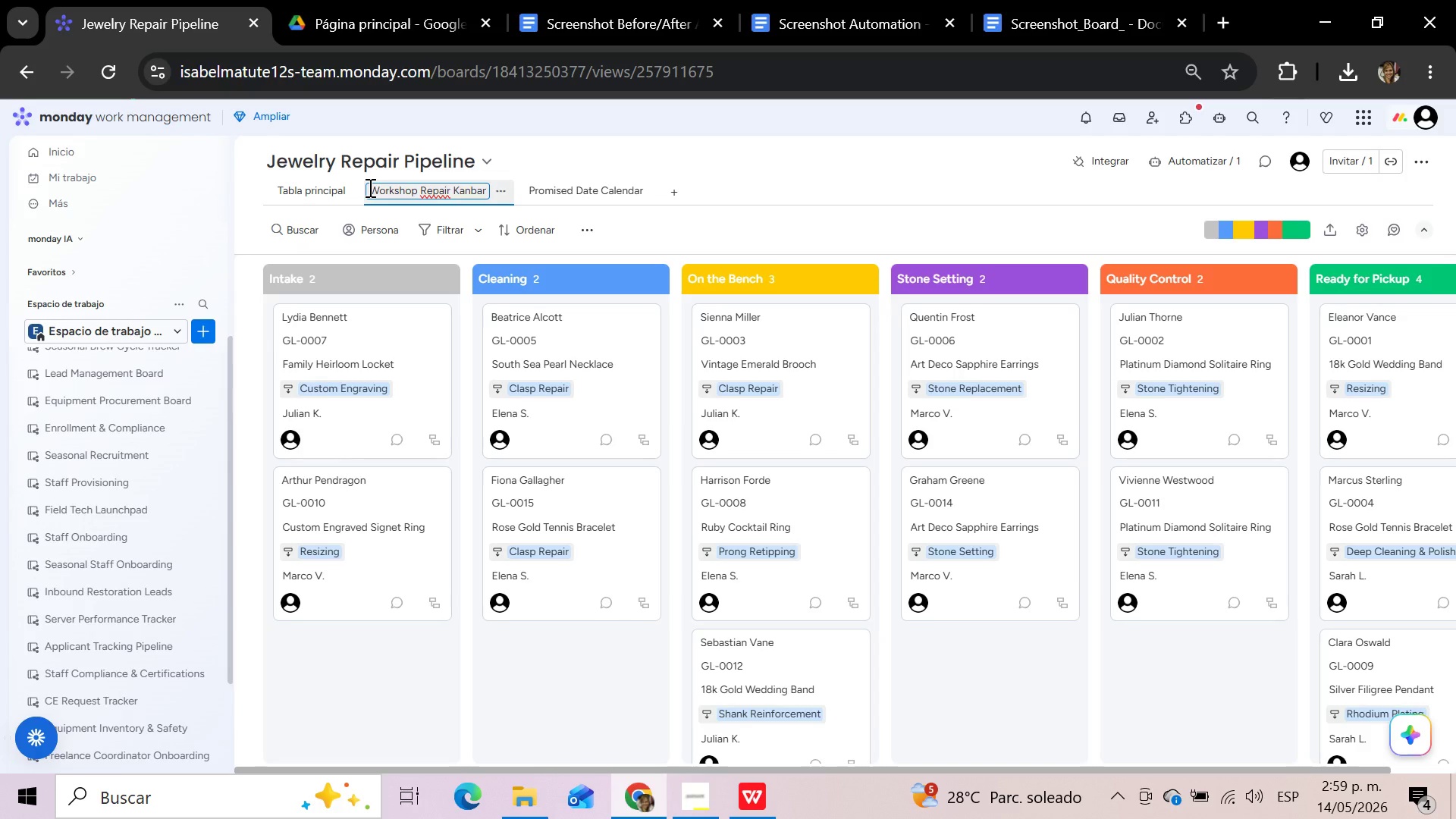 
left_click_drag(start_coordinate=[369, 187], to_coordinate=[381, 187])
 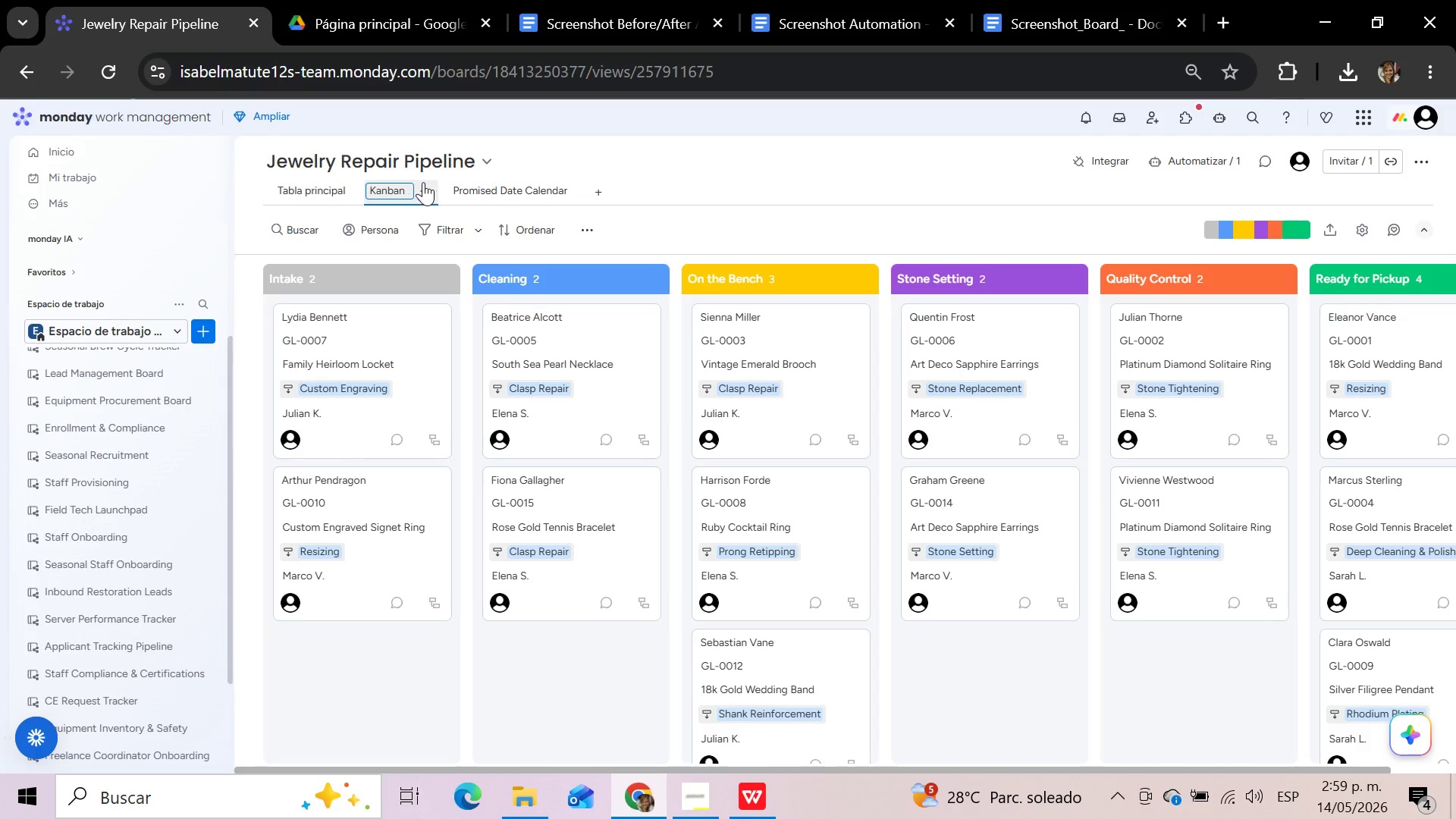 
left_click([428, 182])
 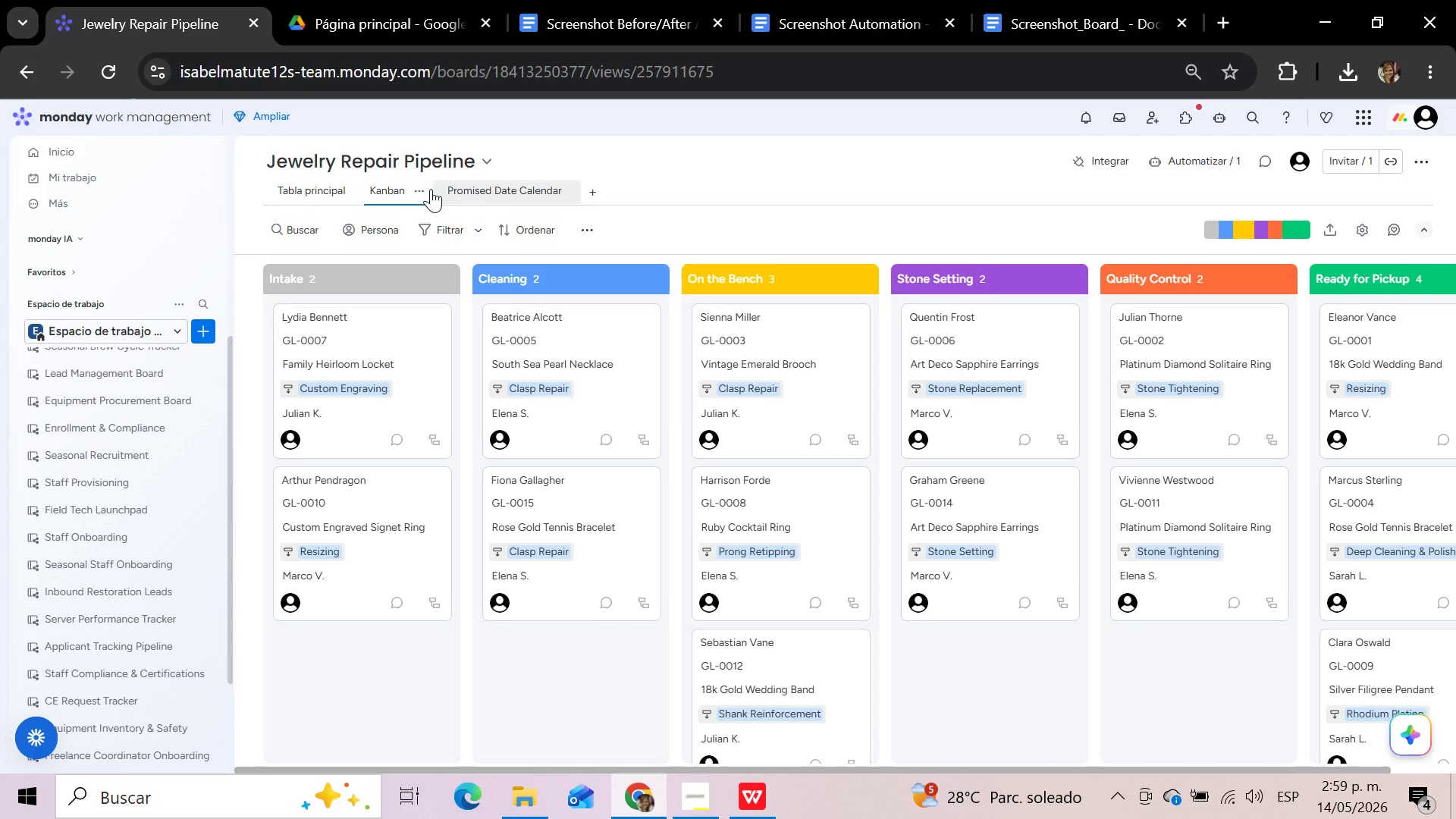 
left_click([422, 183])
 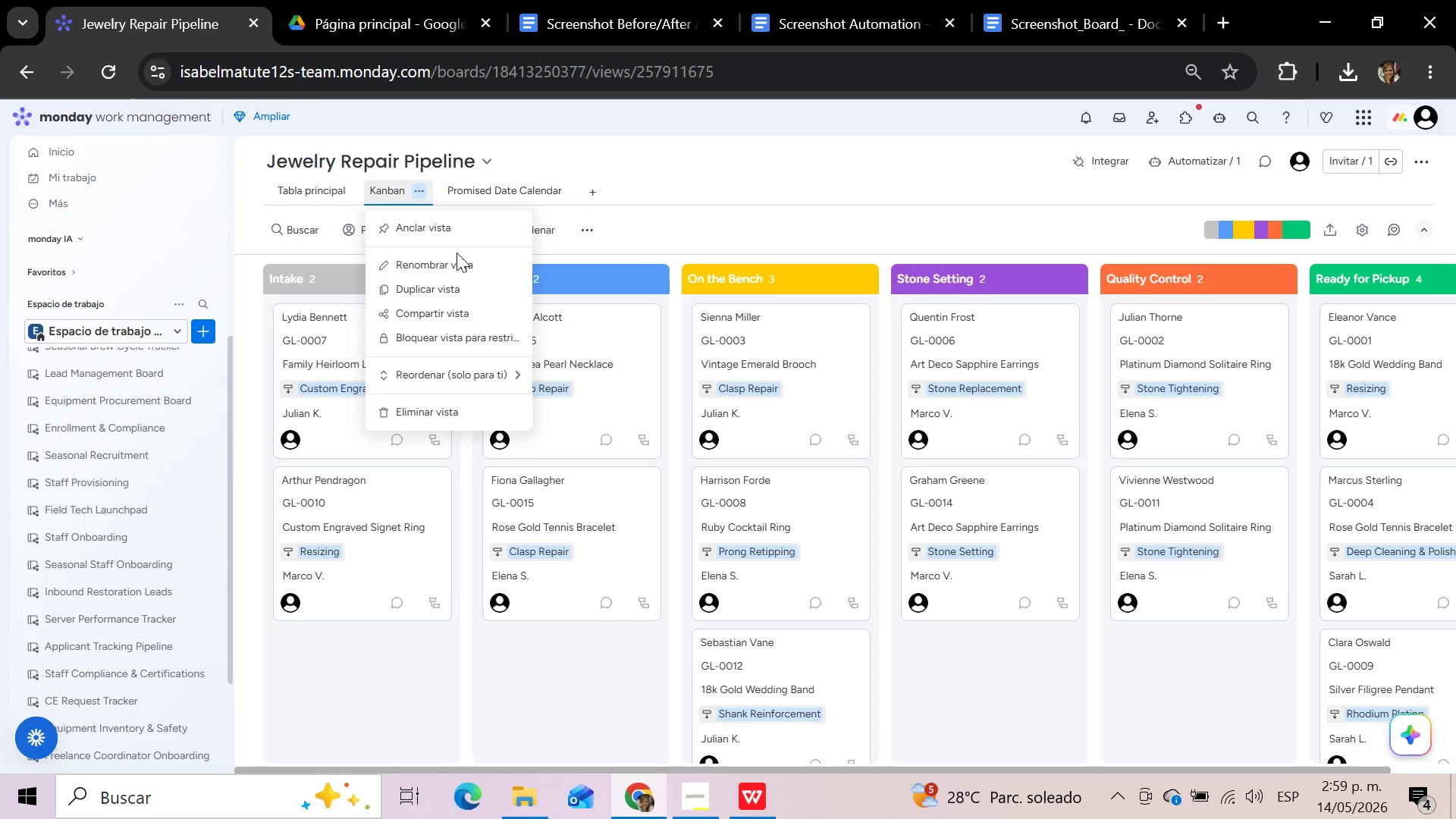 
left_click([455, 259])
 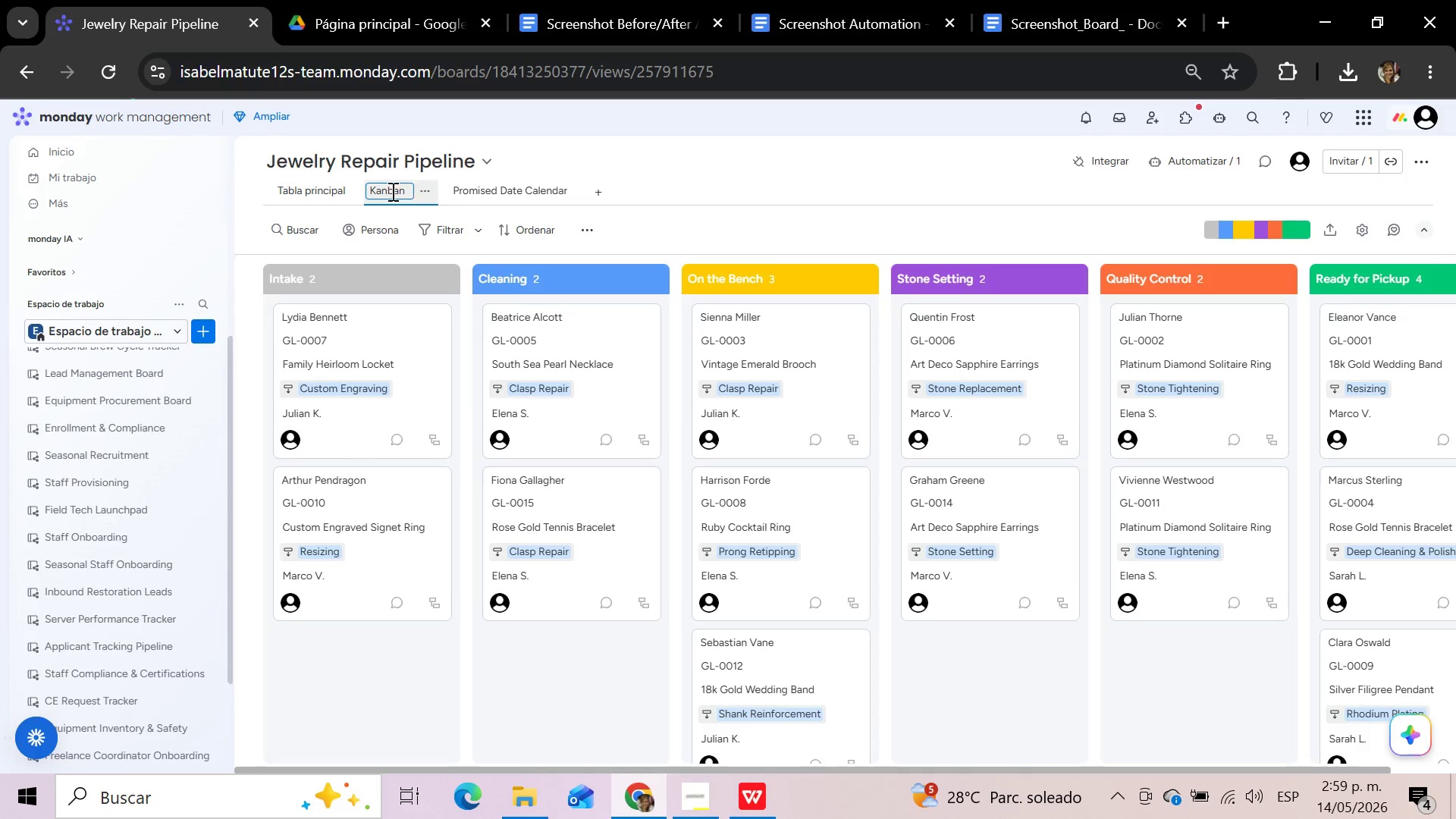 
left_click([370, 192])
 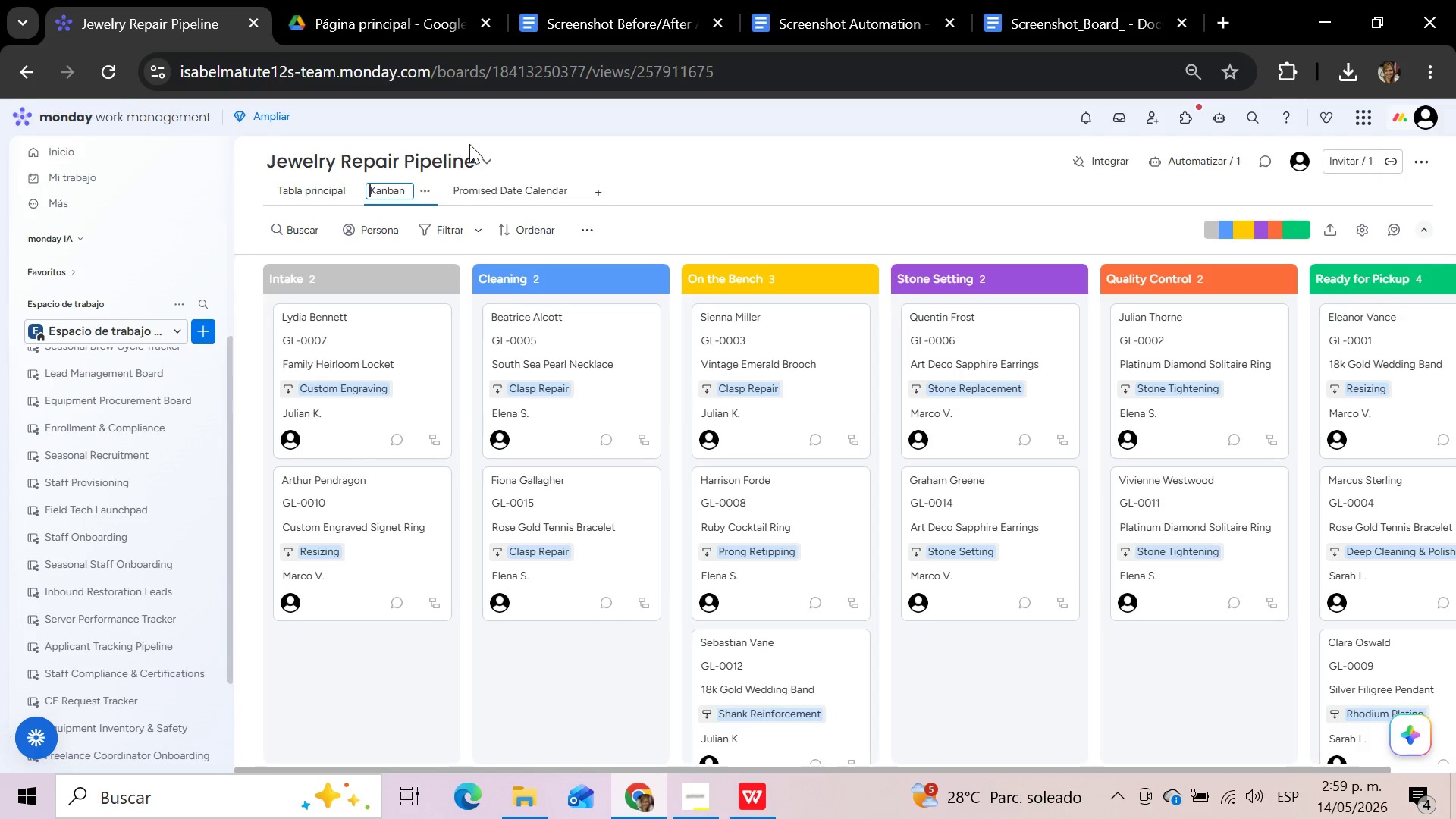 
type(Workshop Repair )
 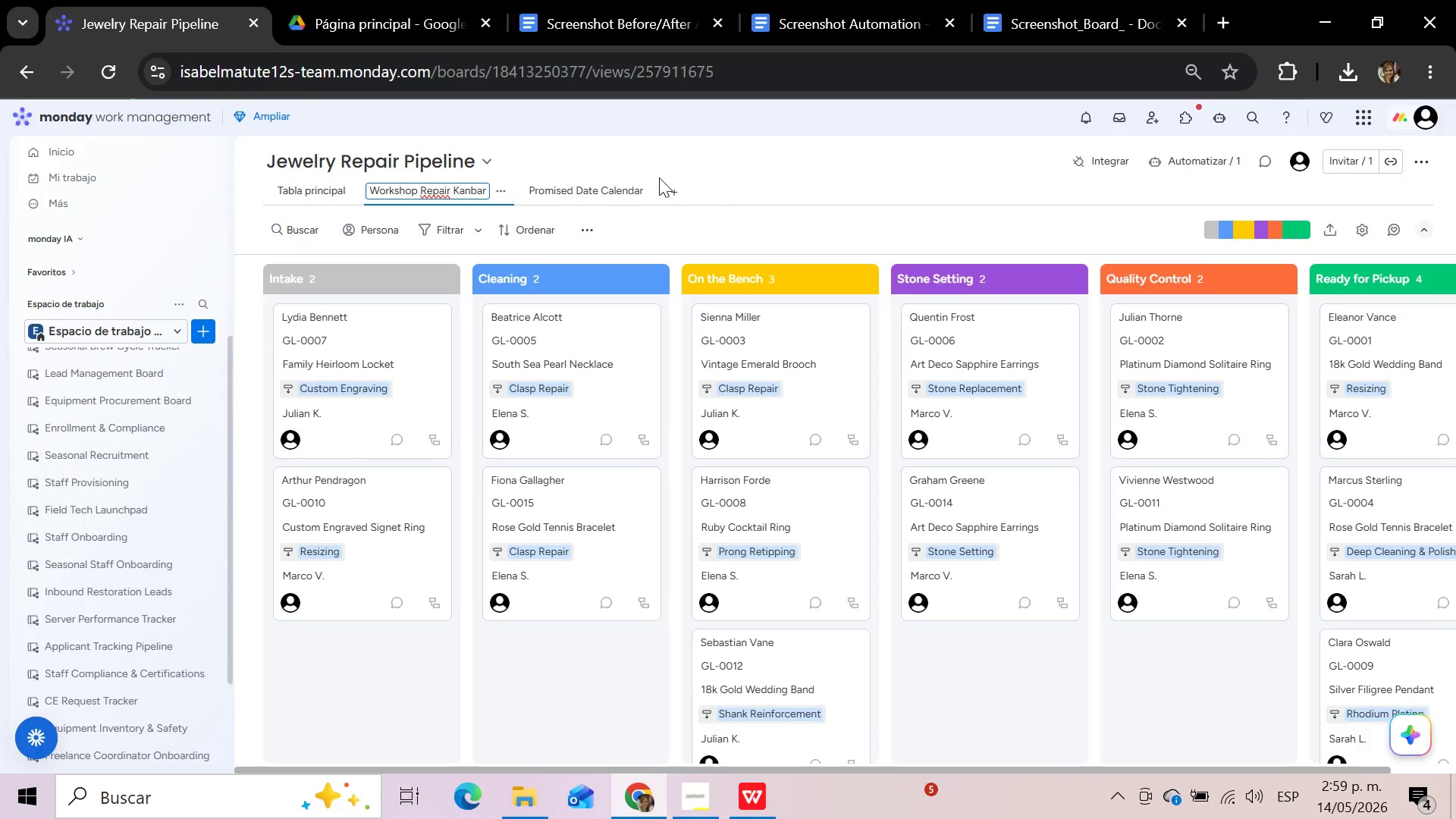 
left_click([813, 180])
 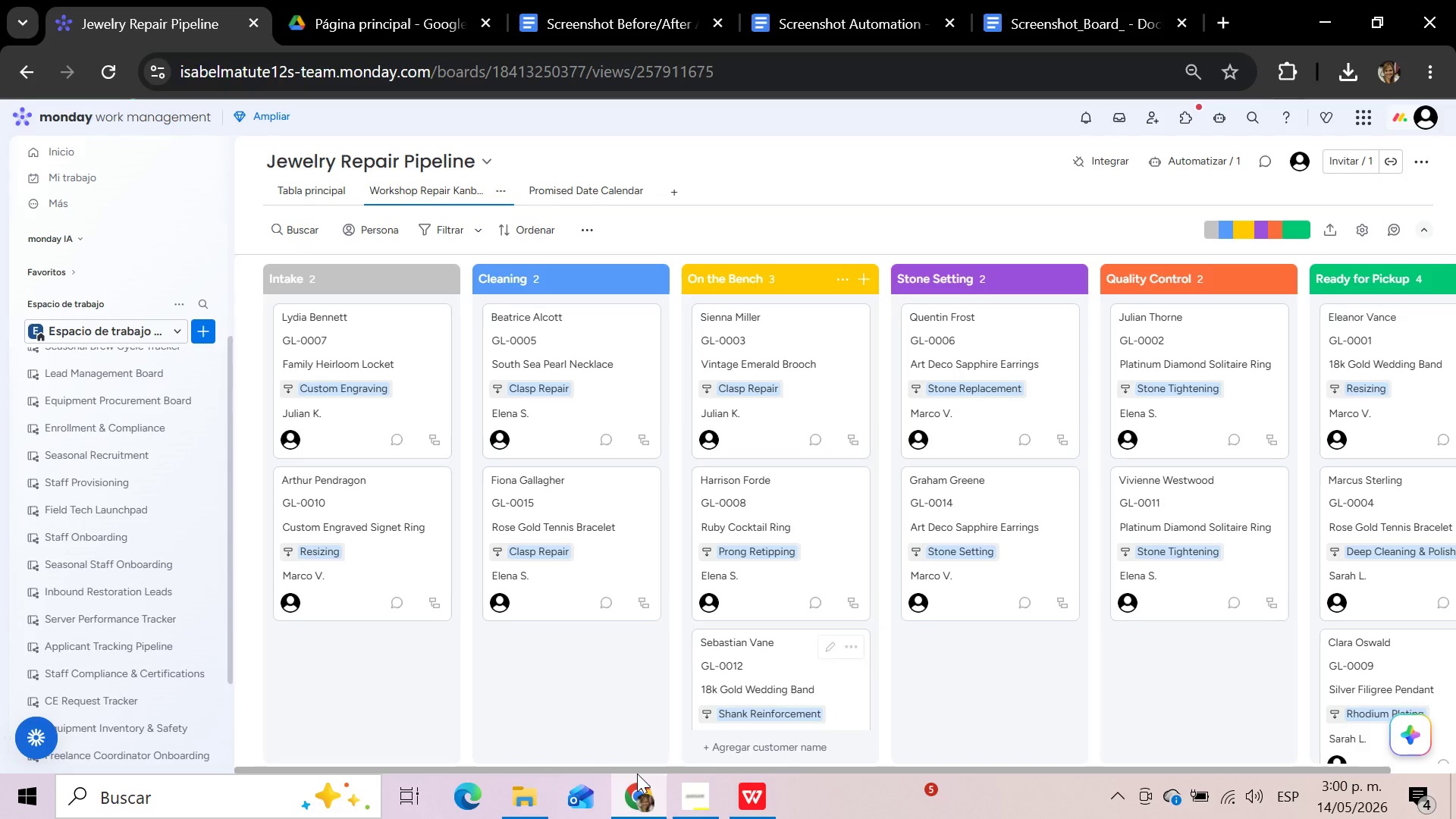 
left_click([529, 814])
 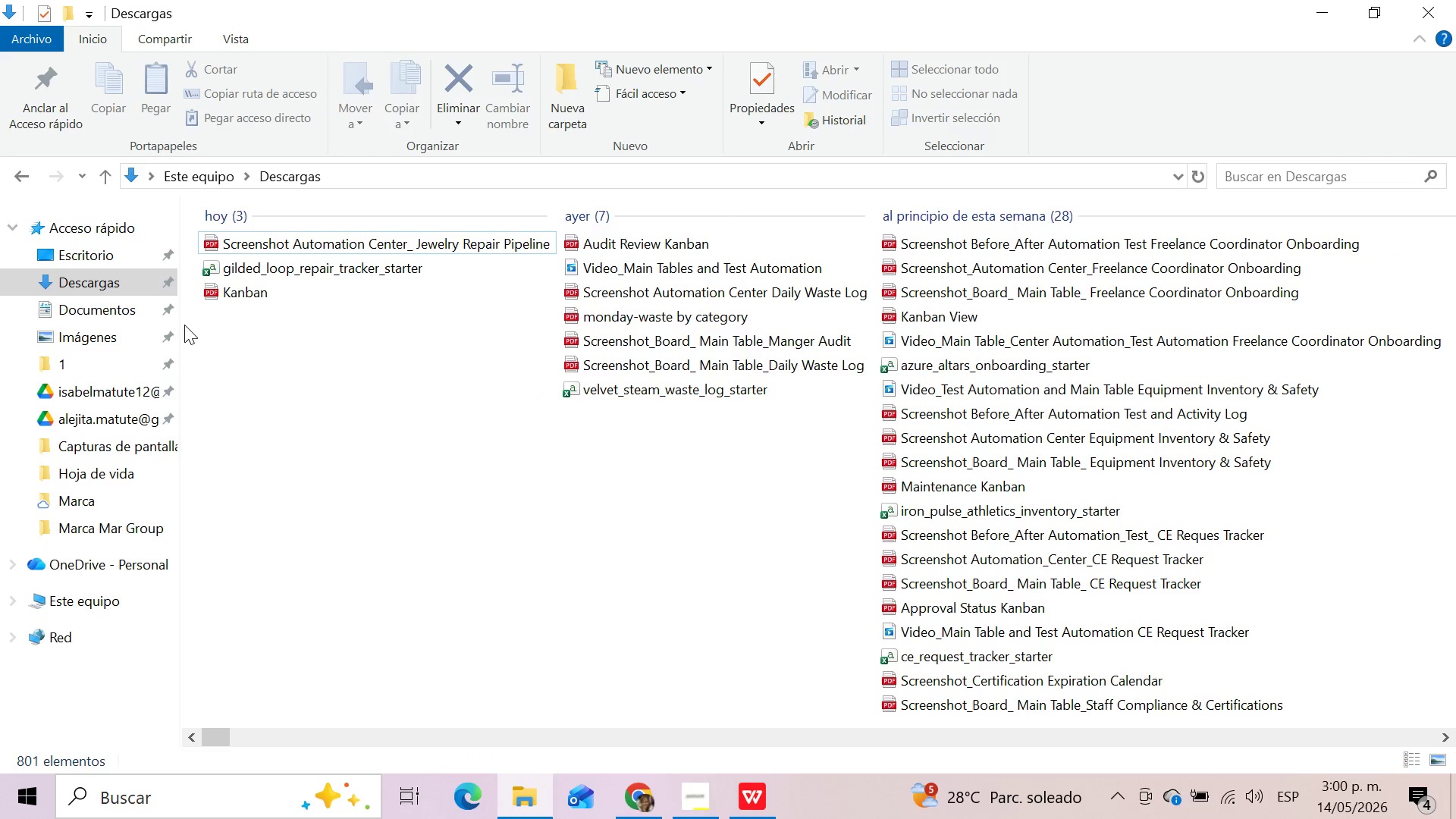 
left_click([130, 285])
 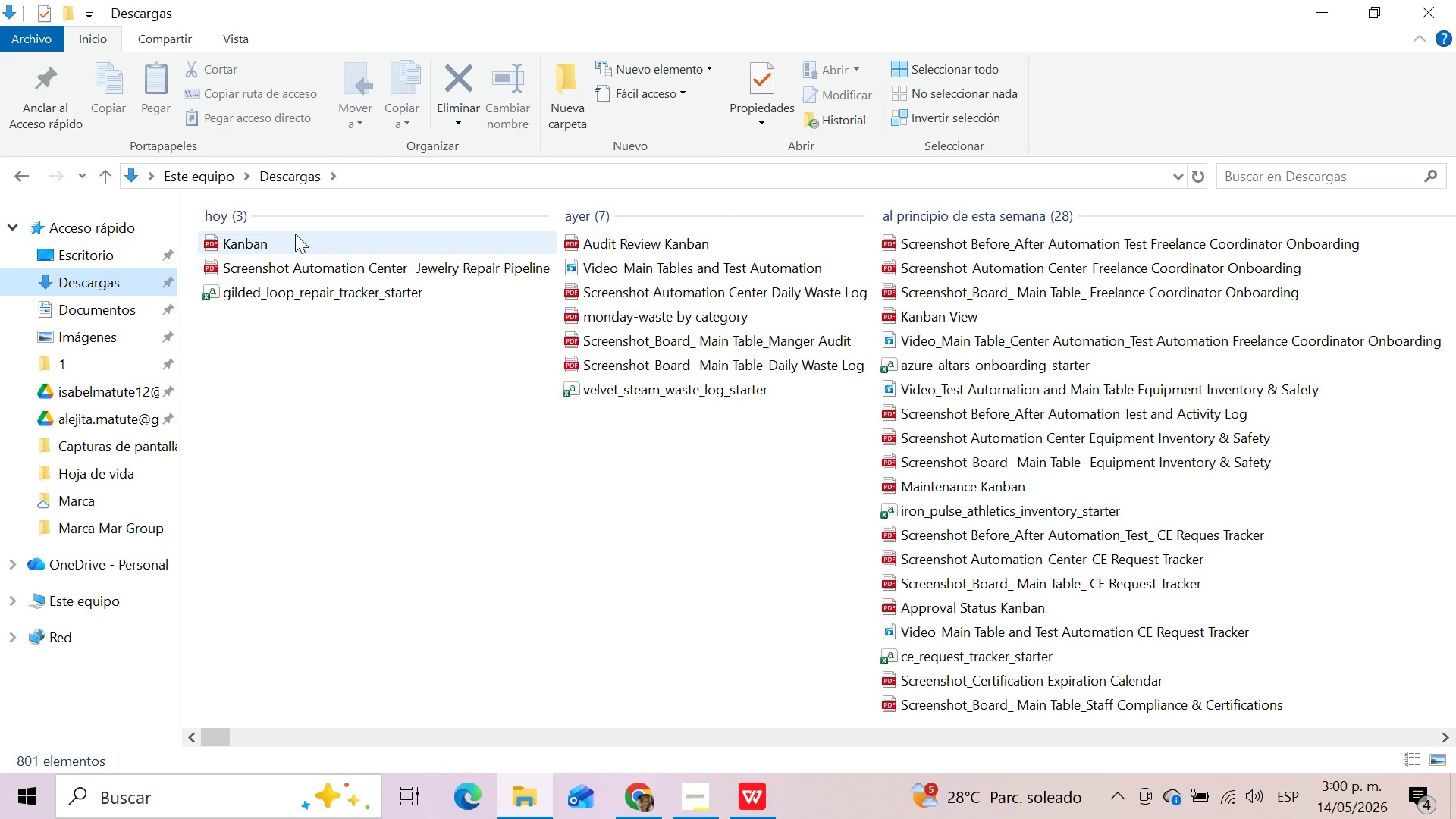 
left_click([293, 241])
 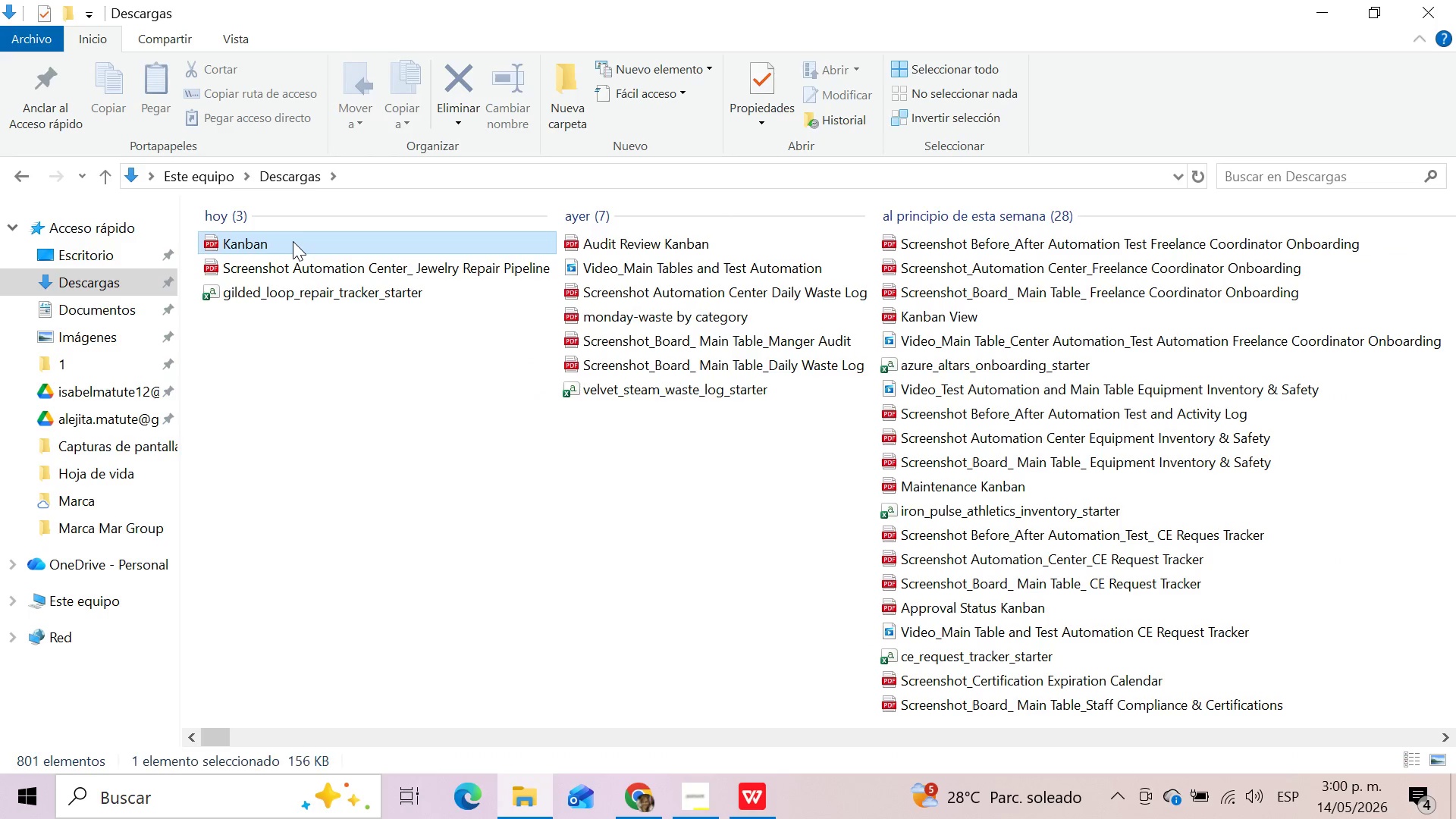 
key(F2)
 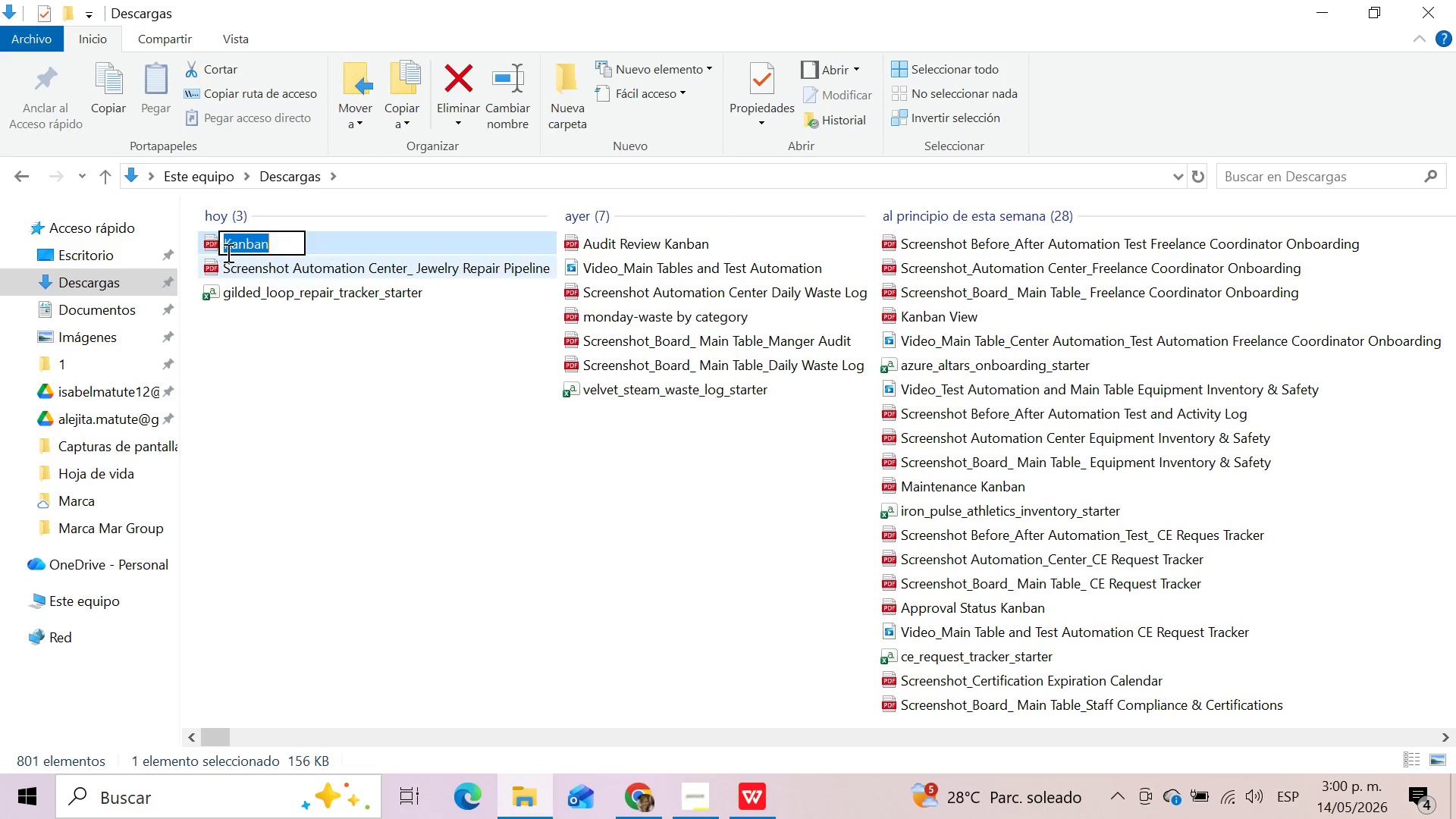 
left_click([228, 247])
 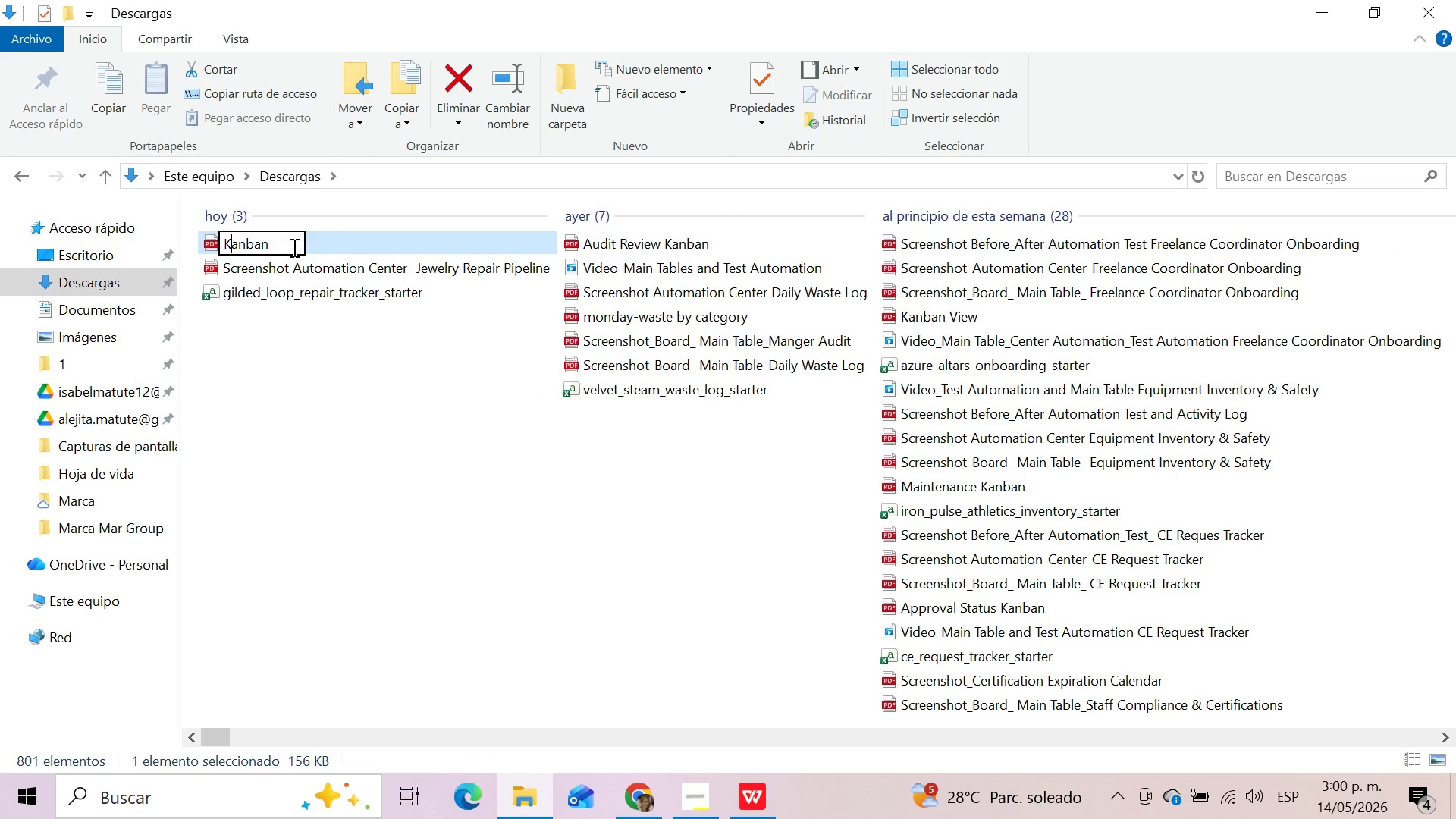 
key(ArrowLeft)
 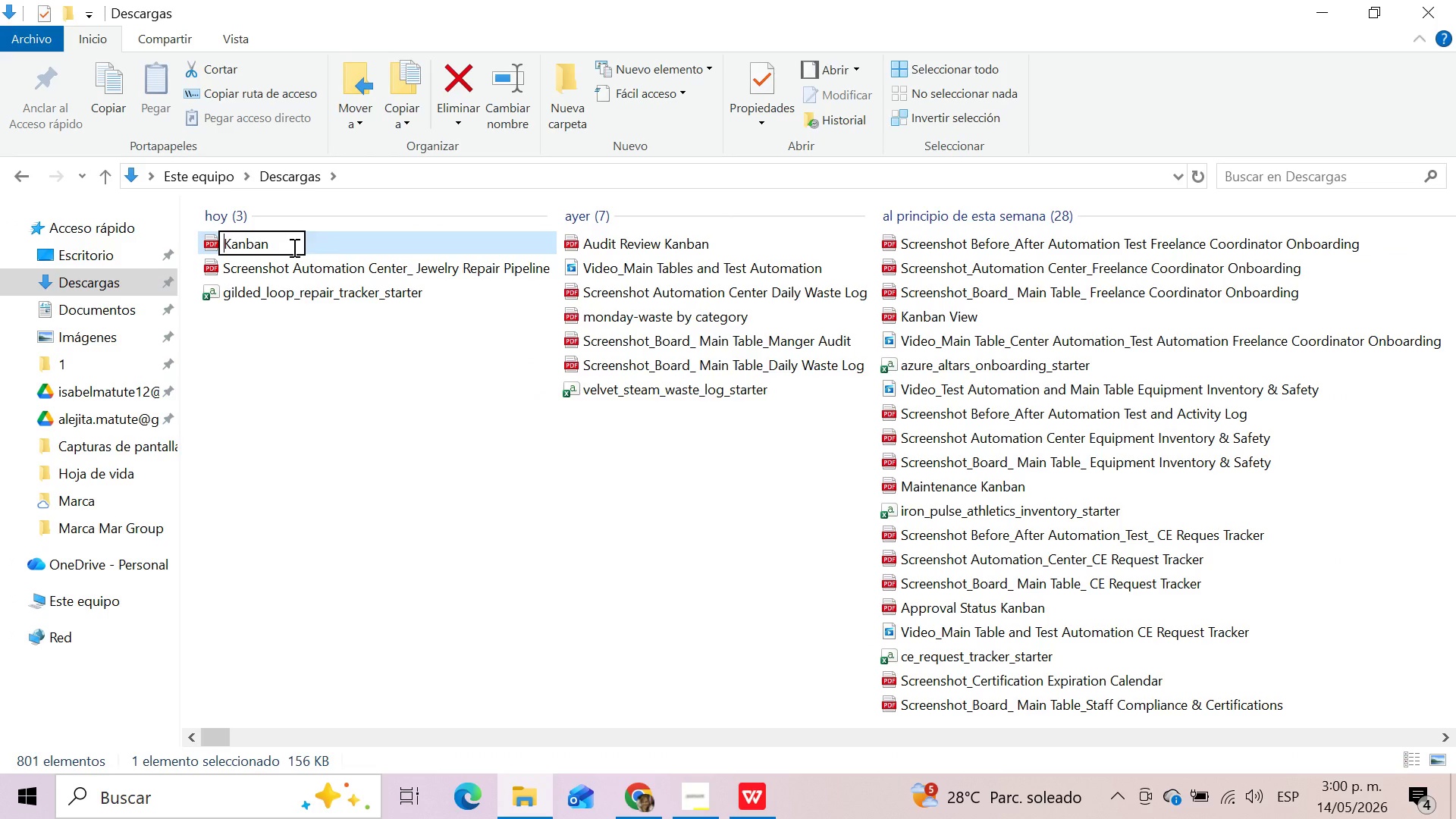 
type(Workshop Repair )
 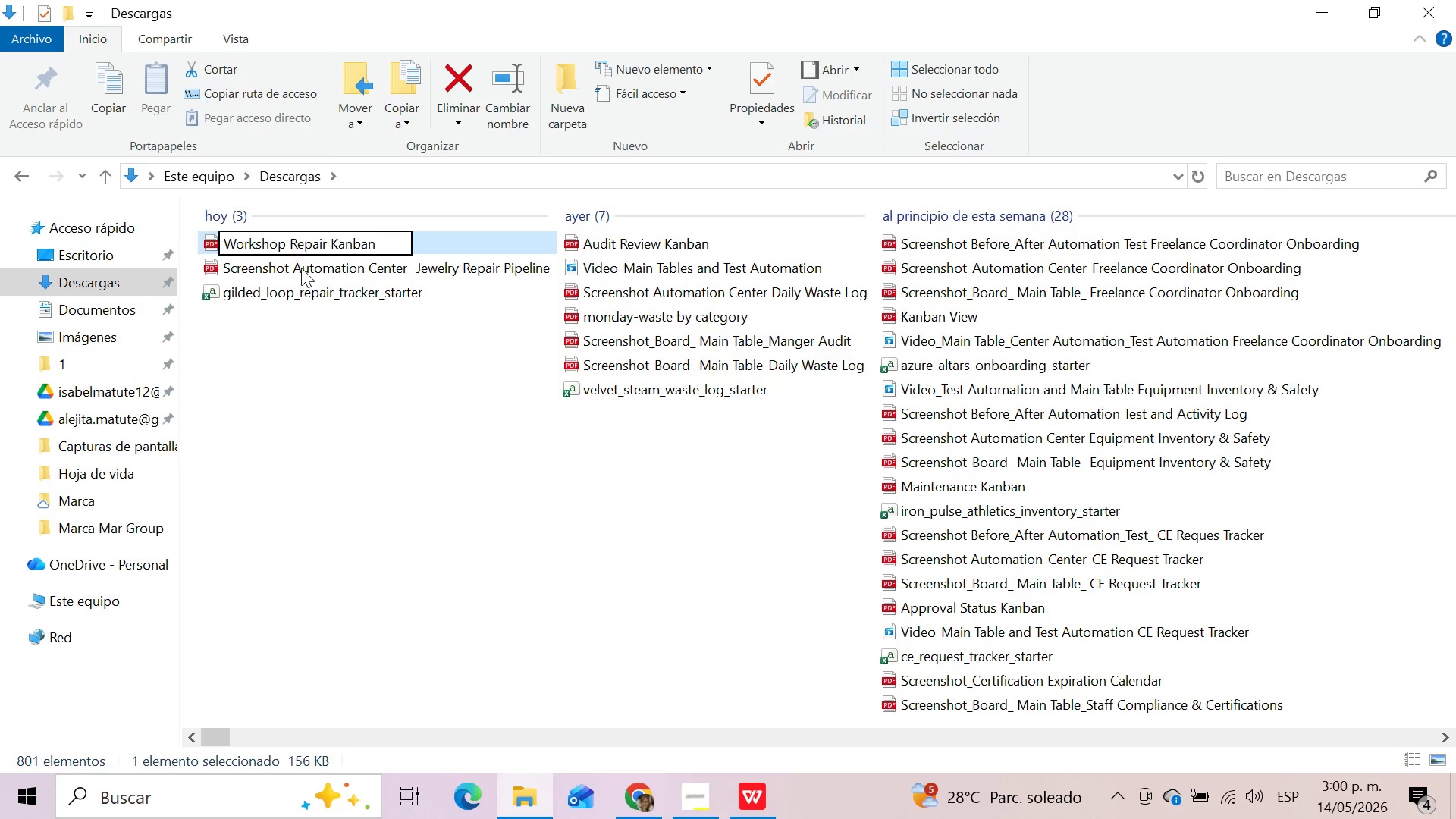 
left_click([396, 440])
 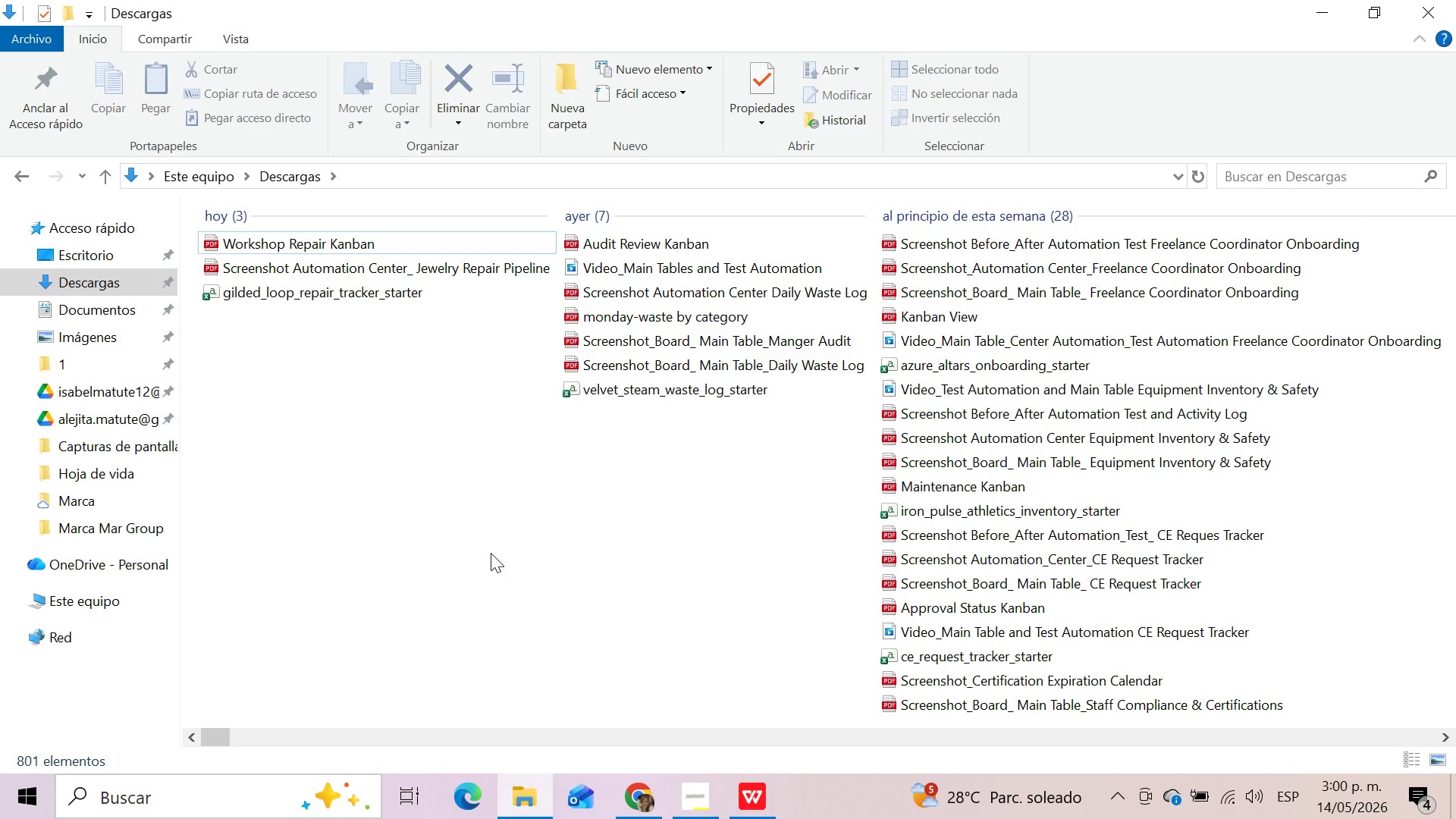 
wait(12.38)
 